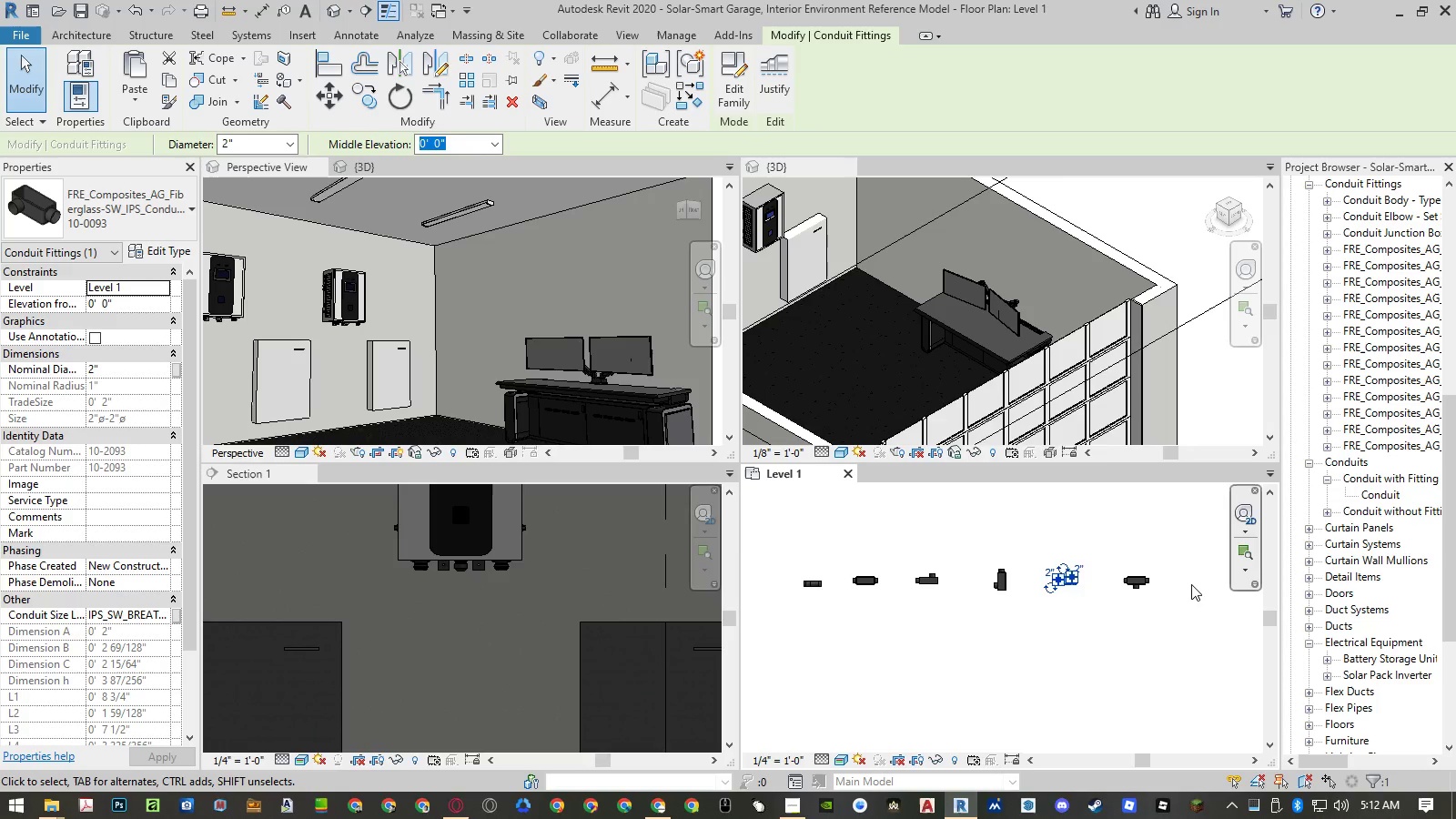 
scroll: coordinate [1180, 583], scroll_direction: up, amount: 5.0
 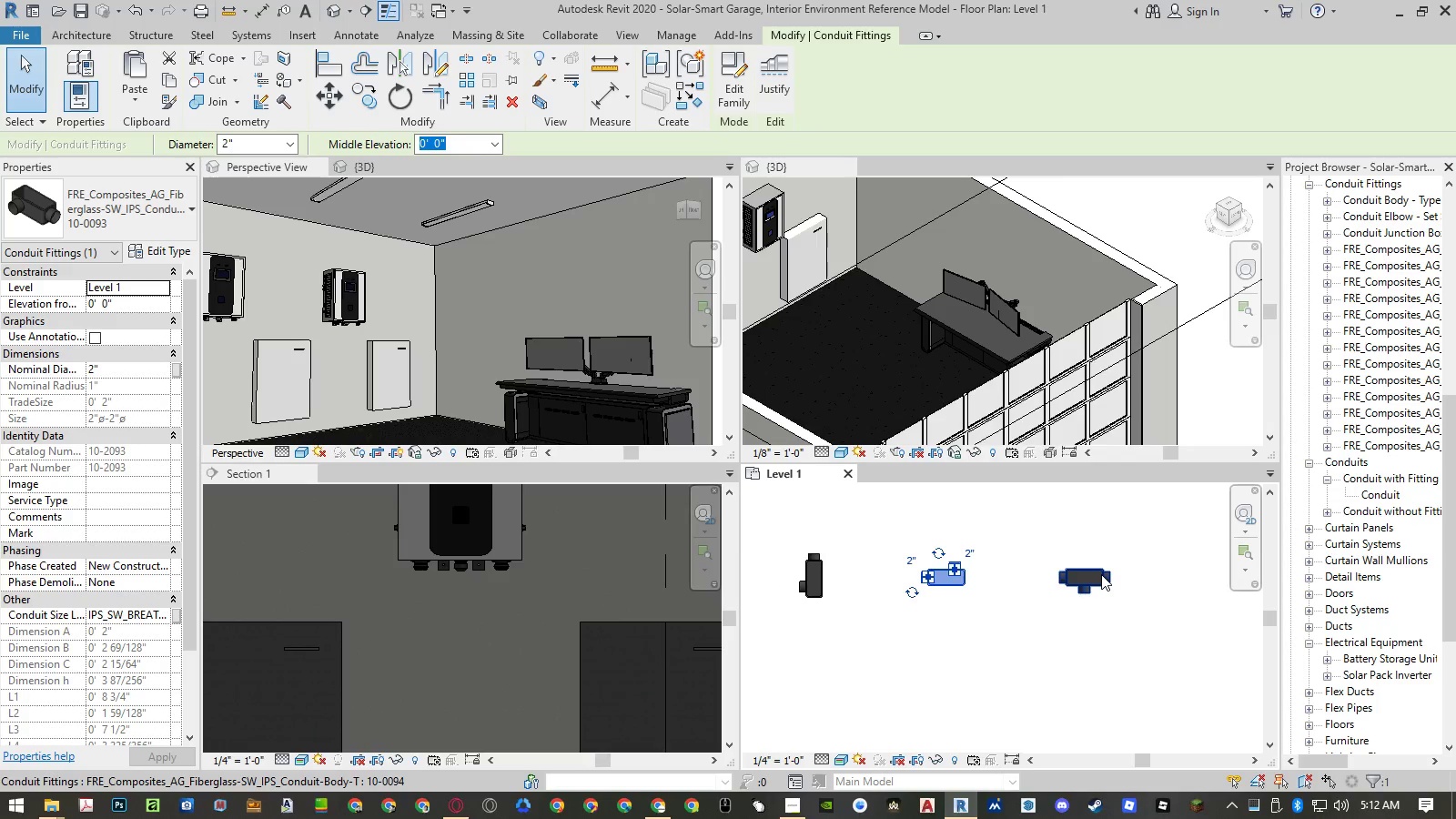 
left_click([1101, 574])
 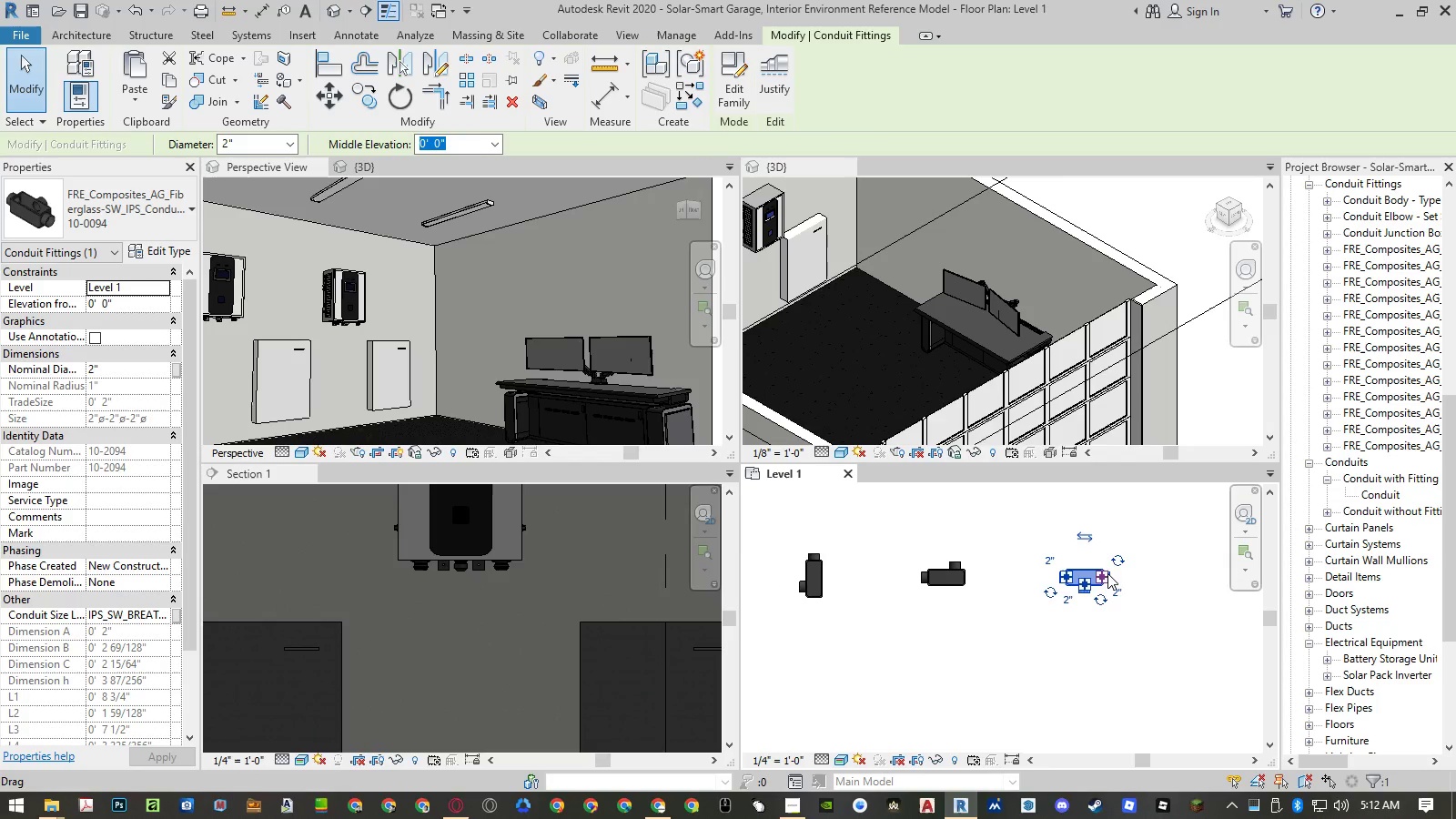 
left_click([964, 571])
 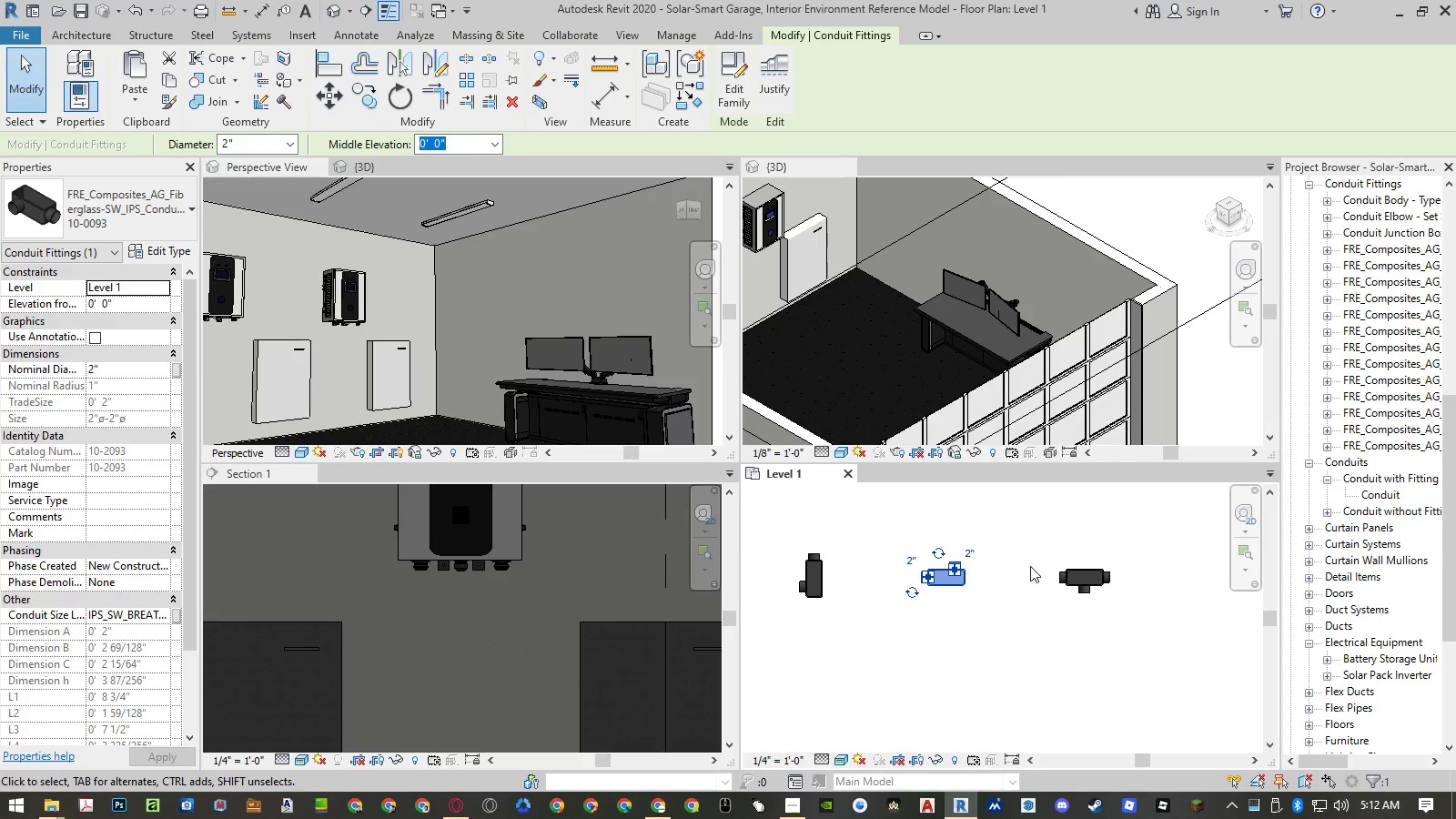 
left_click([933, 574])
 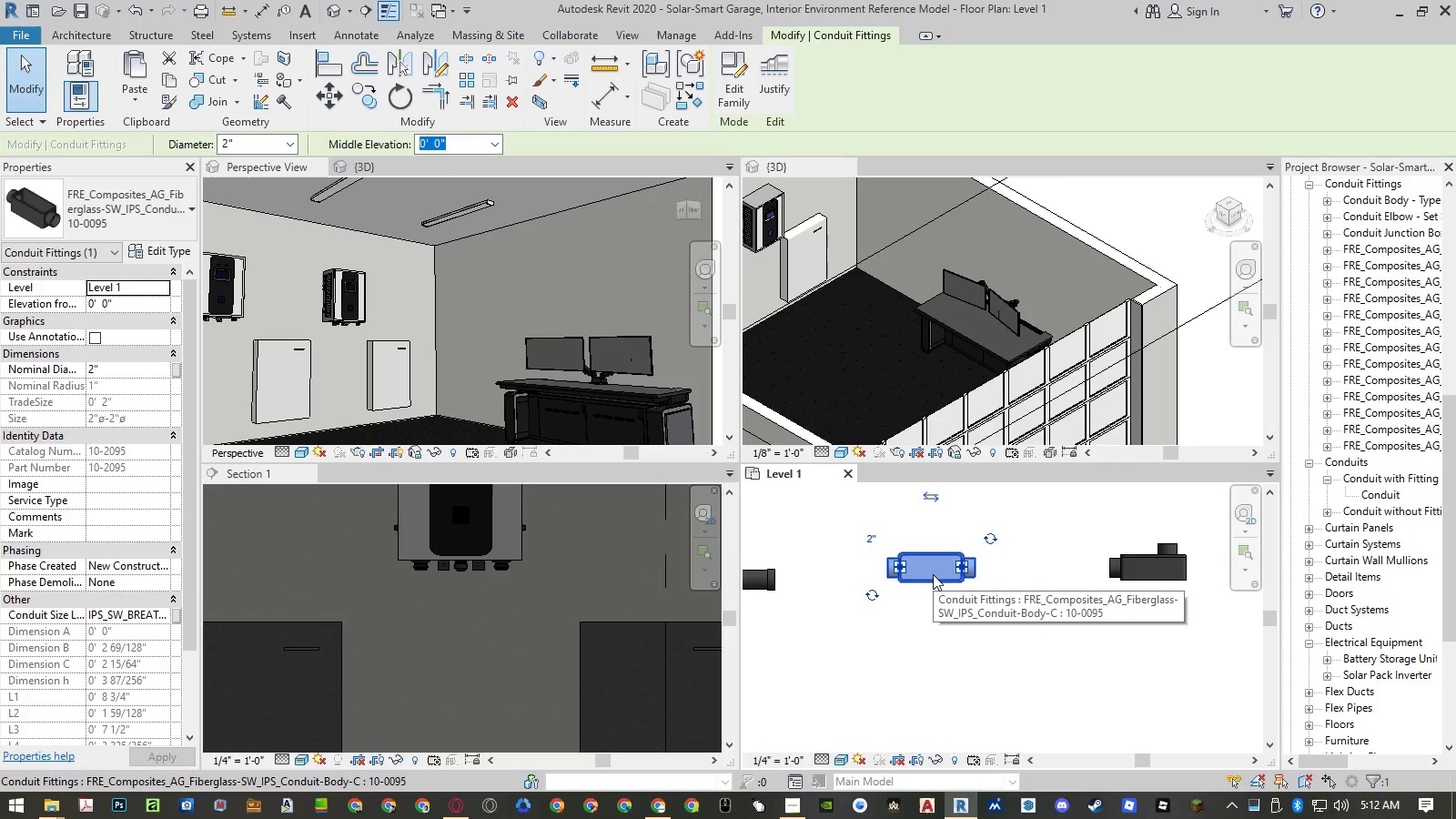 
scroll: coordinate [933, 574], scroll_direction: up, amount: 4.0
 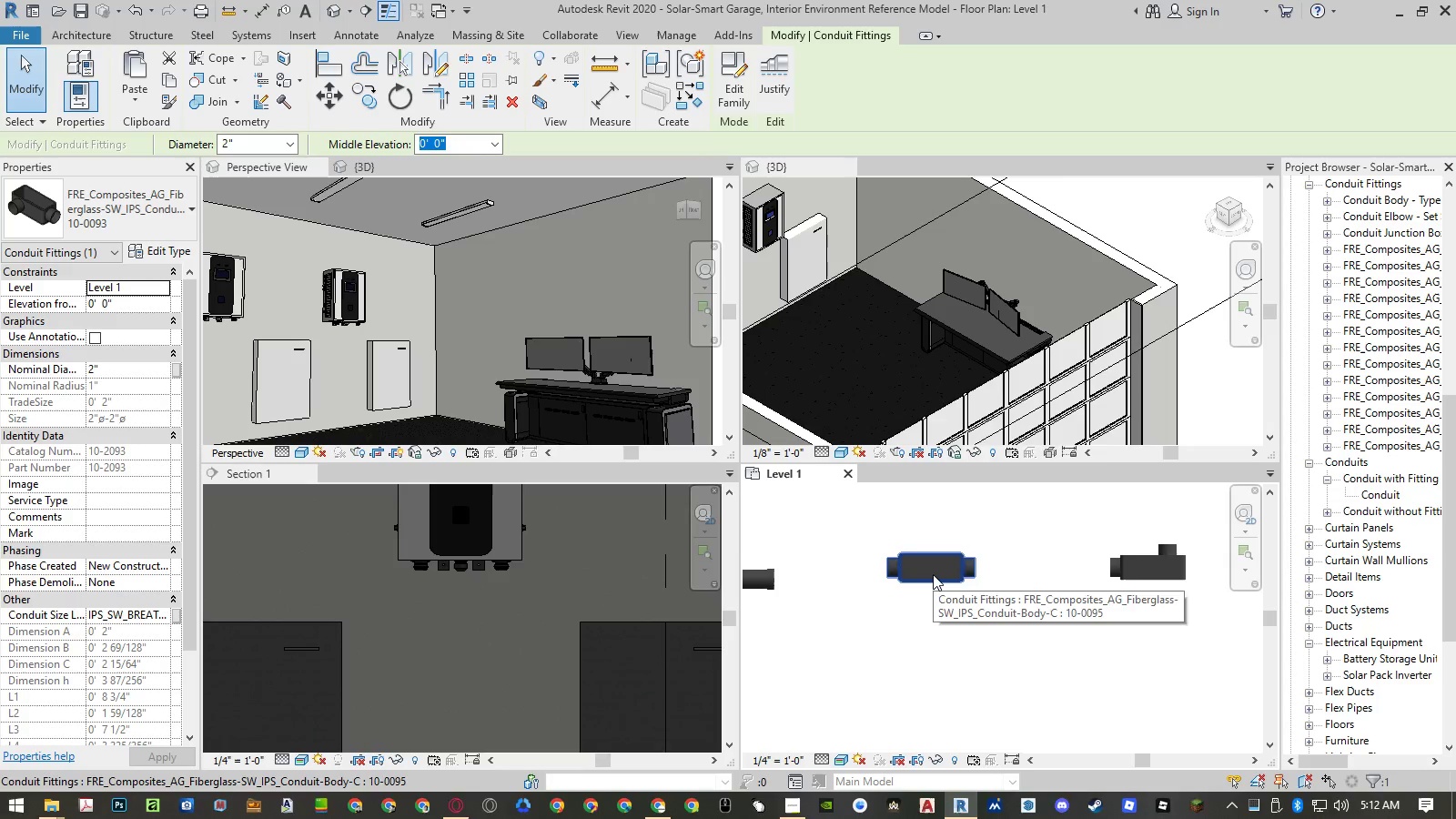 
scroll: coordinate [1066, 565], scroll_direction: down, amount: 2.0
 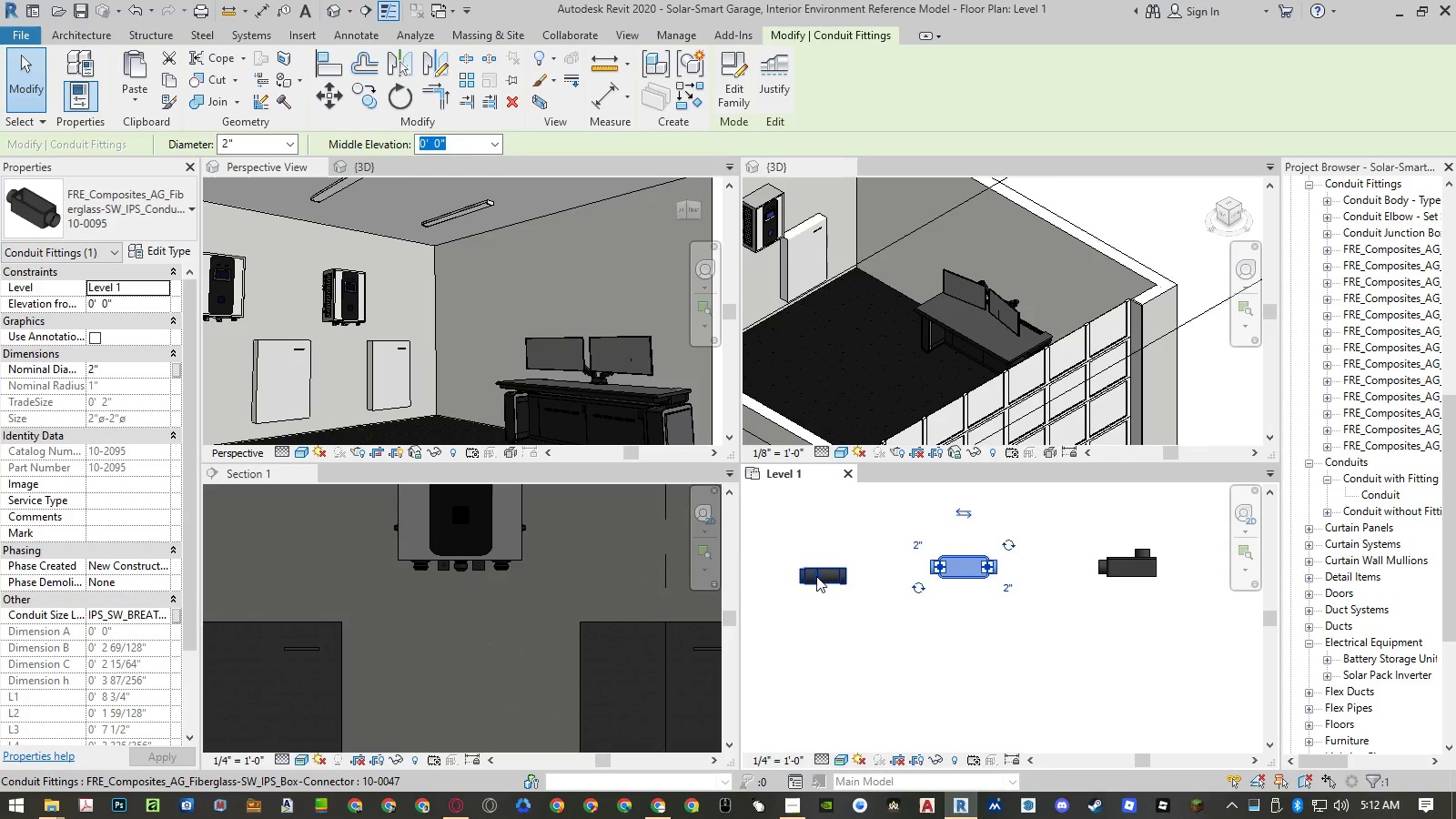 
scroll: coordinate [816, 576], scroll_direction: up, amount: 4.0
 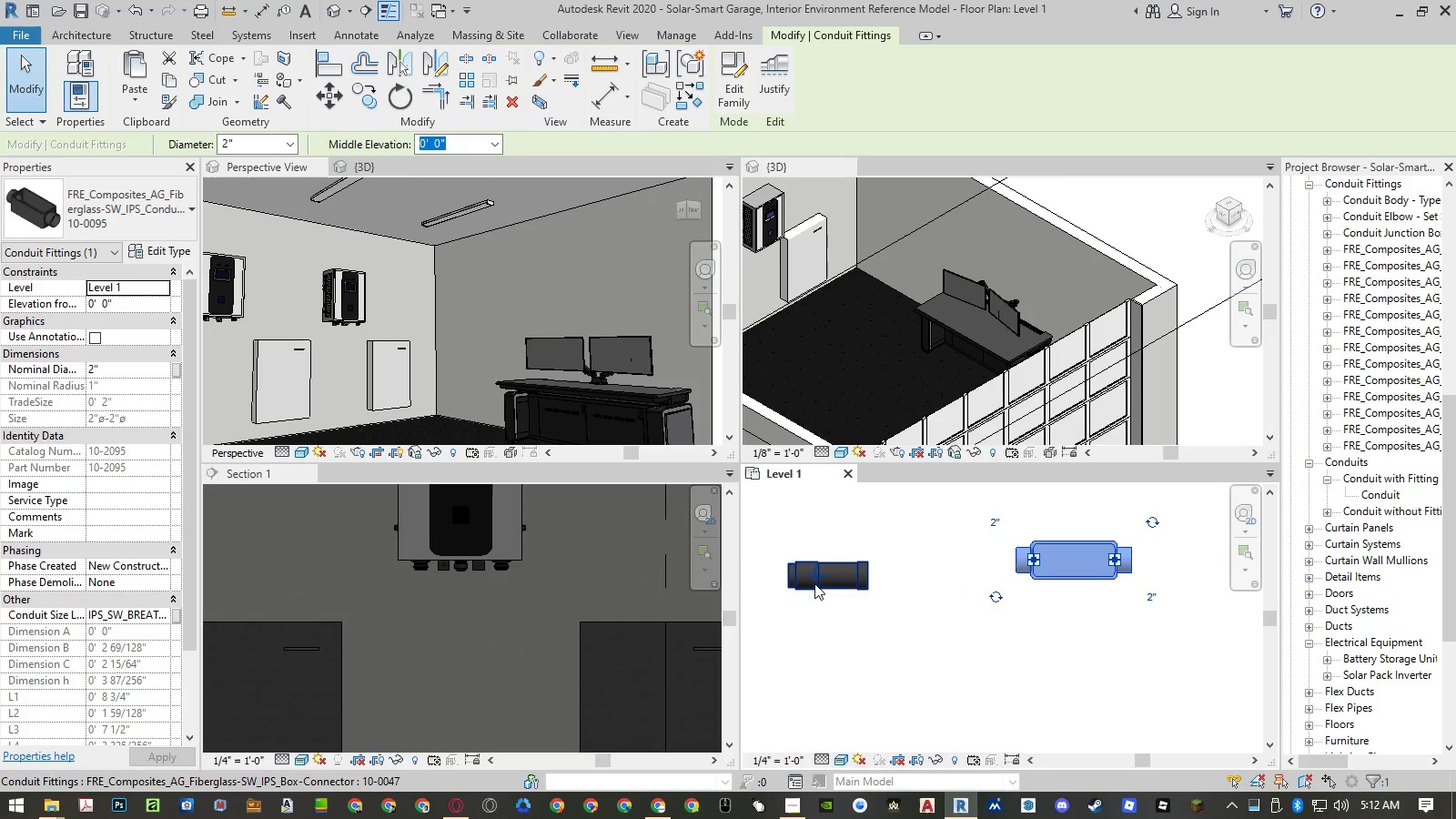 
left_click([814, 583])
 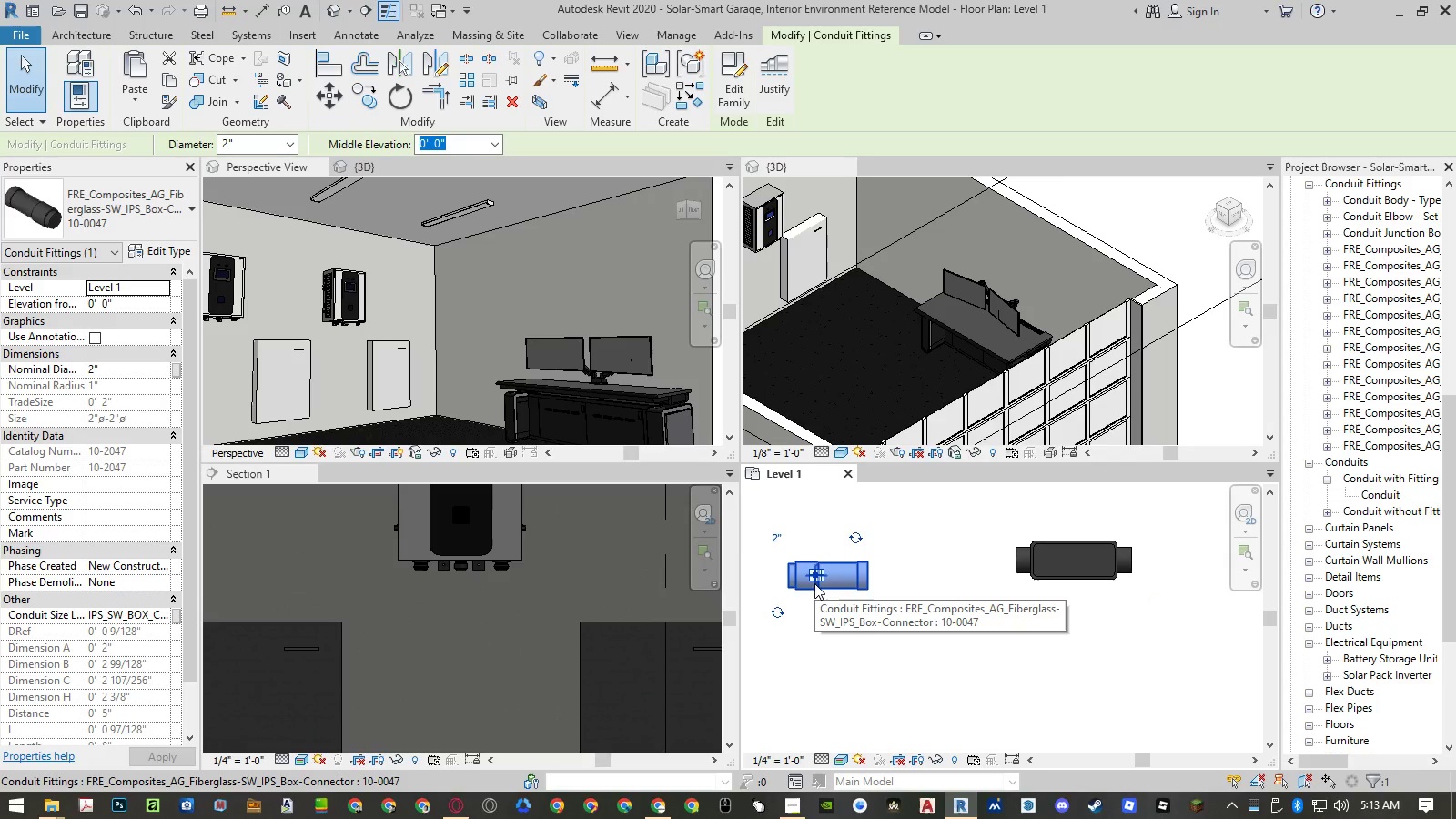 
scroll: coordinate [828, 567], scroll_direction: down, amount: 8.0
 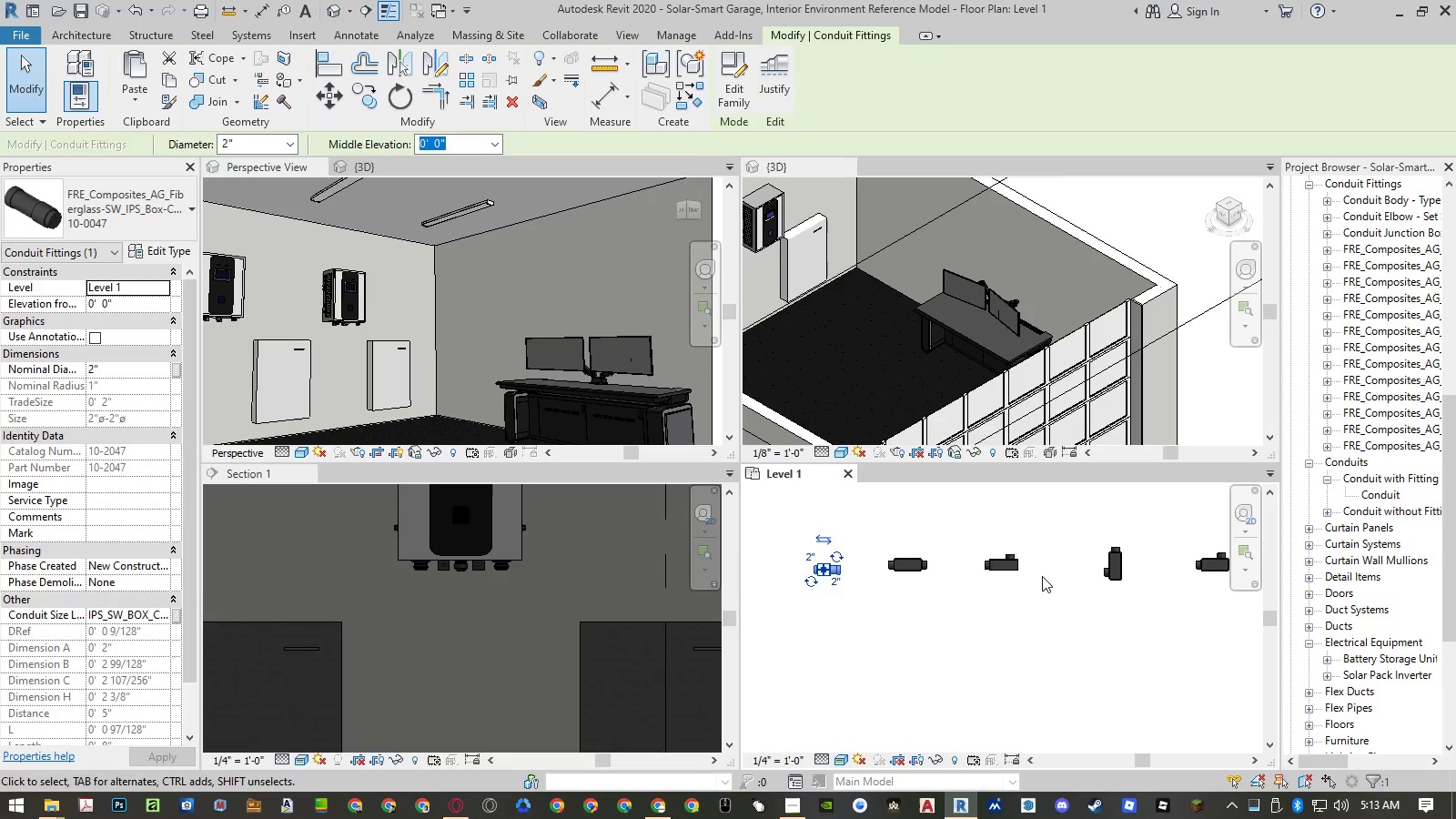 
scroll: coordinate [938, 571], scroll_direction: up, amount: 3.0
 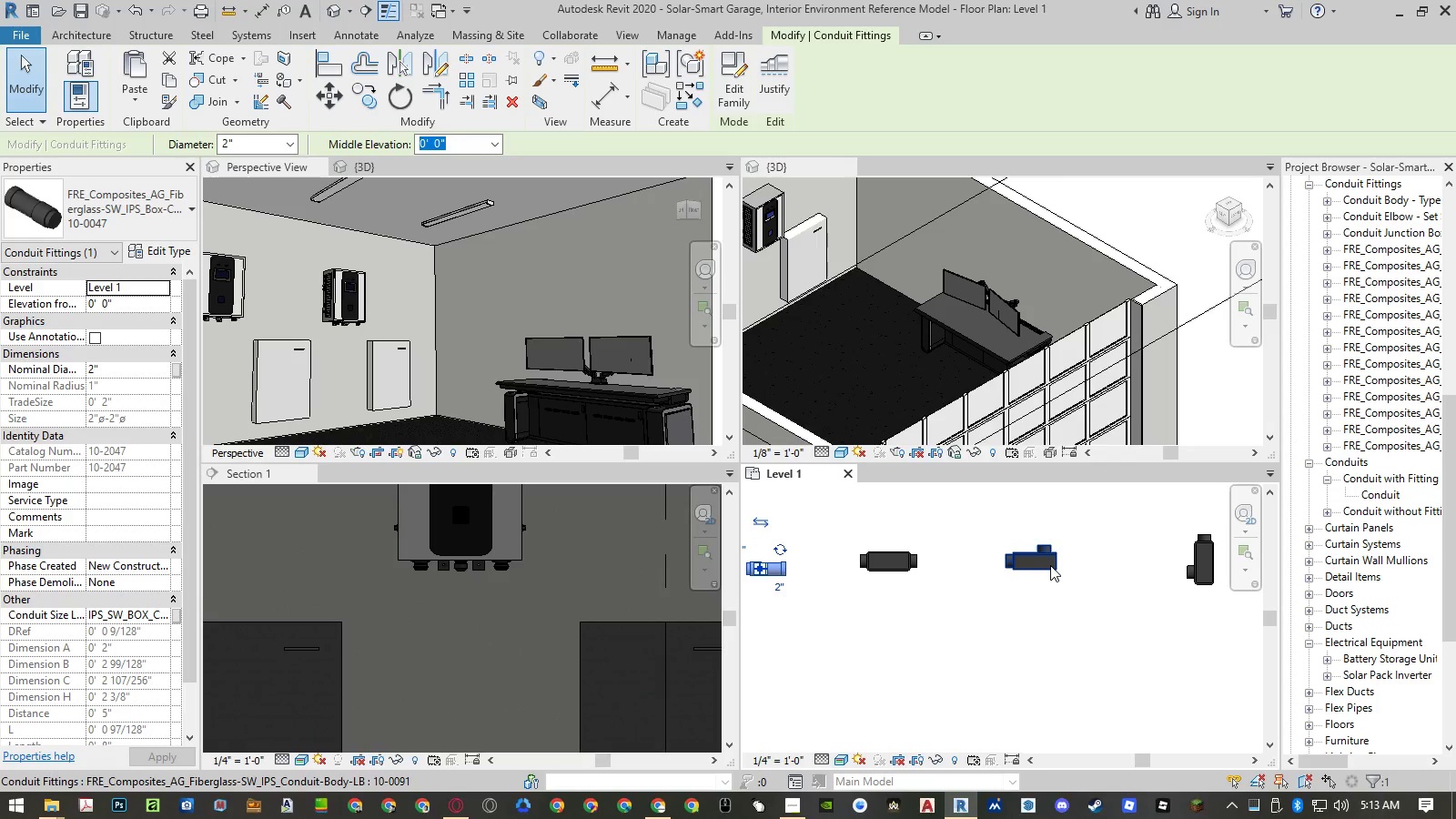 
left_click([1050, 565])
 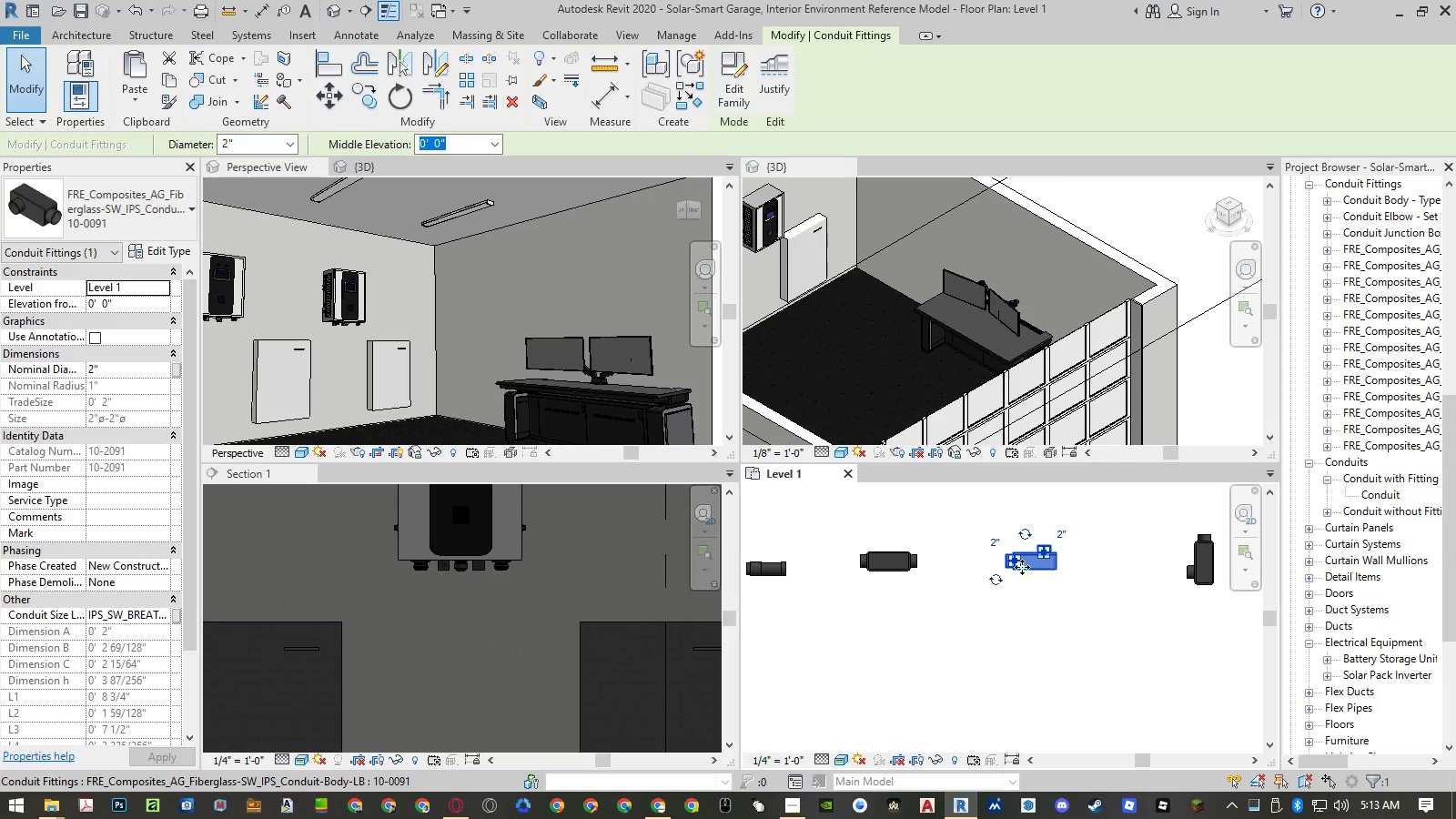 
scroll: coordinate [958, 571], scroll_direction: down, amount: 5.0
 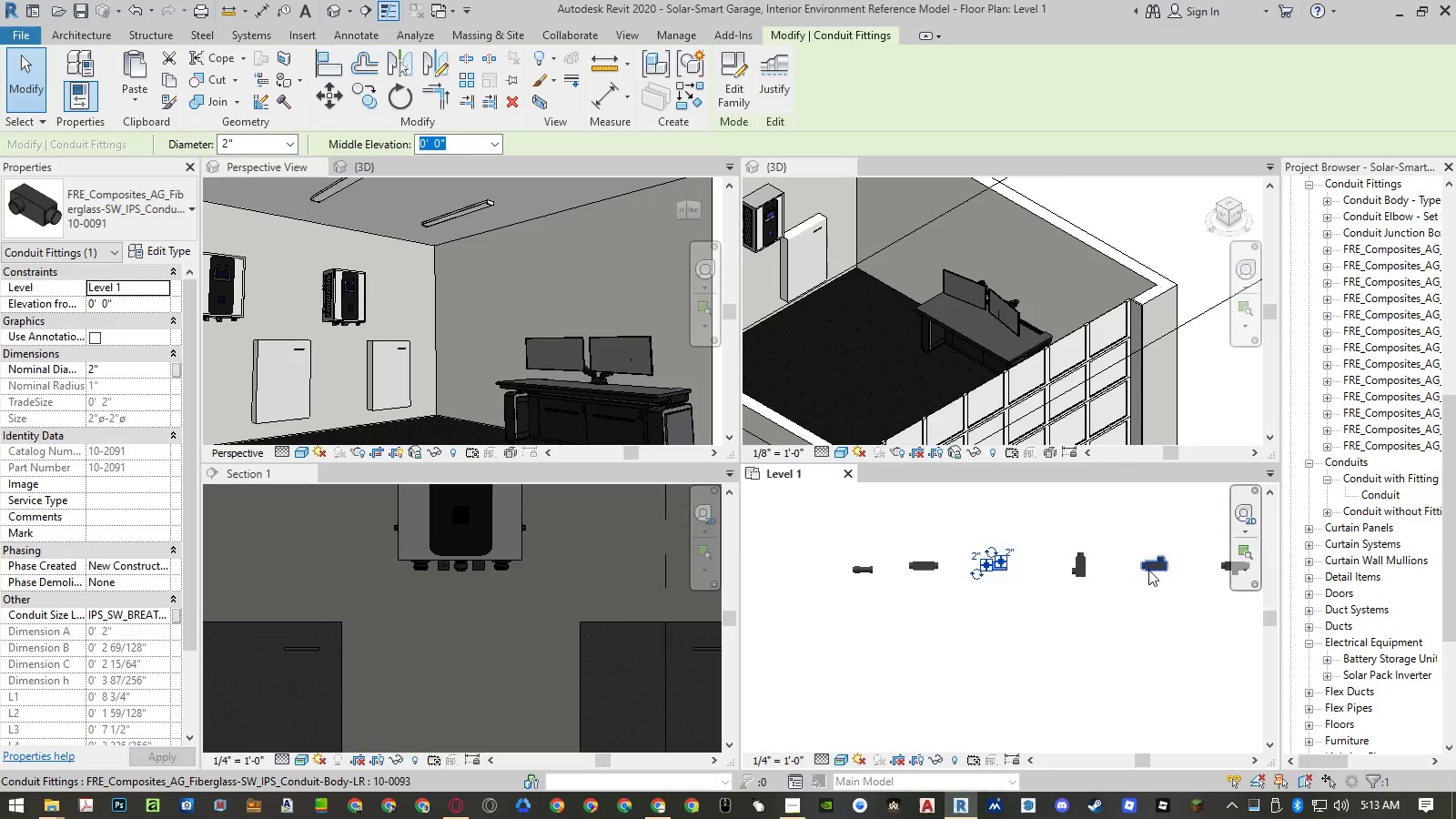 
scroll: coordinate [1166, 567], scroll_direction: up, amount: 10.0
 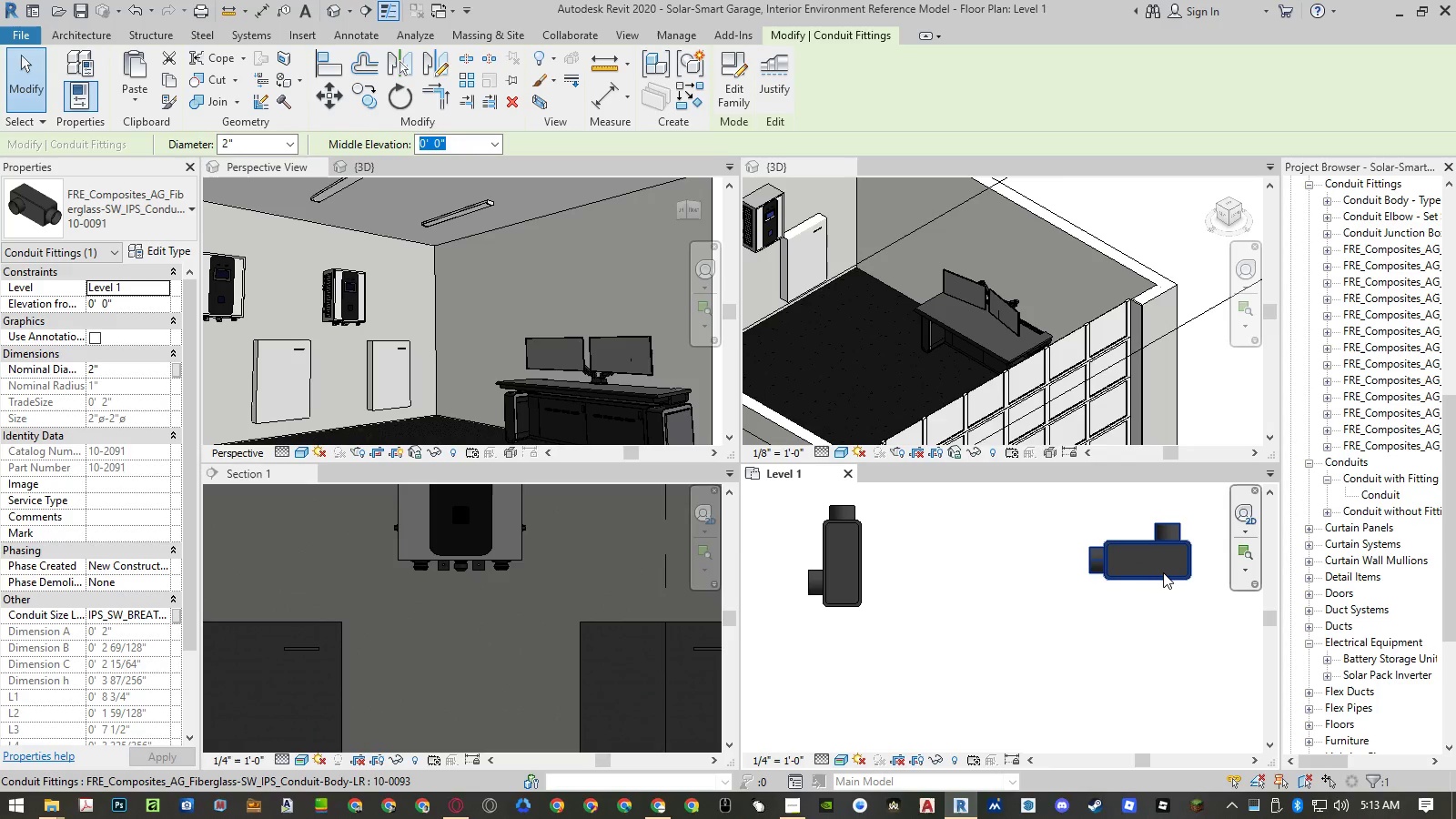 
left_click([1163, 572])
 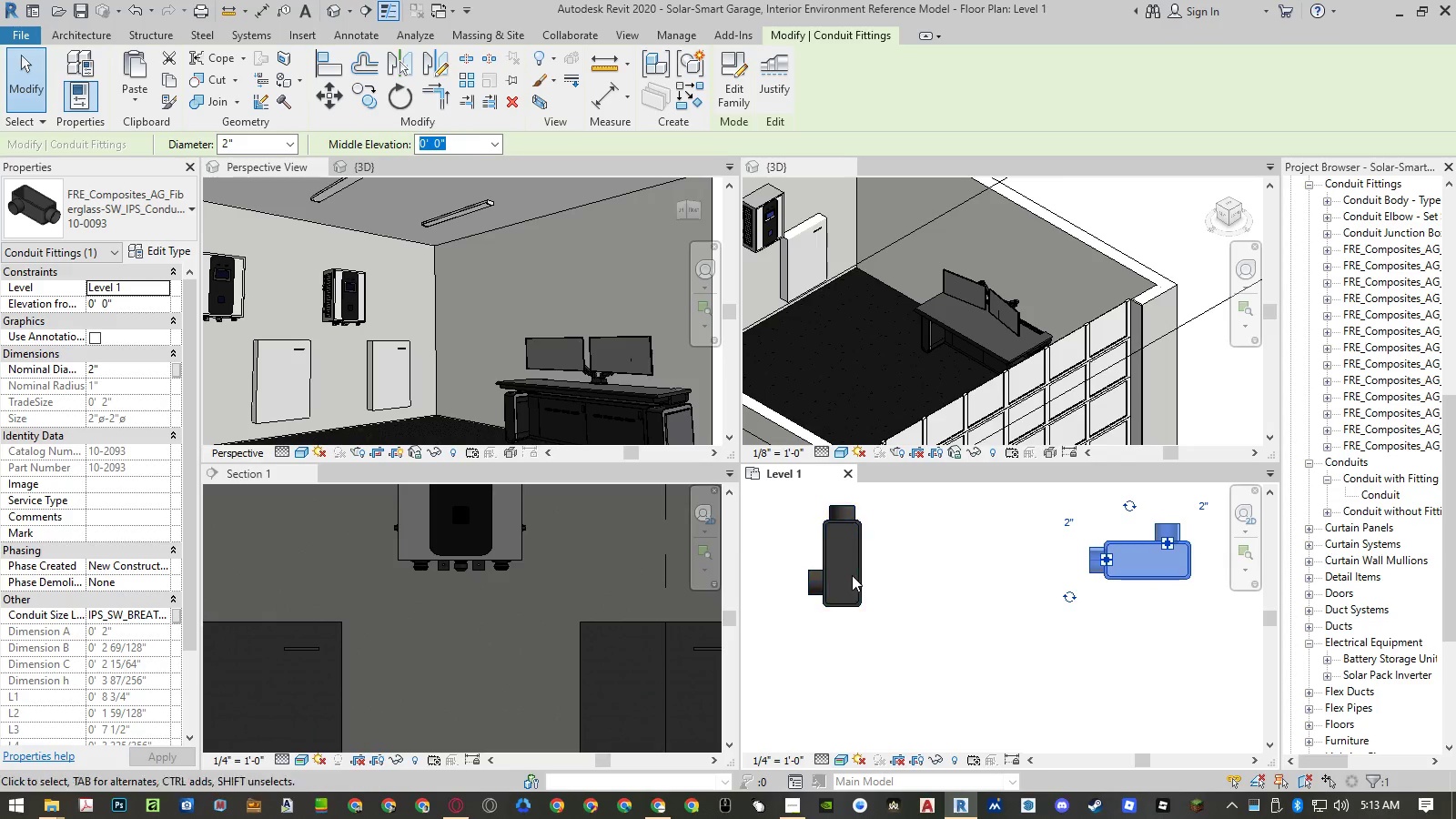 
left_click([859, 575])
 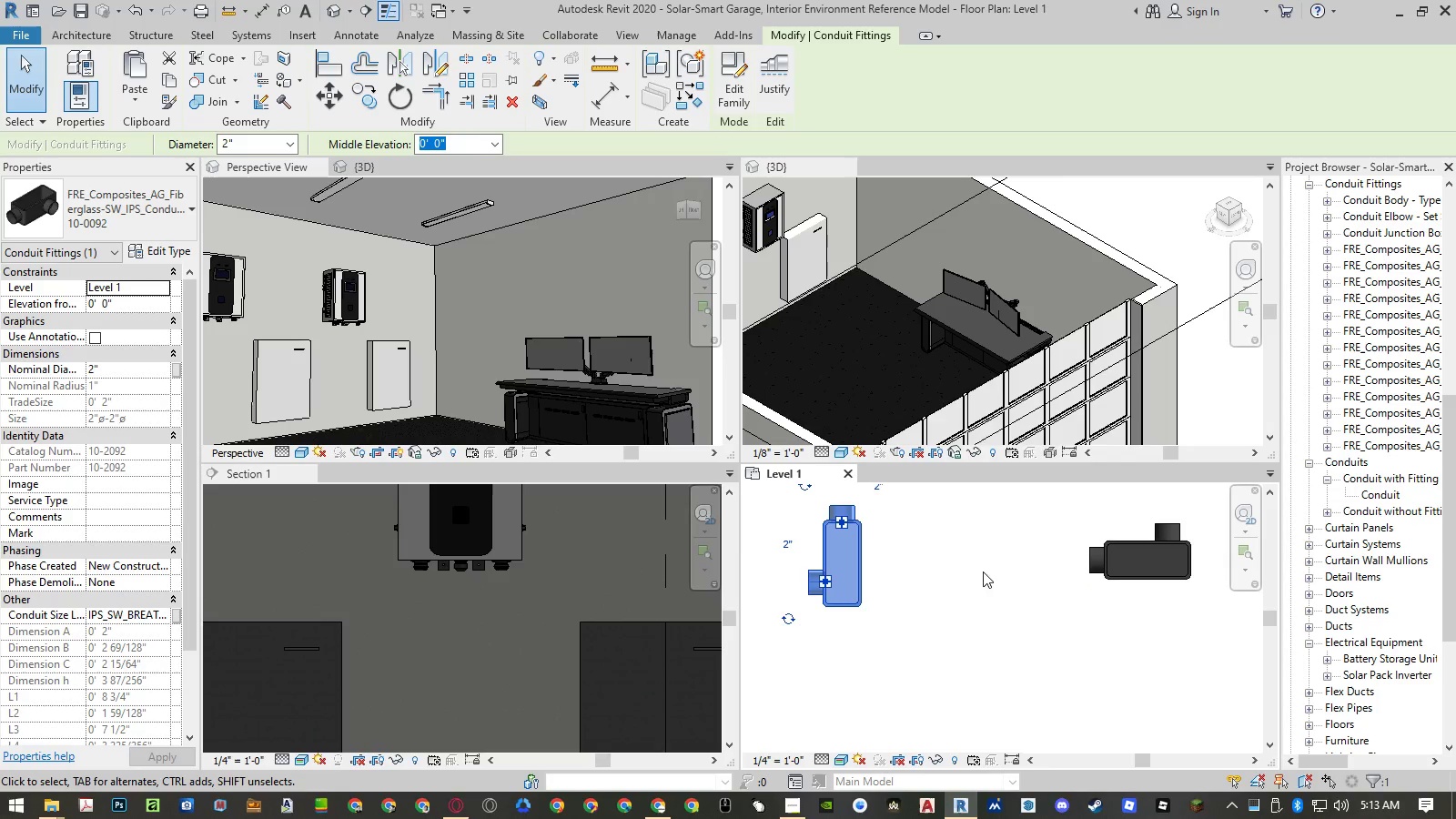 
left_click([1117, 576])
 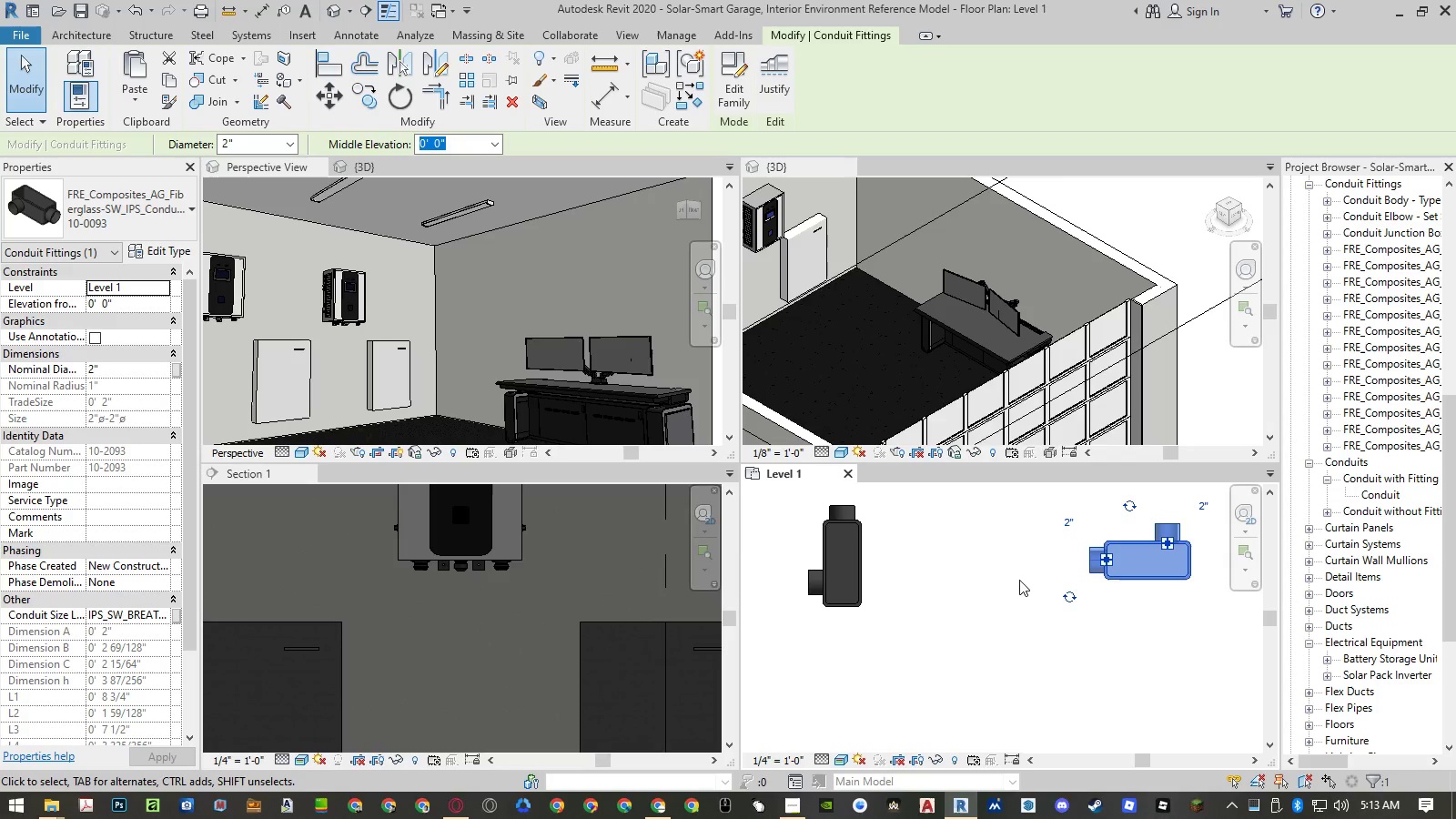 
scroll: coordinate [1007, 546], scroll_direction: down, amount: 23.0
 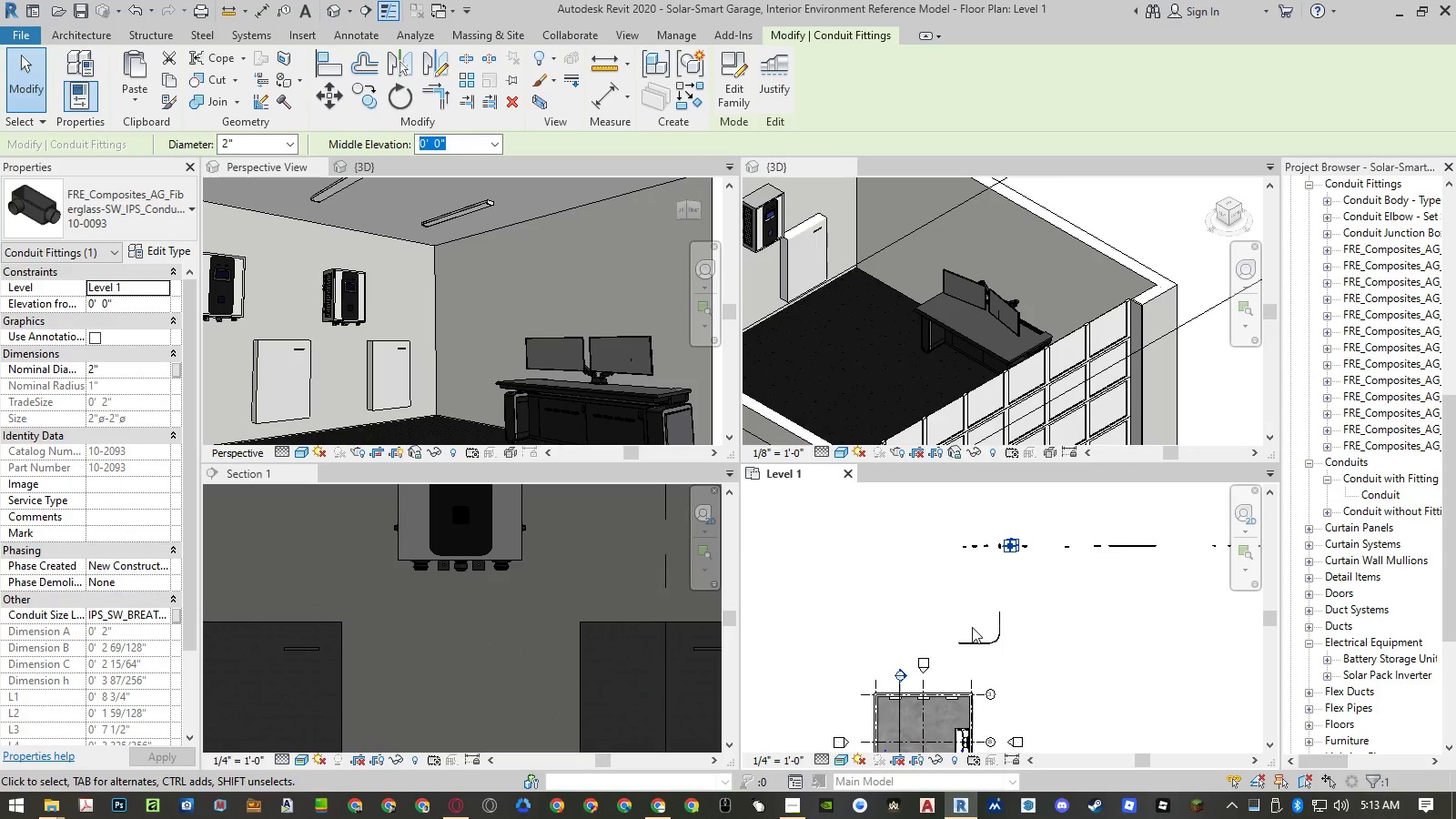 
scroll: coordinate [973, 629], scroll_direction: up, amount: 3.0
 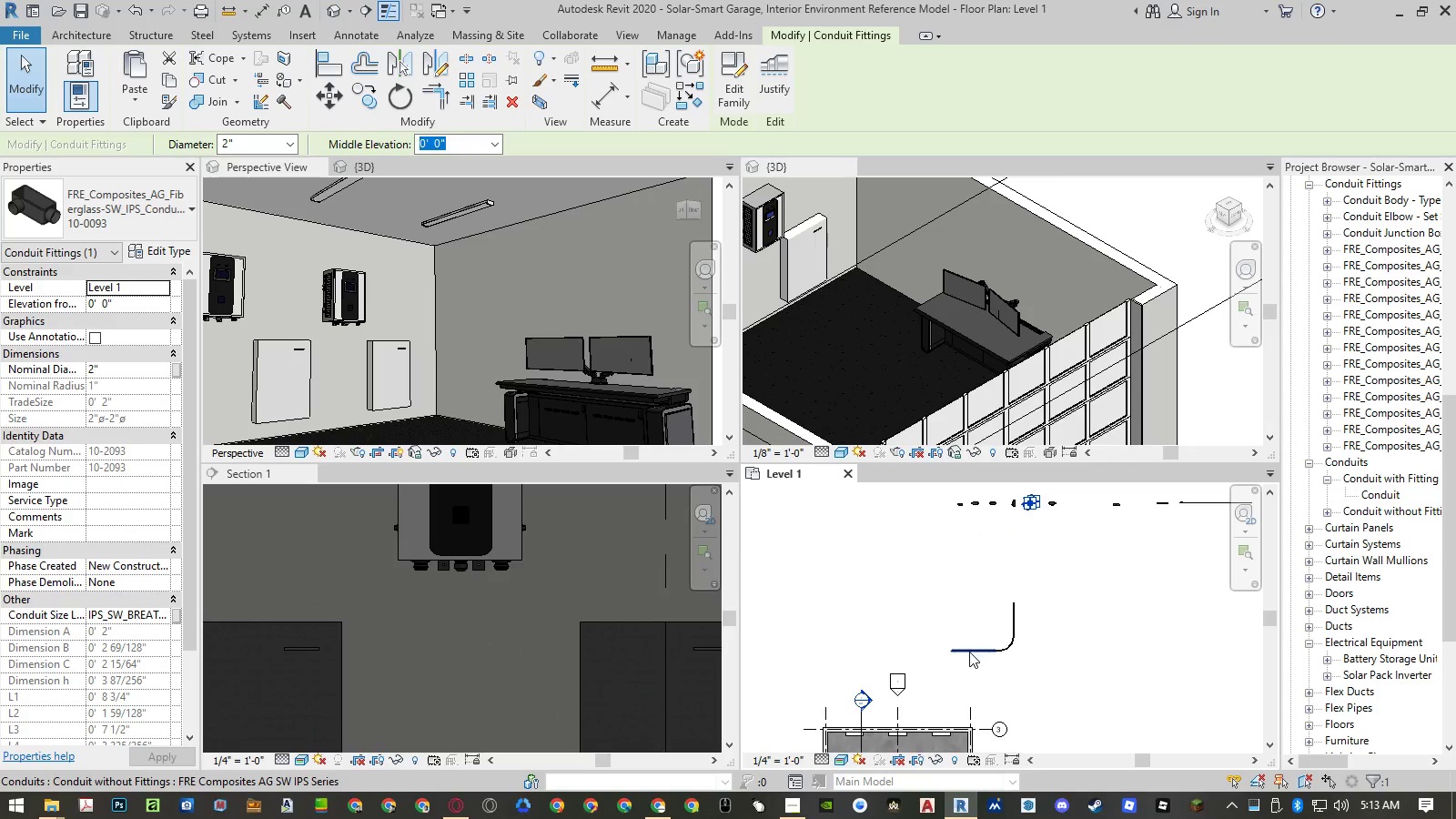 
left_click([969, 652])
 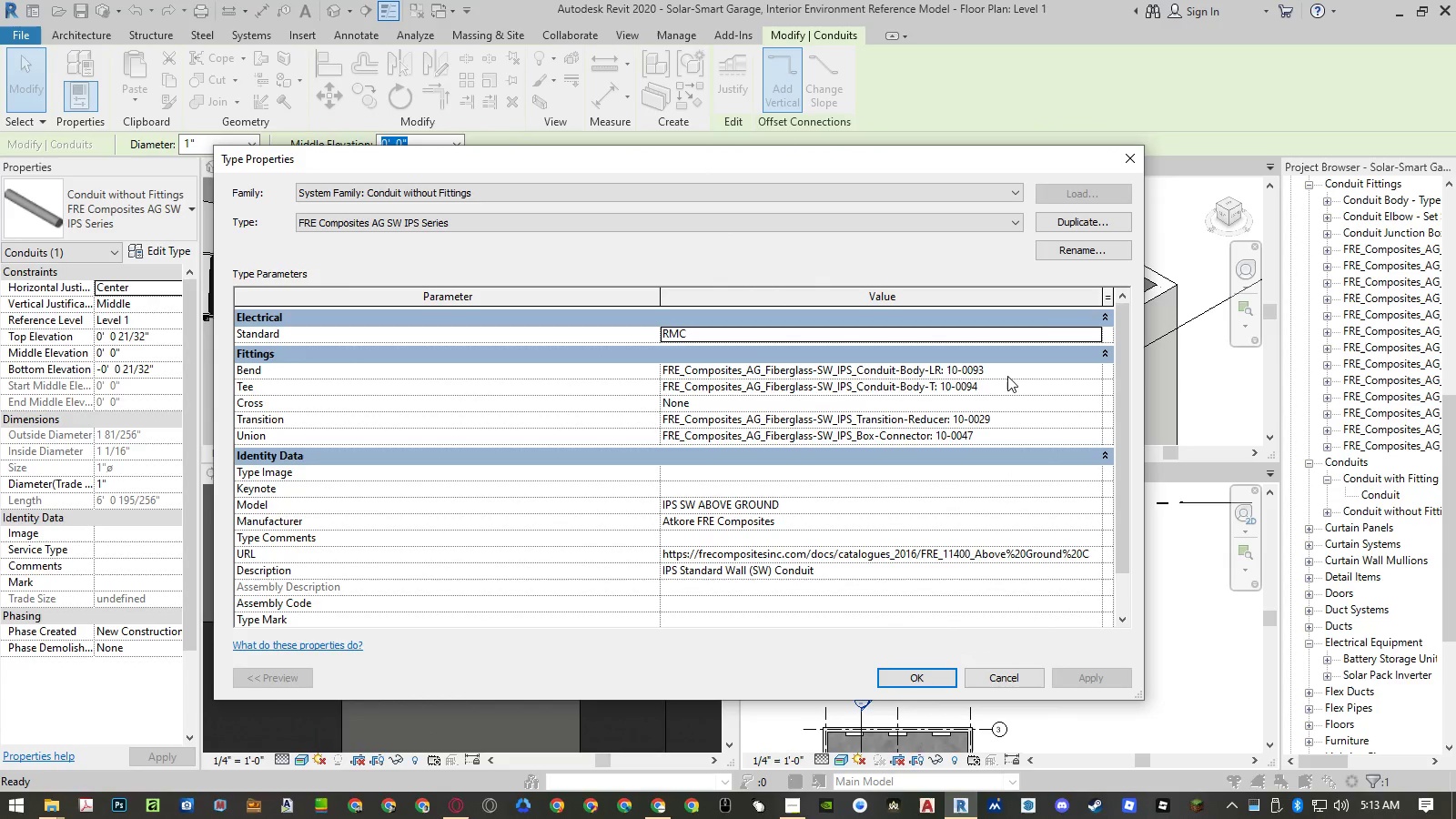 
wait(8.28)
 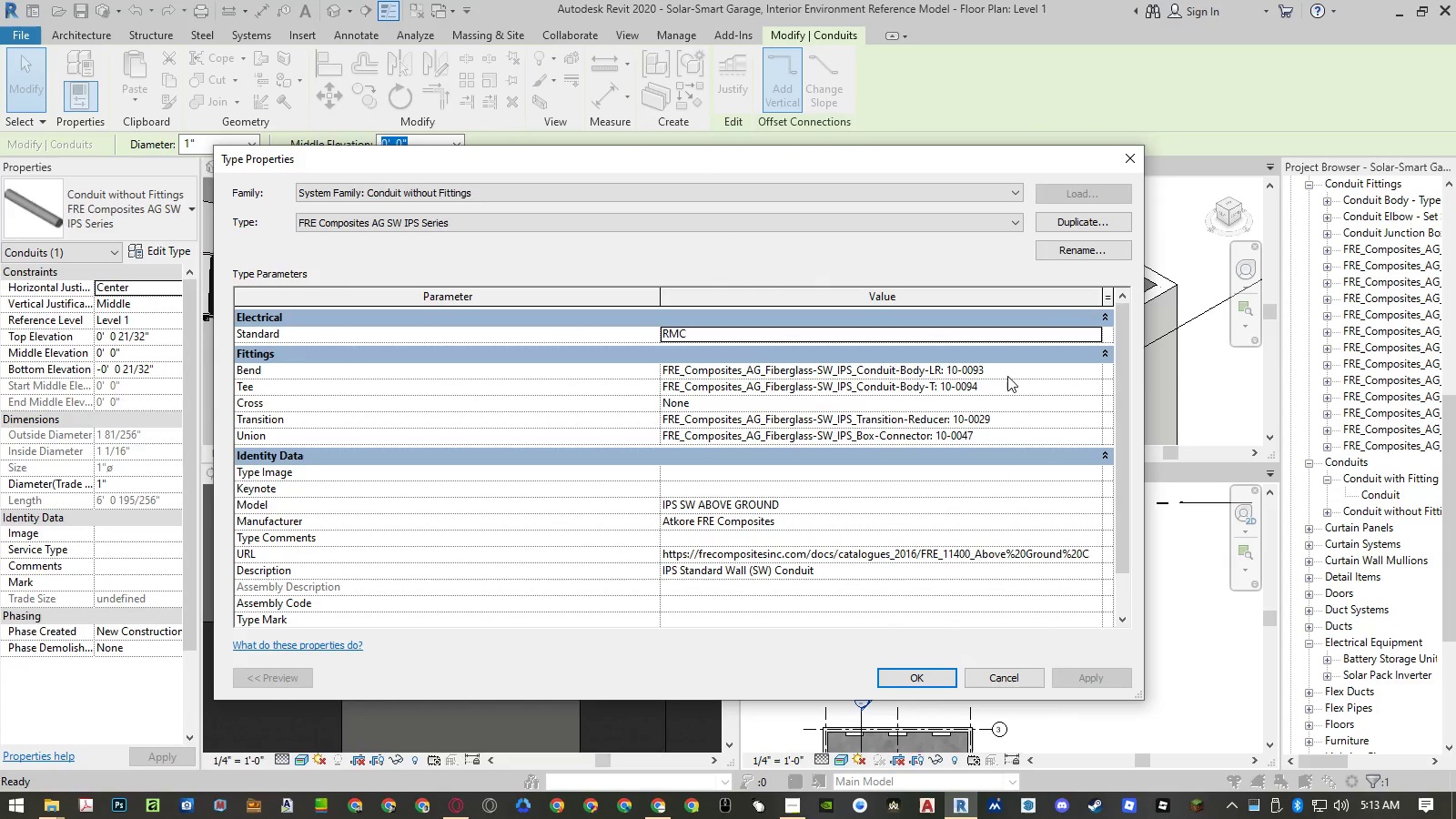 
left_click([1010, 675])
 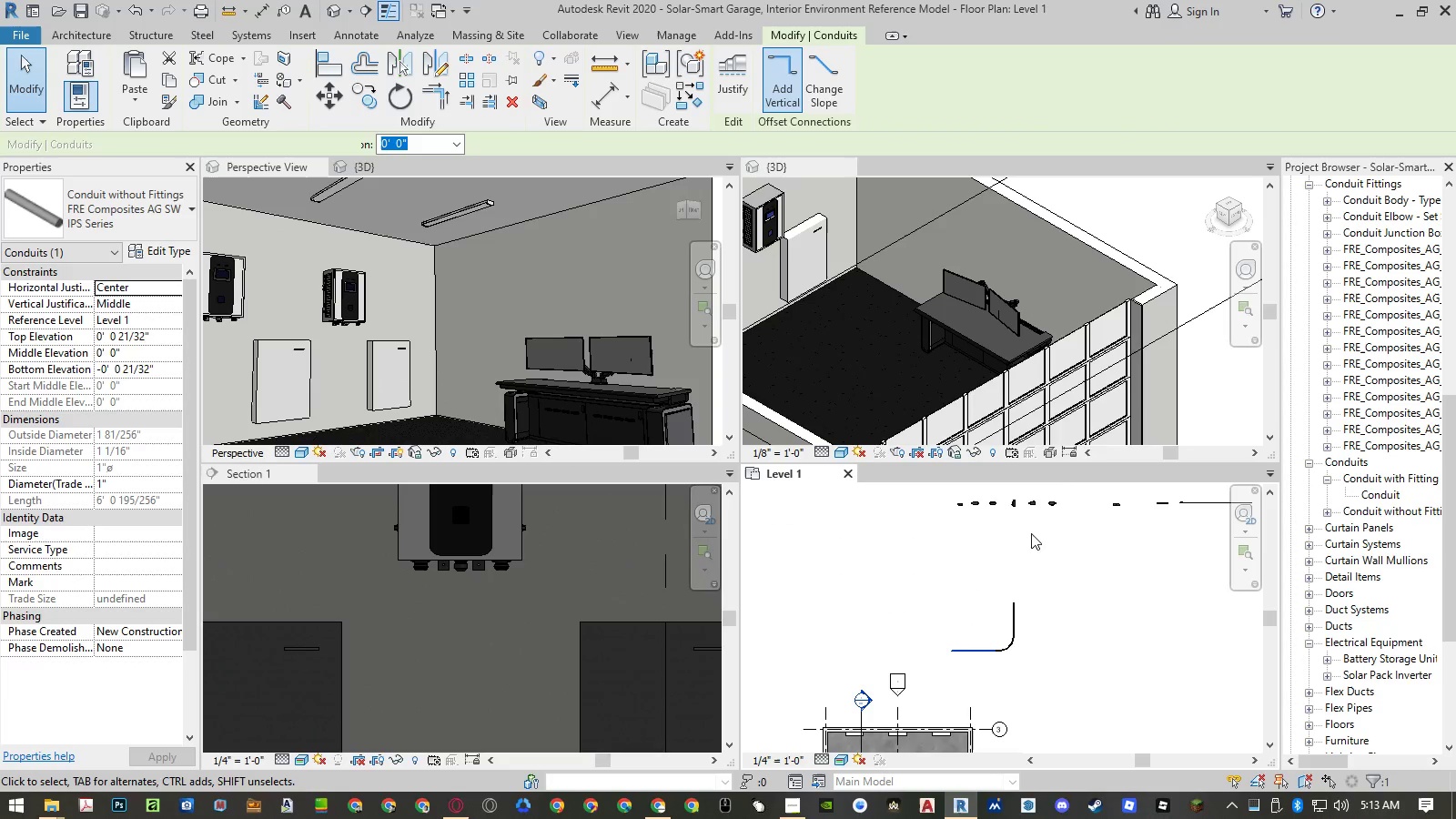 
left_click_drag(start_coordinate=[1046, 499], to_coordinate=[1004, 536])
 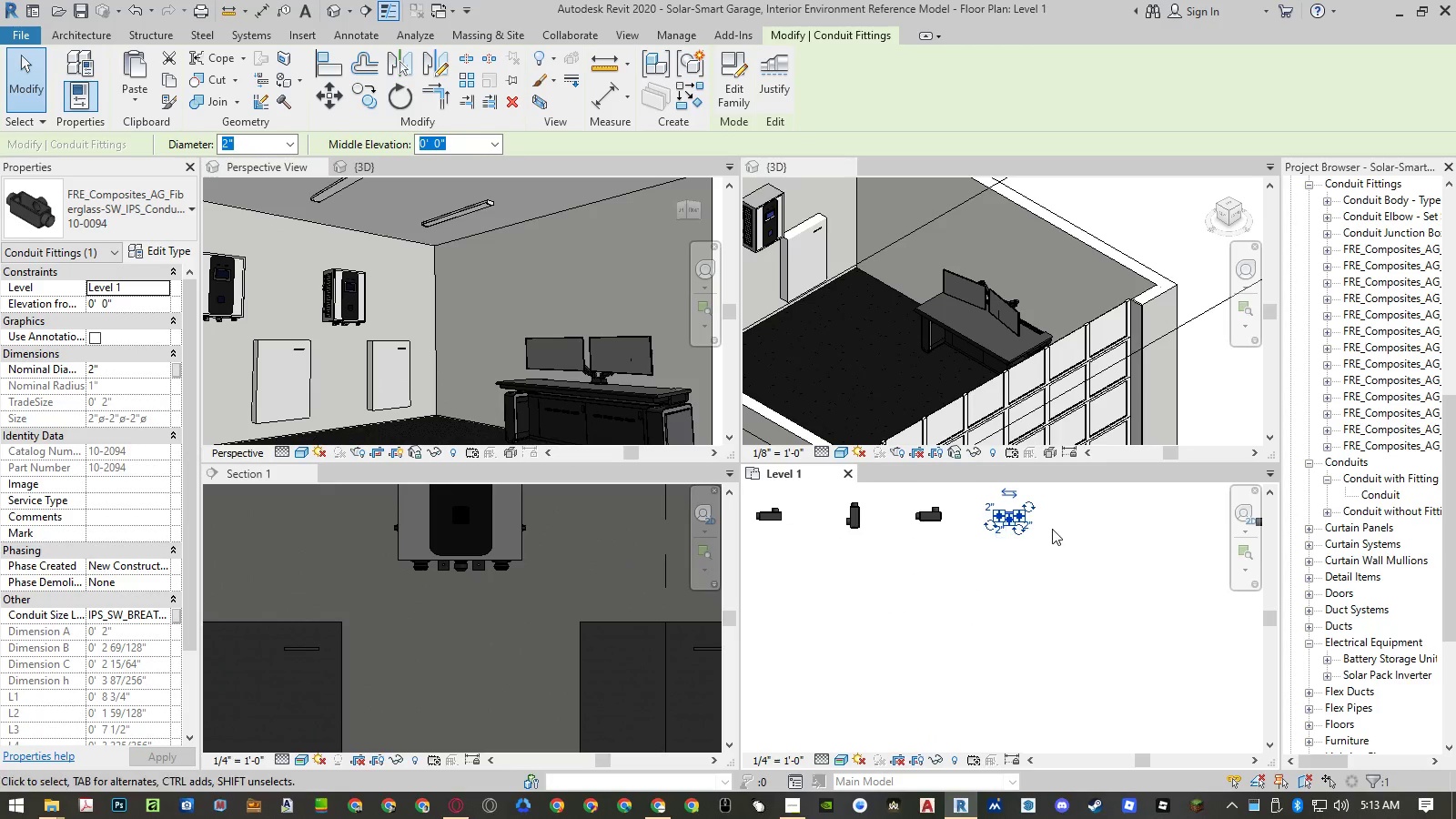 
scroll: coordinate [1056, 494], scroll_direction: up, amount: 10.0
 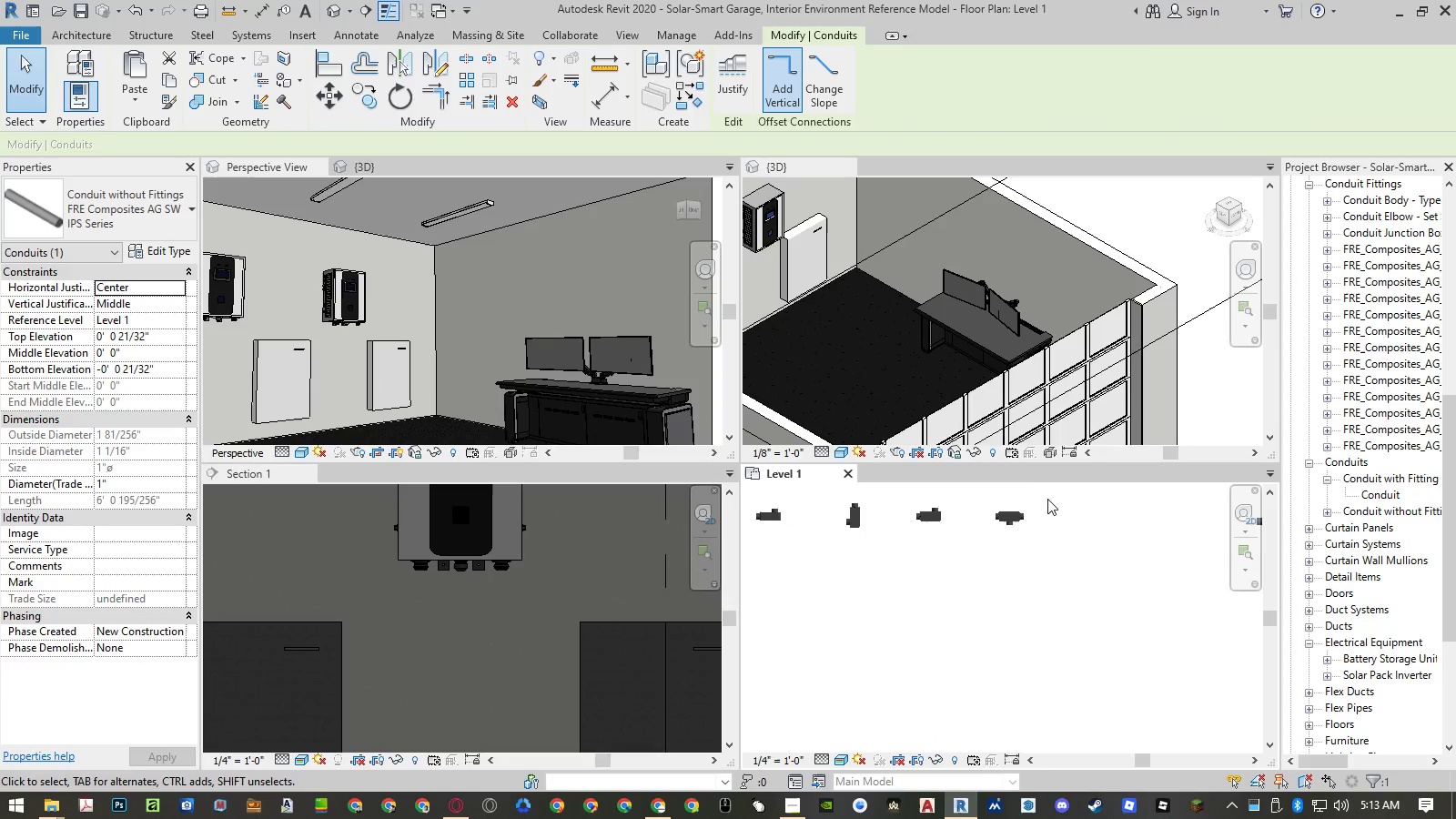 
scroll: coordinate [993, 552], scroll_direction: down, amount: 17.0
 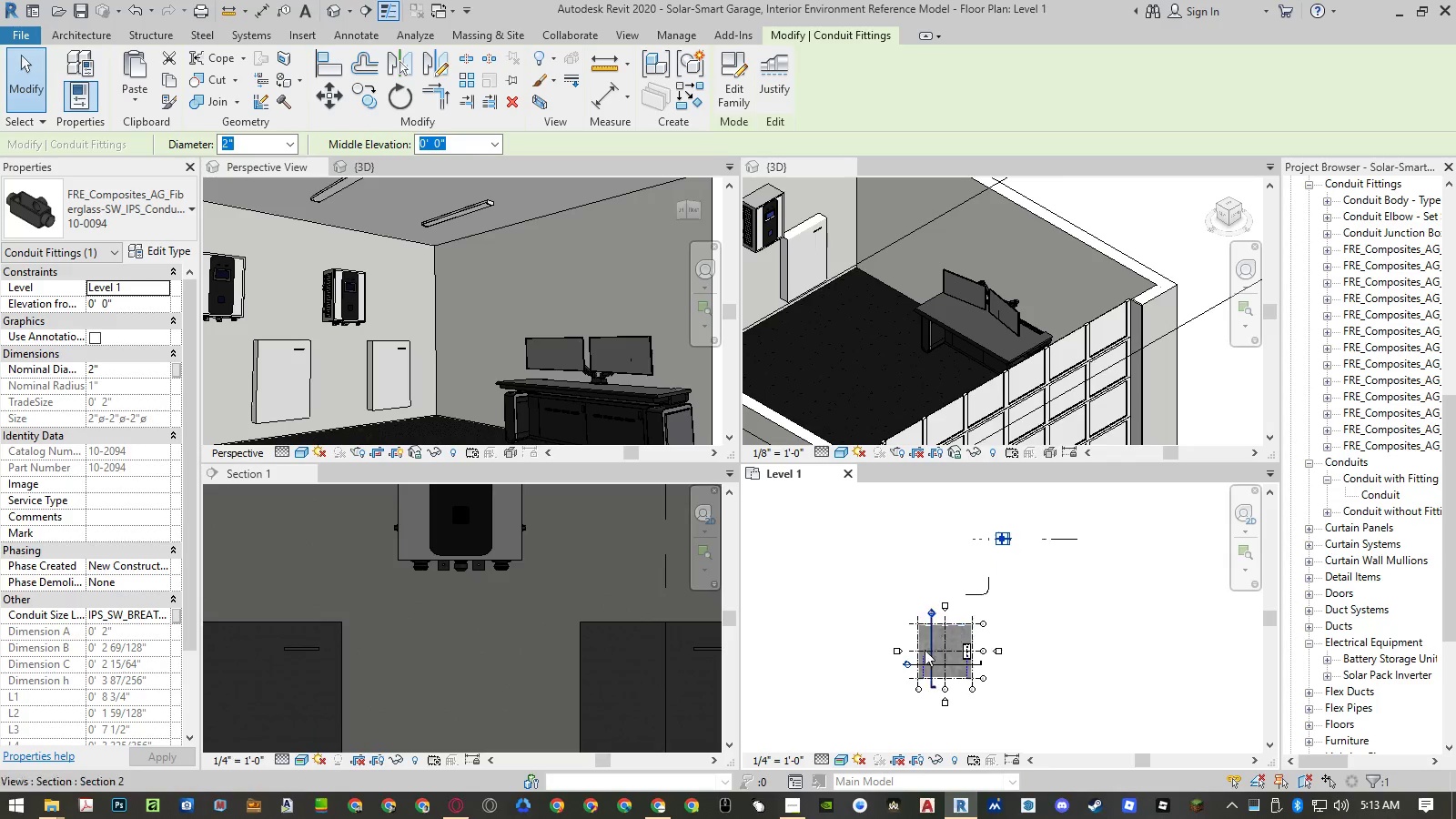 
scroll: coordinate [924, 651], scroll_direction: up, amount: 1.0
 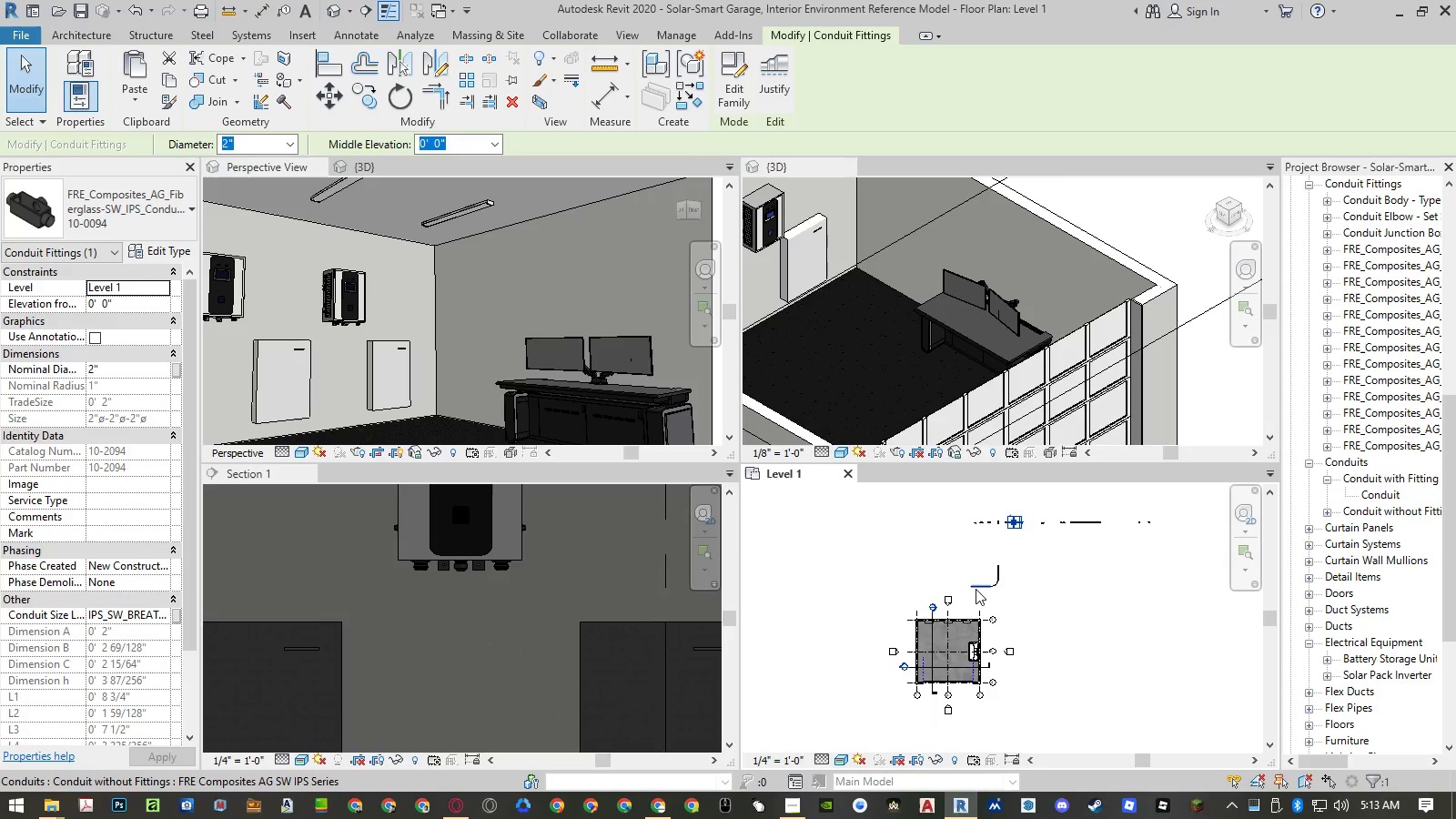 
left_click([976, 589])
 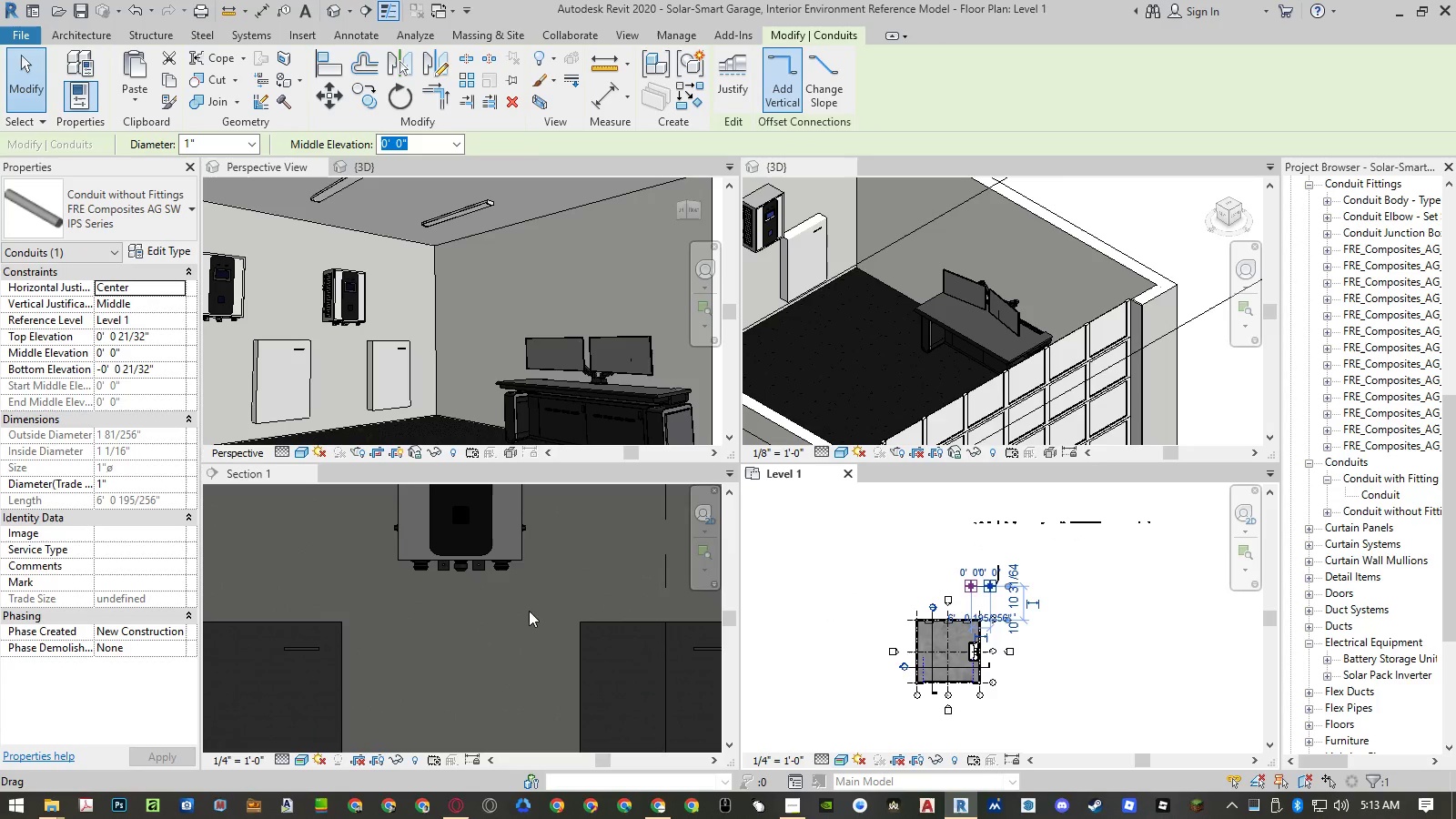 
left_click([535, 589])
 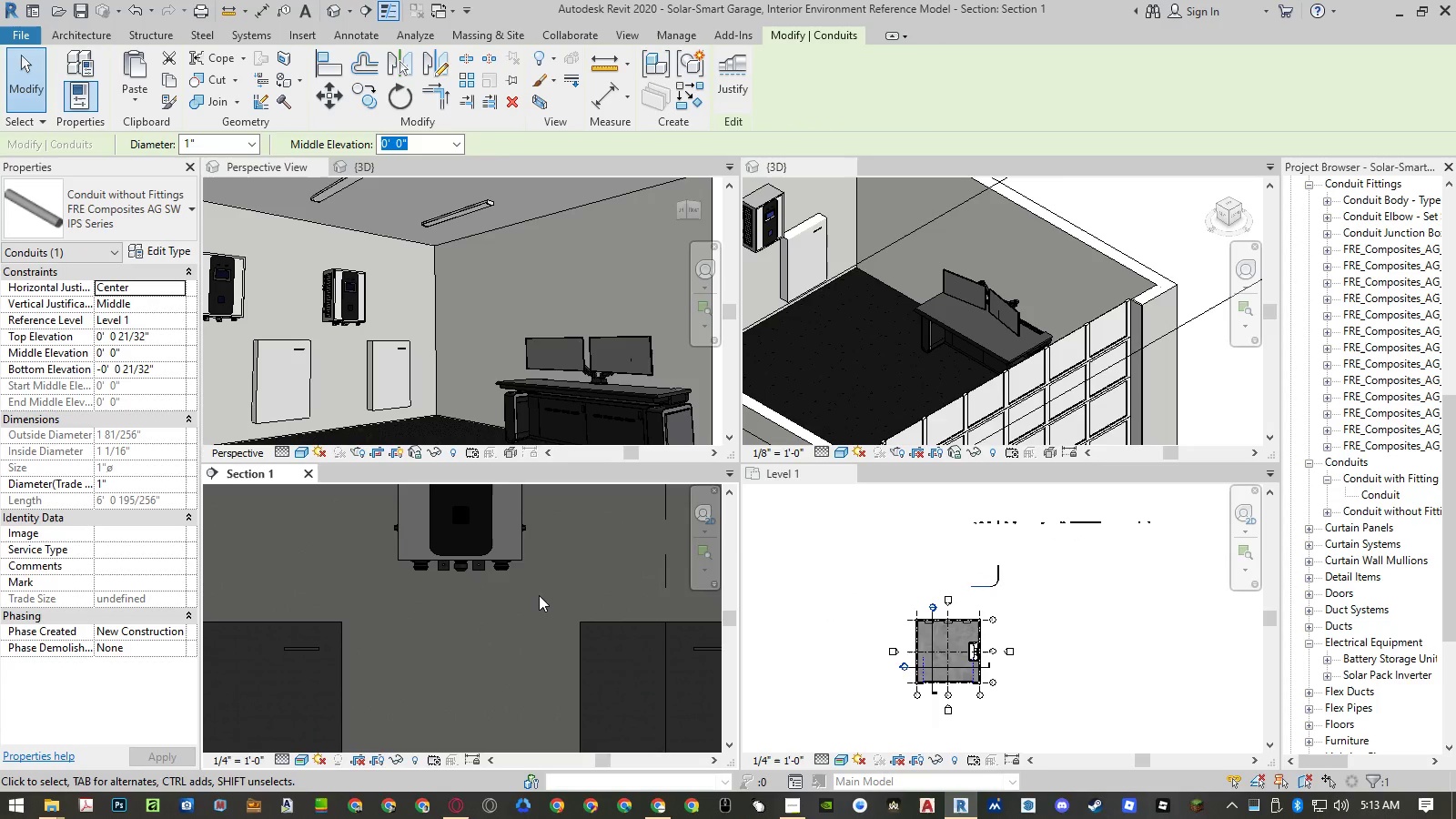 
type(cs)
 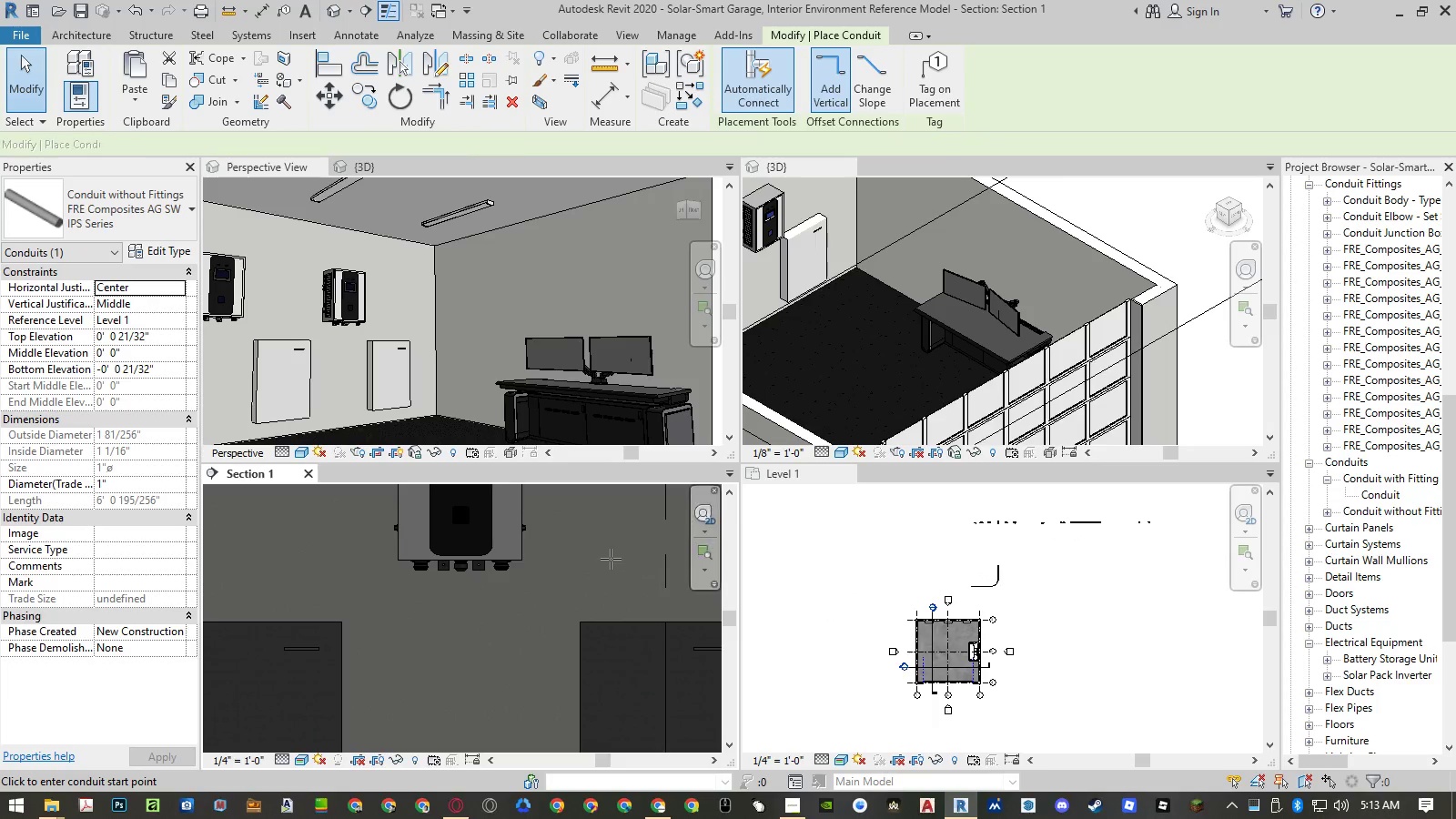 
scroll: coordinate [619, 549], scroll_direction: down, amount: 5.0
 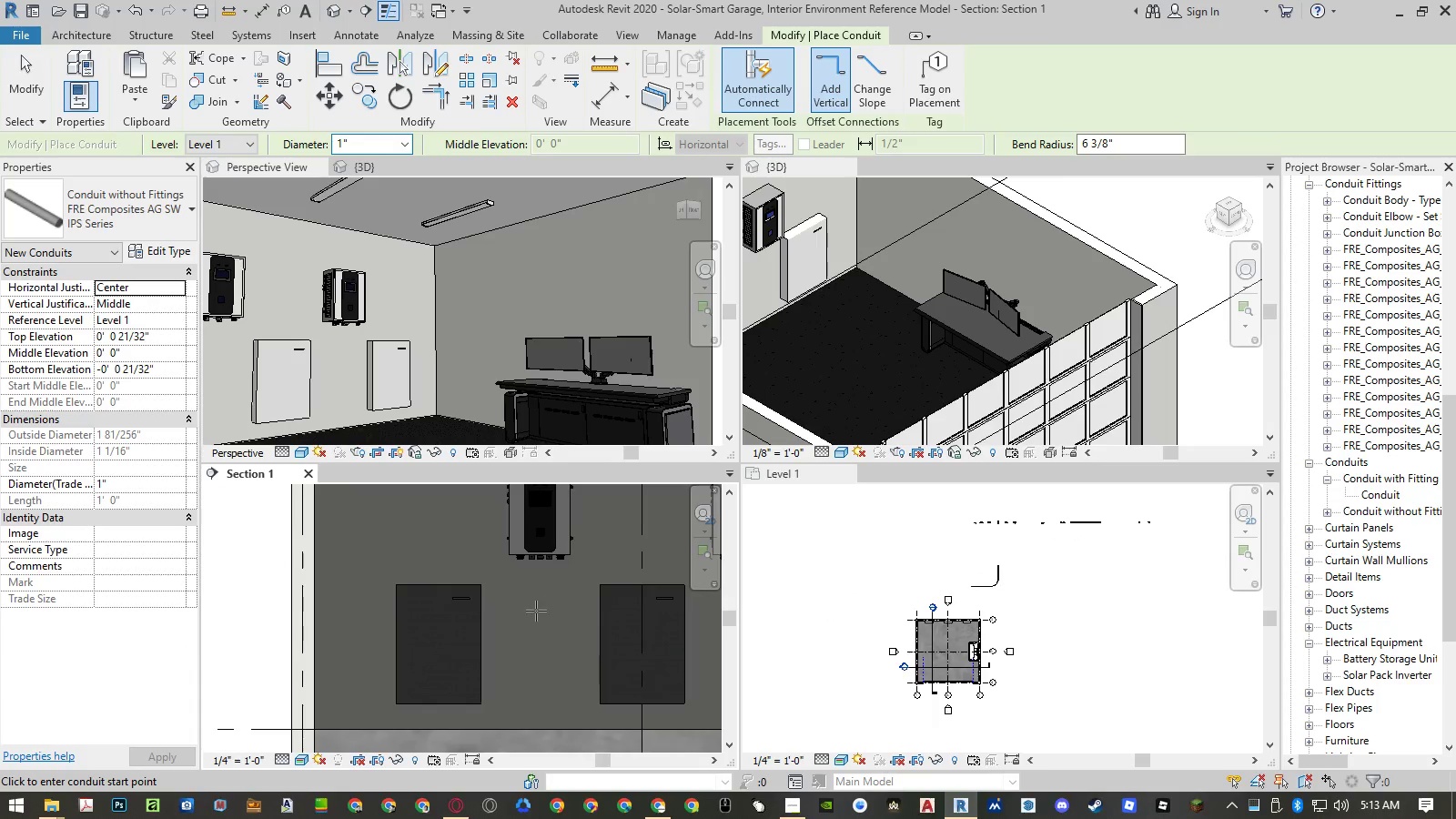 
scroll: coordinate [535, 611], scroll_direction: up, amount: 5.0
 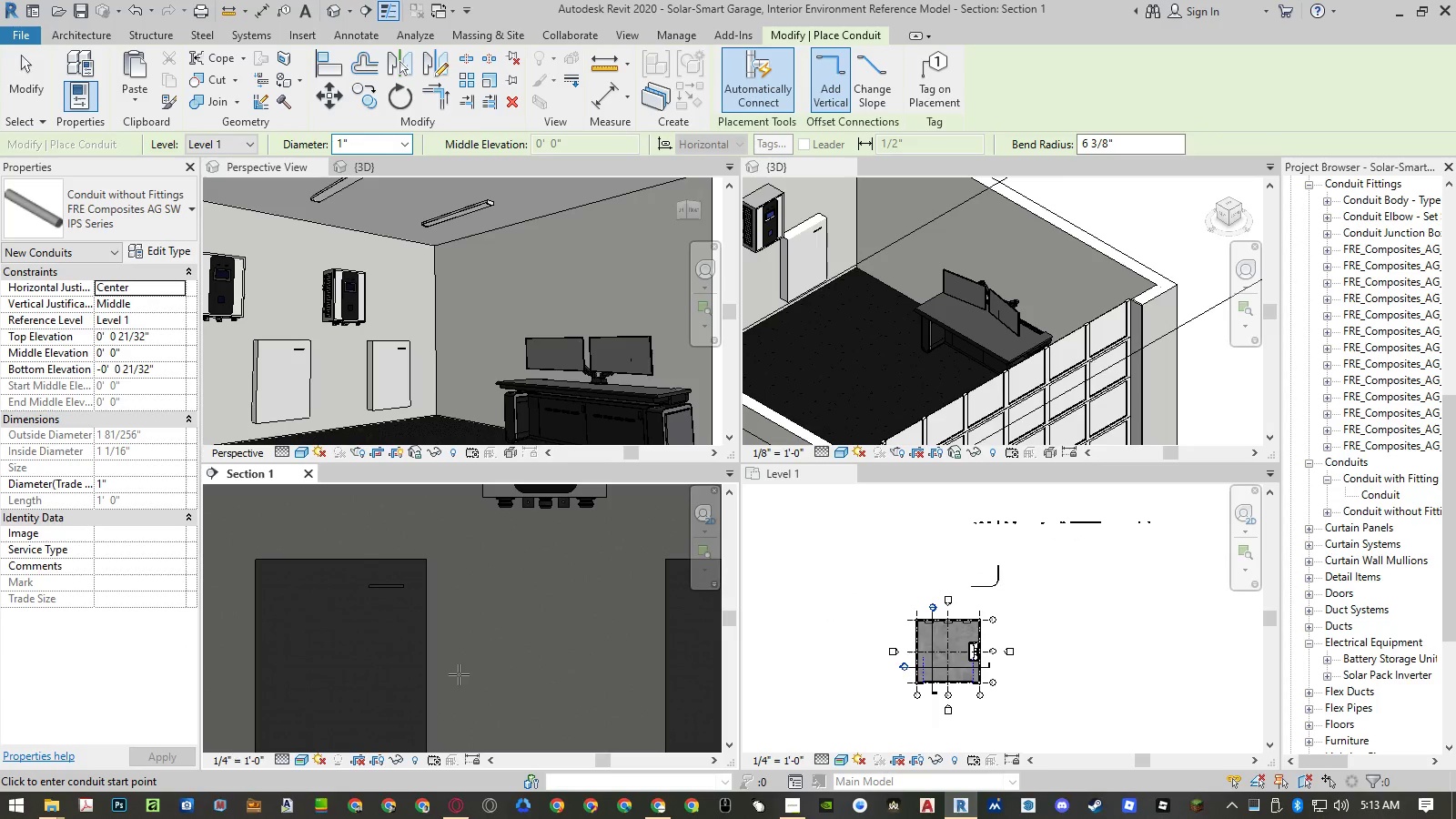 
left_click([455, 678])
 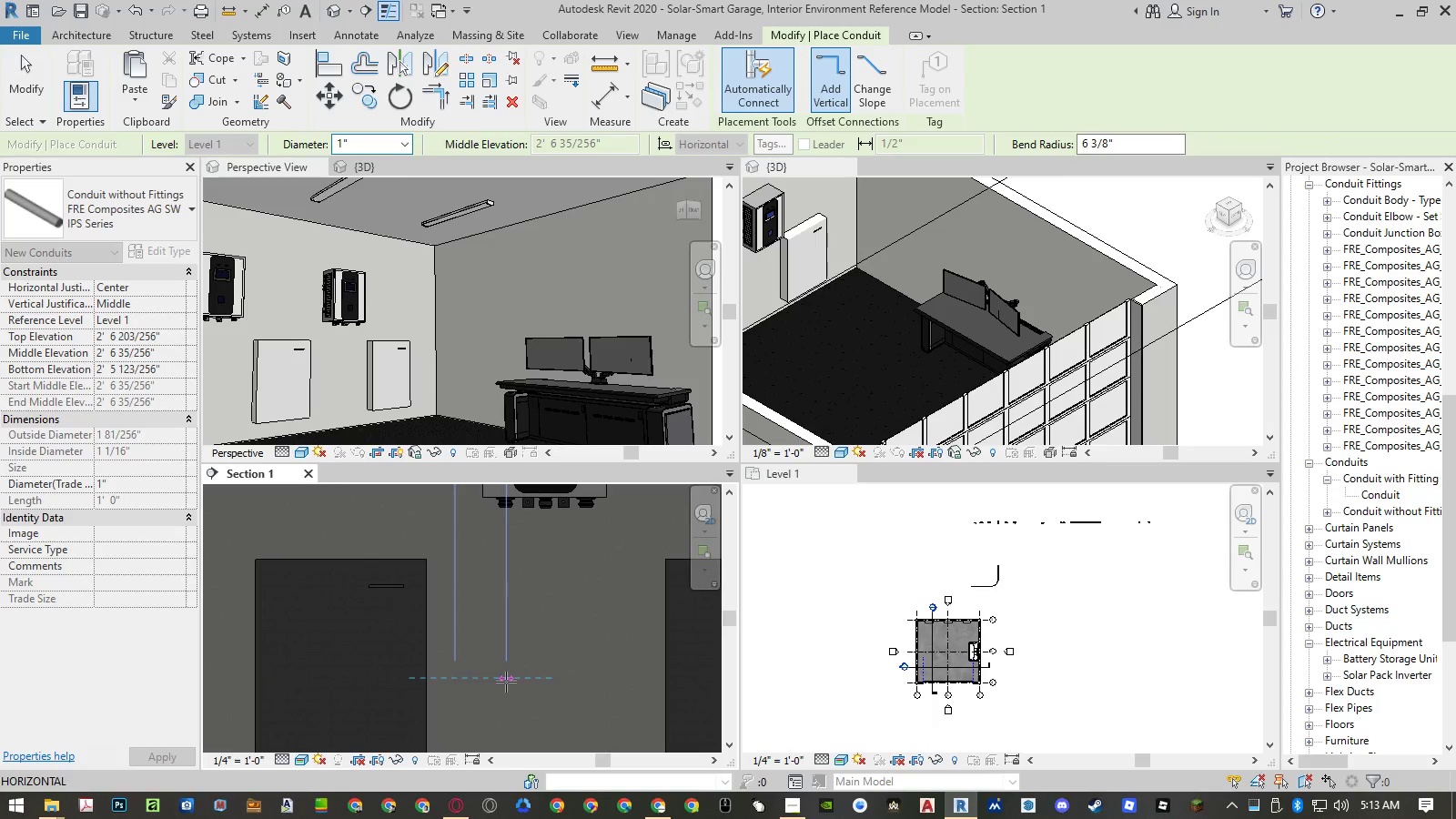 
left_click([506, 682])
 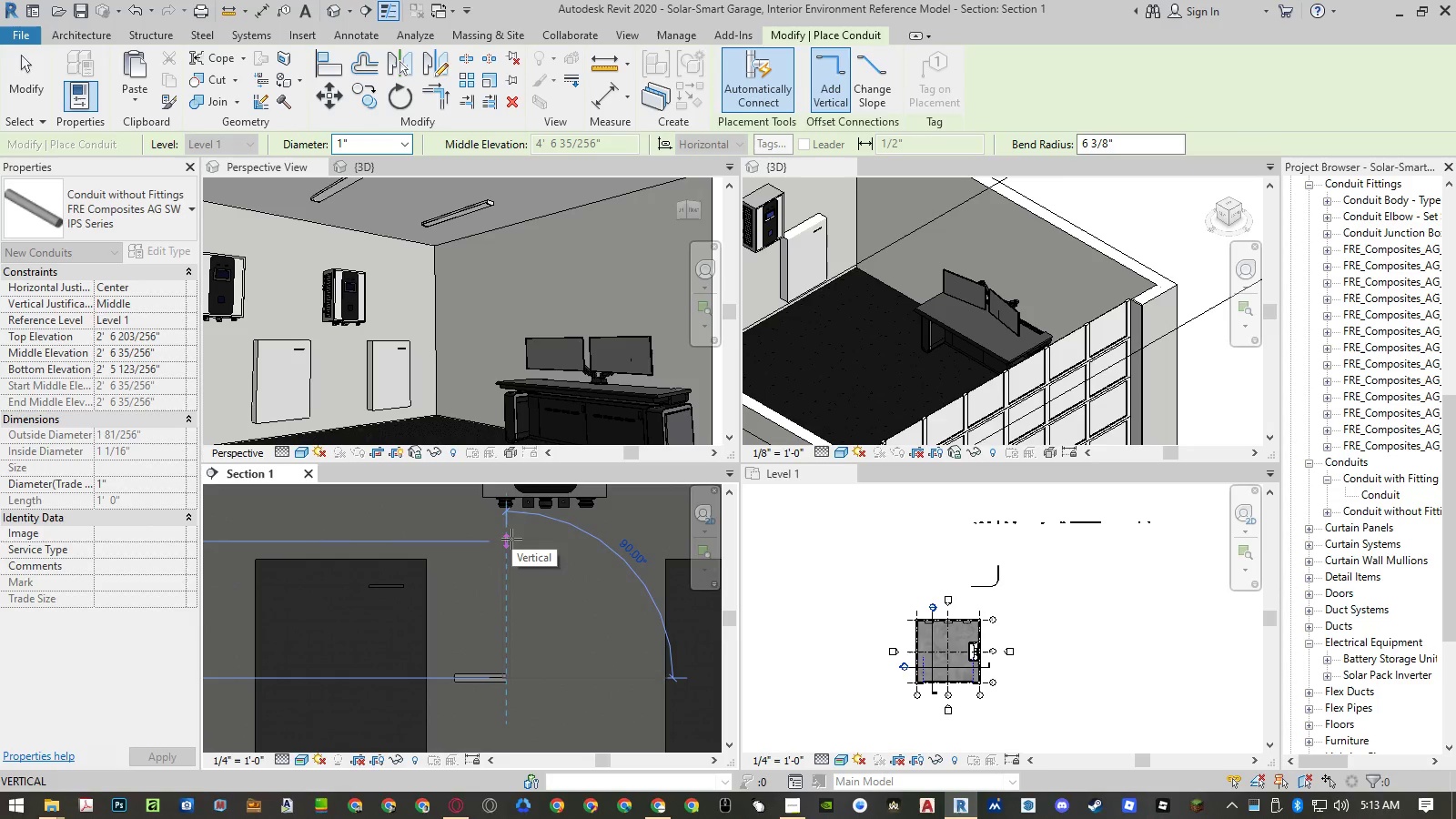 
left_click([511, 539])
 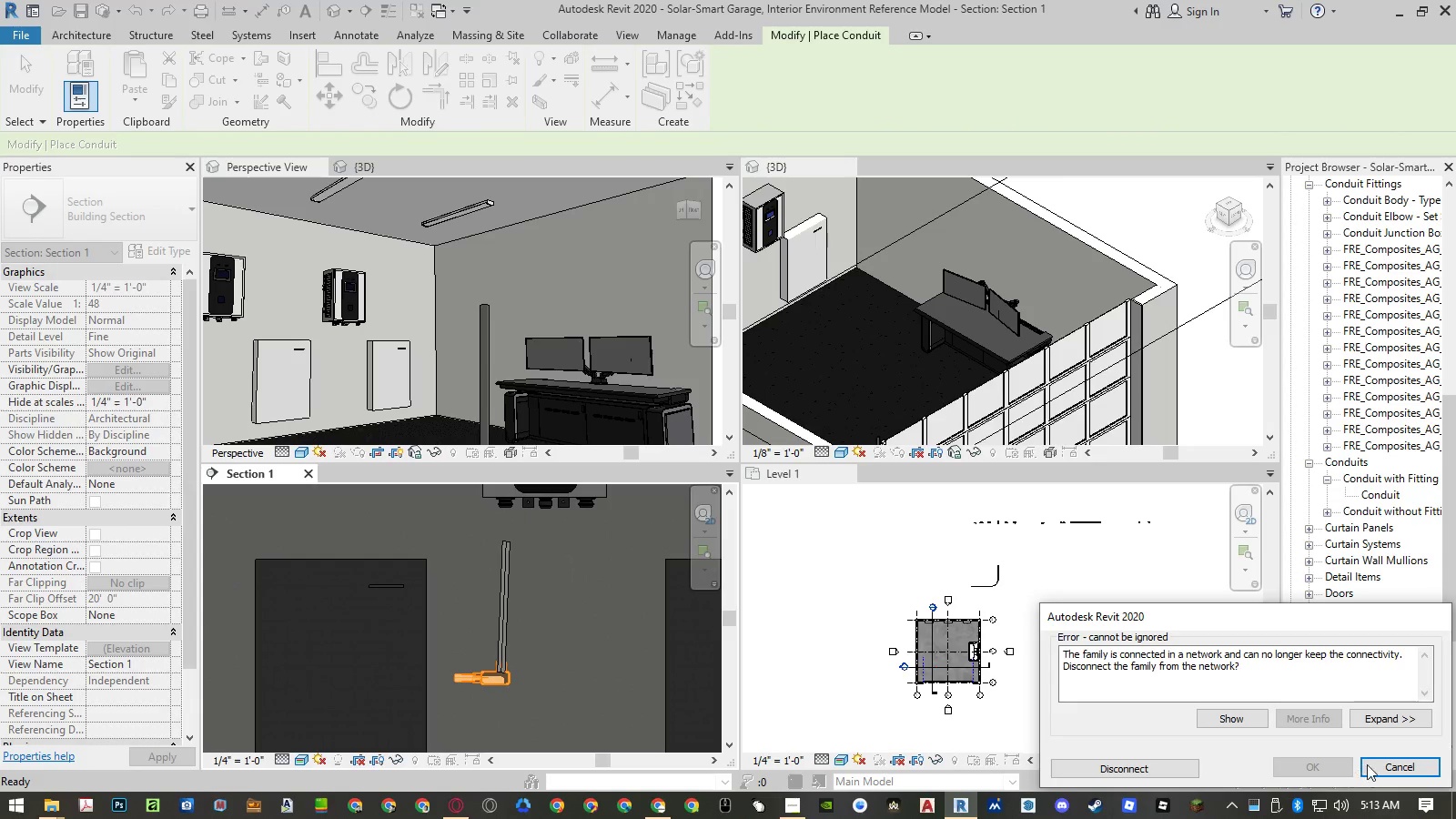 
left_click([1394, 764])
 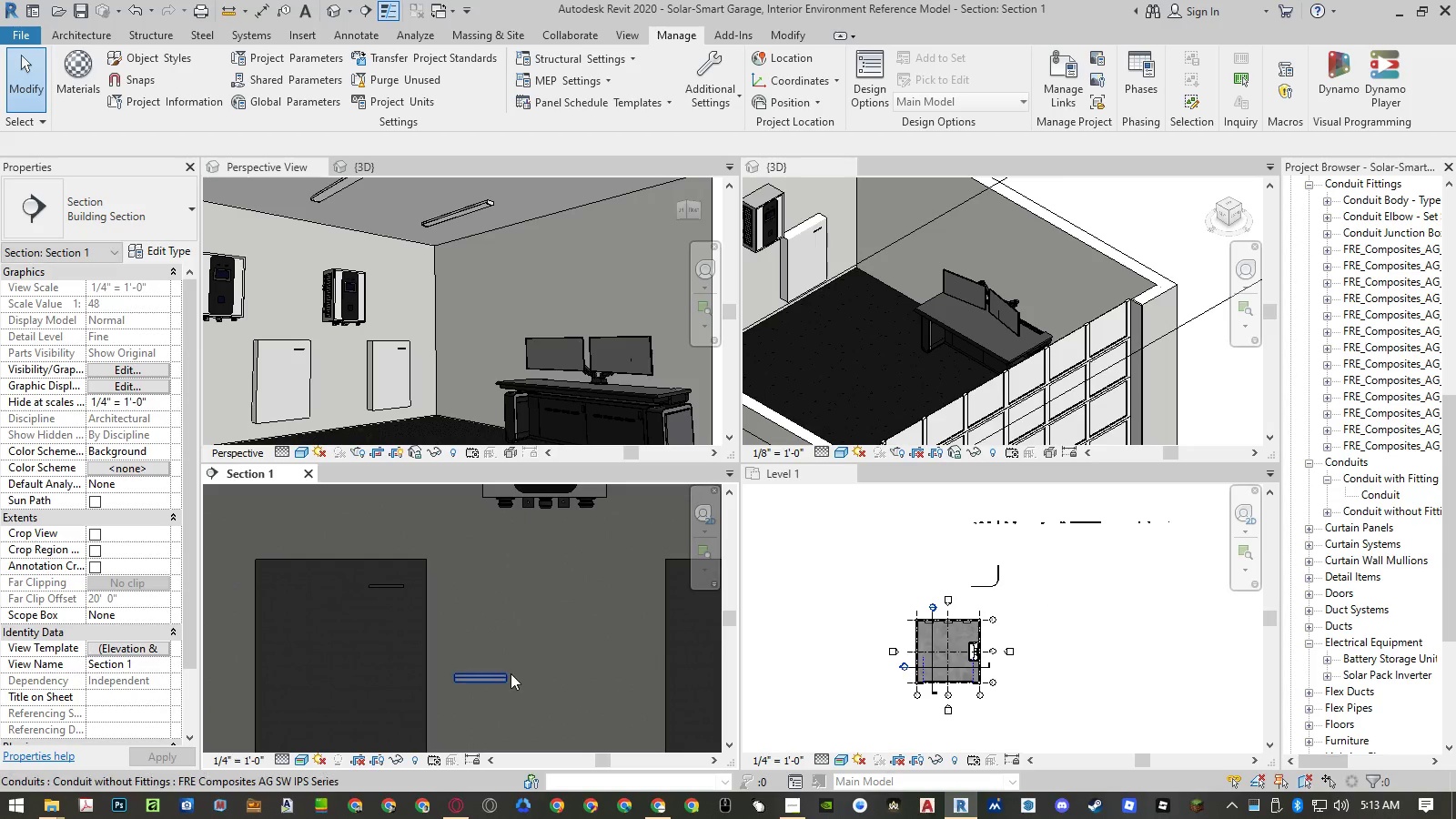 
key(Escape)
type(mv)
 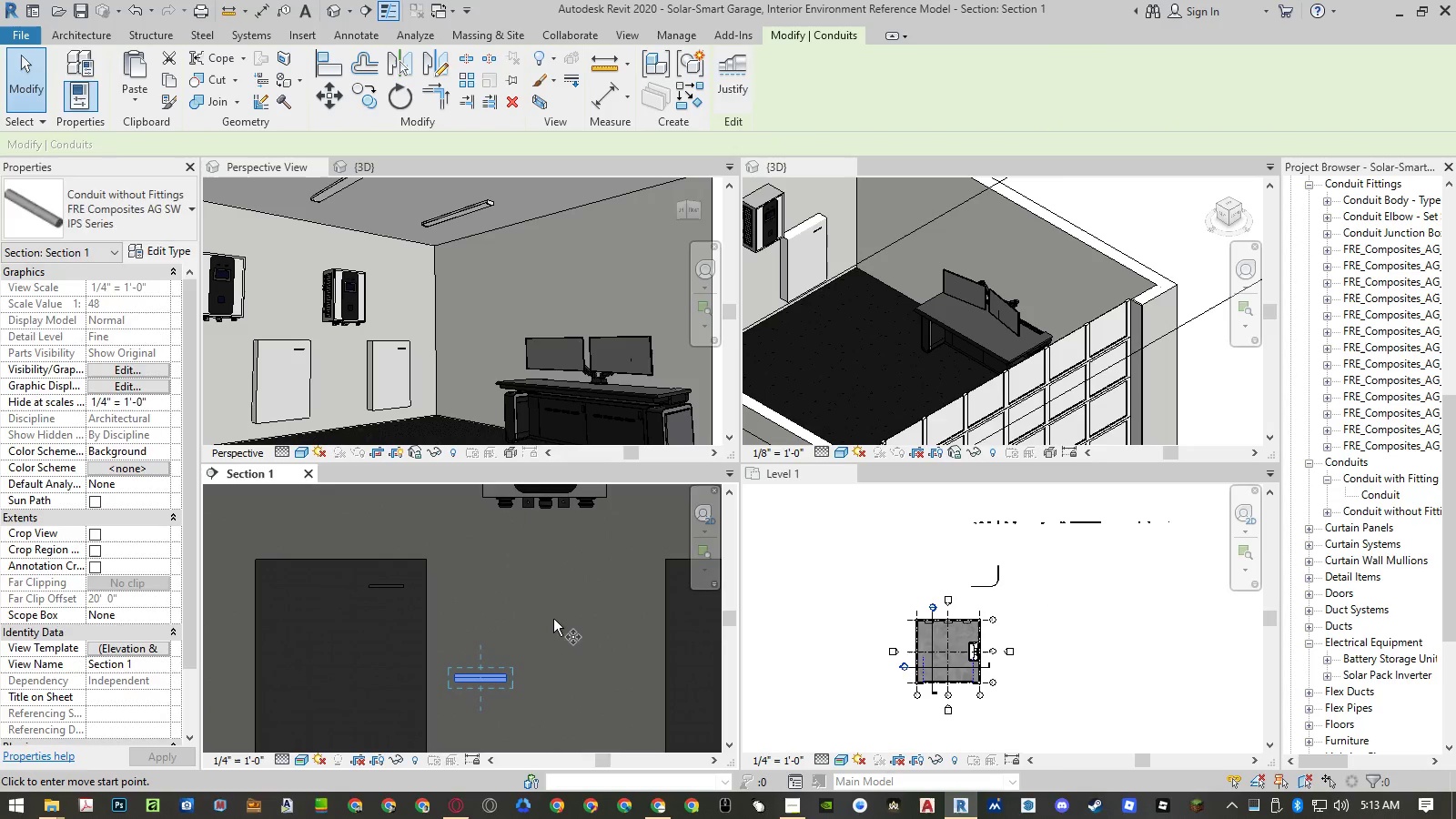 
left_click_drag(start_coordinate=[503, 674], to_coordinate=[554, 618])
 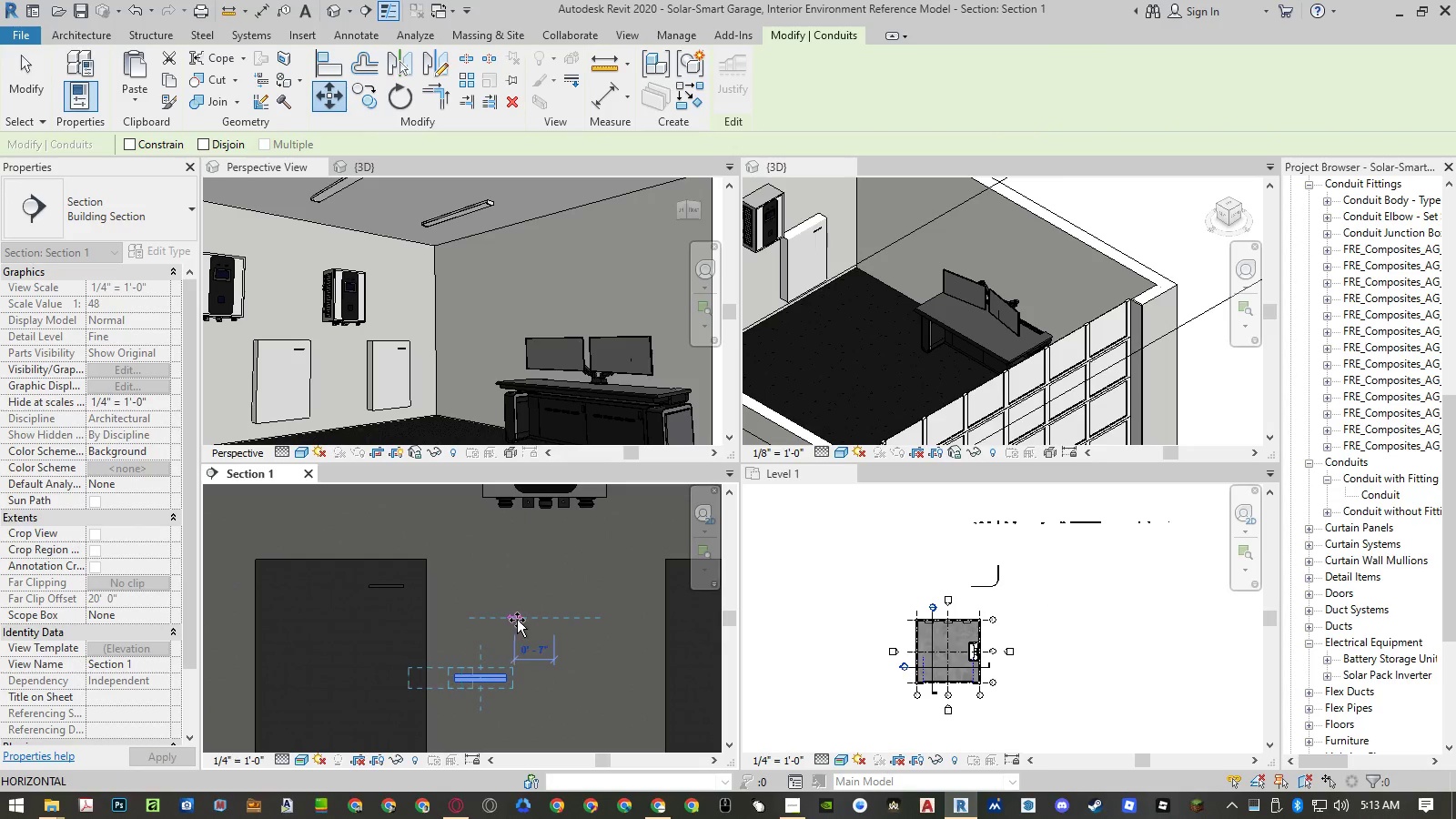 
left_click([554, 618])
 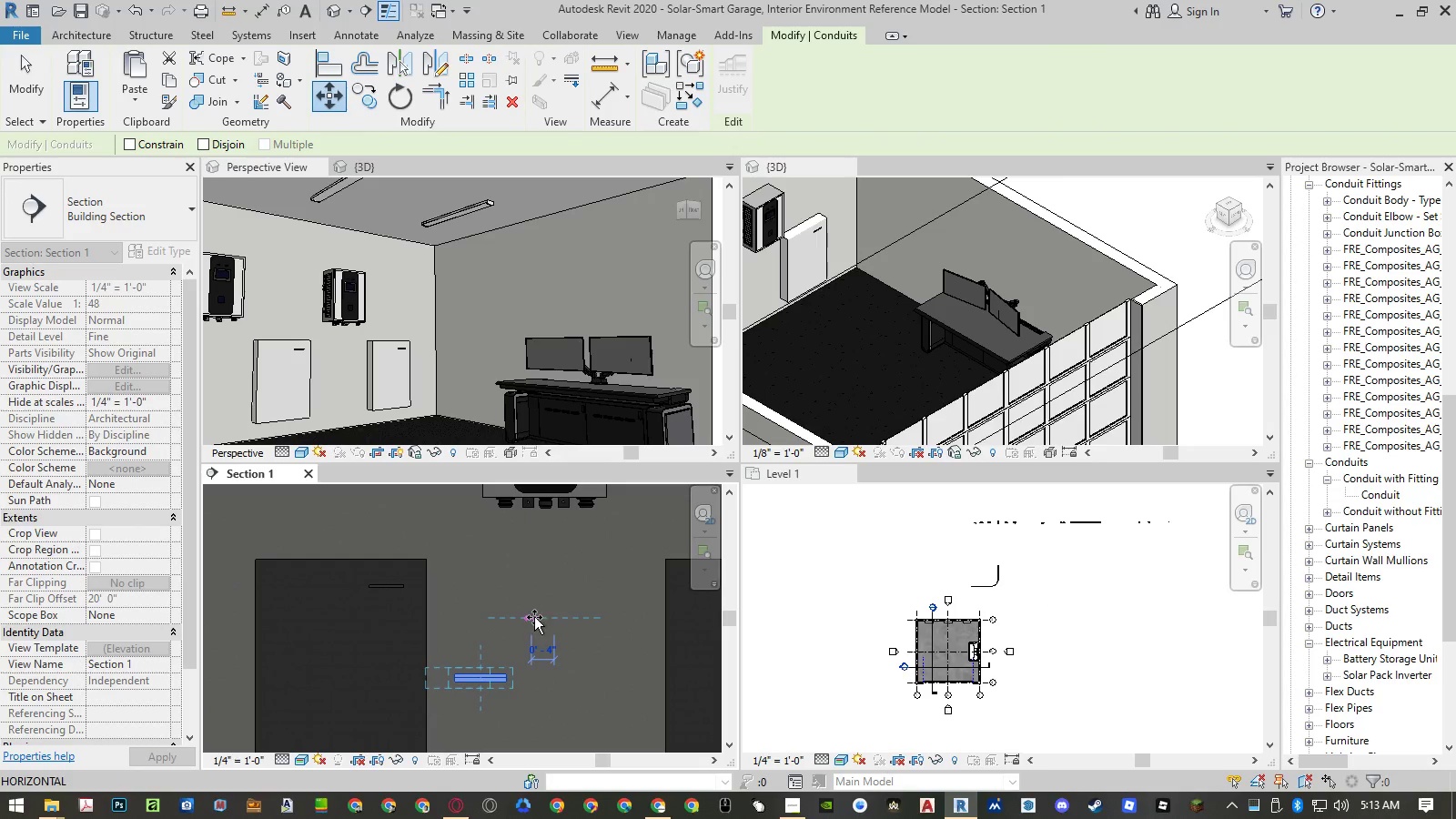 
left_click([537, 616])
 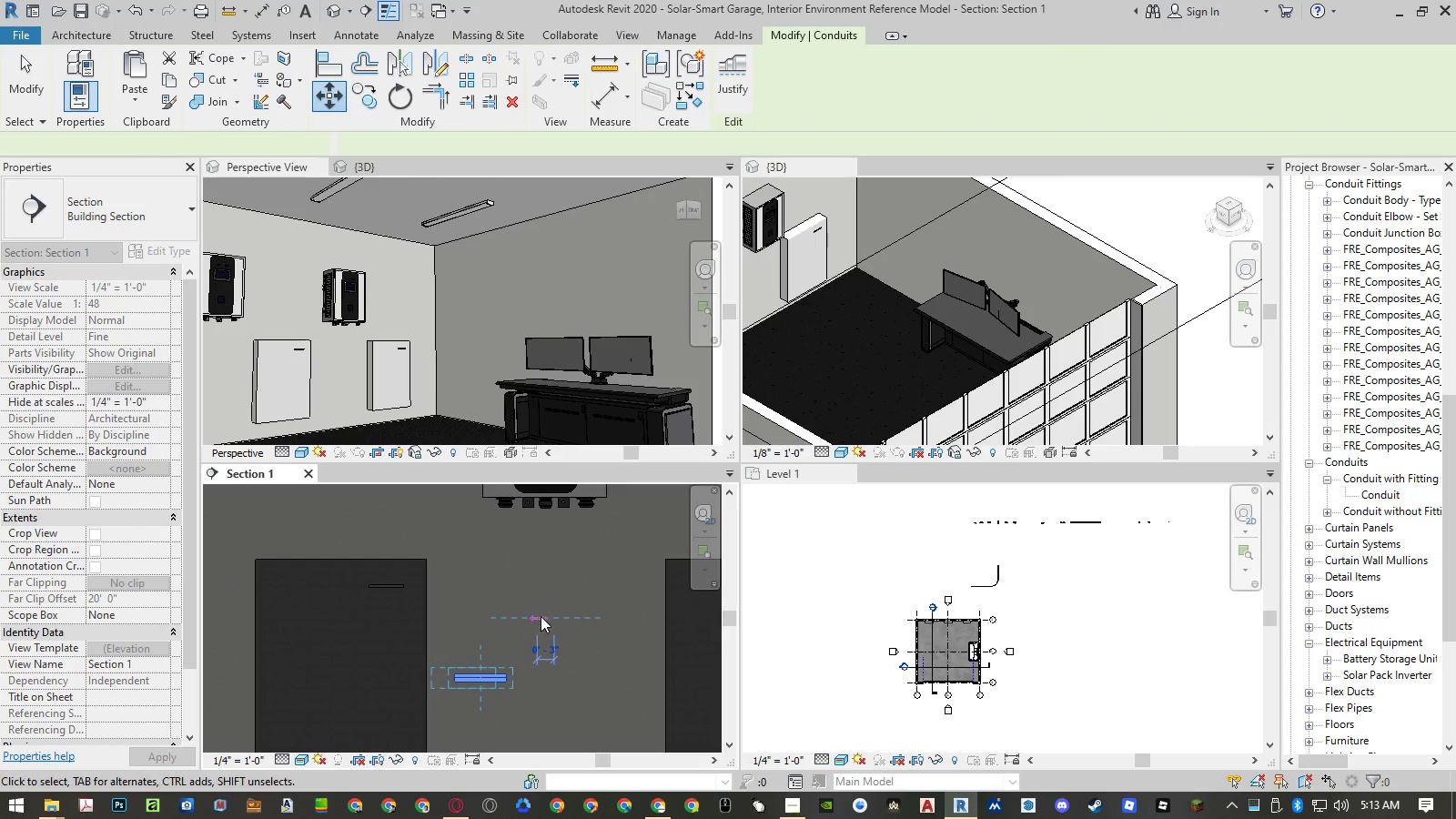 
key(Escape)
 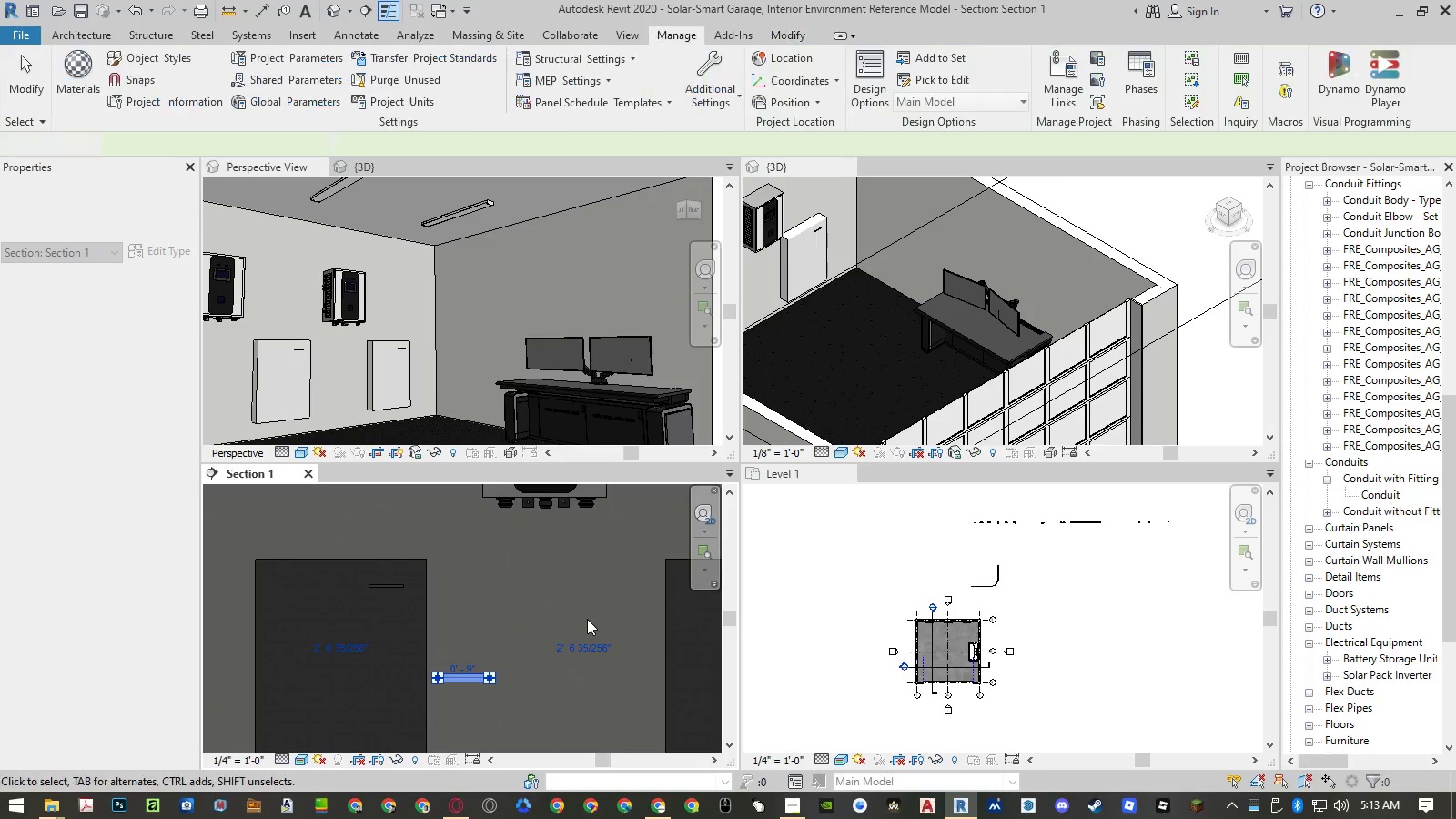 
key(Escape)
 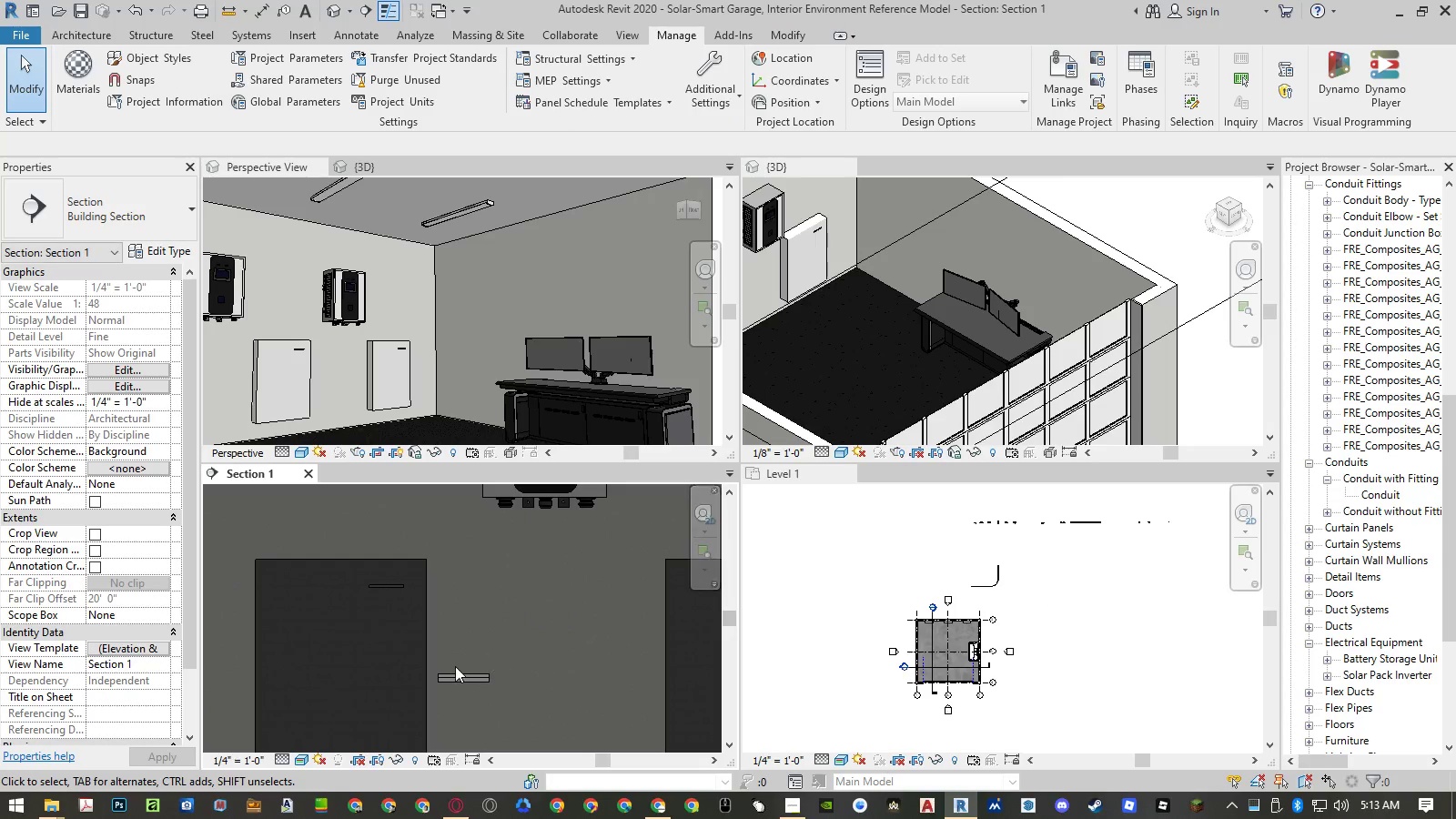 
left_click([465, 676])
 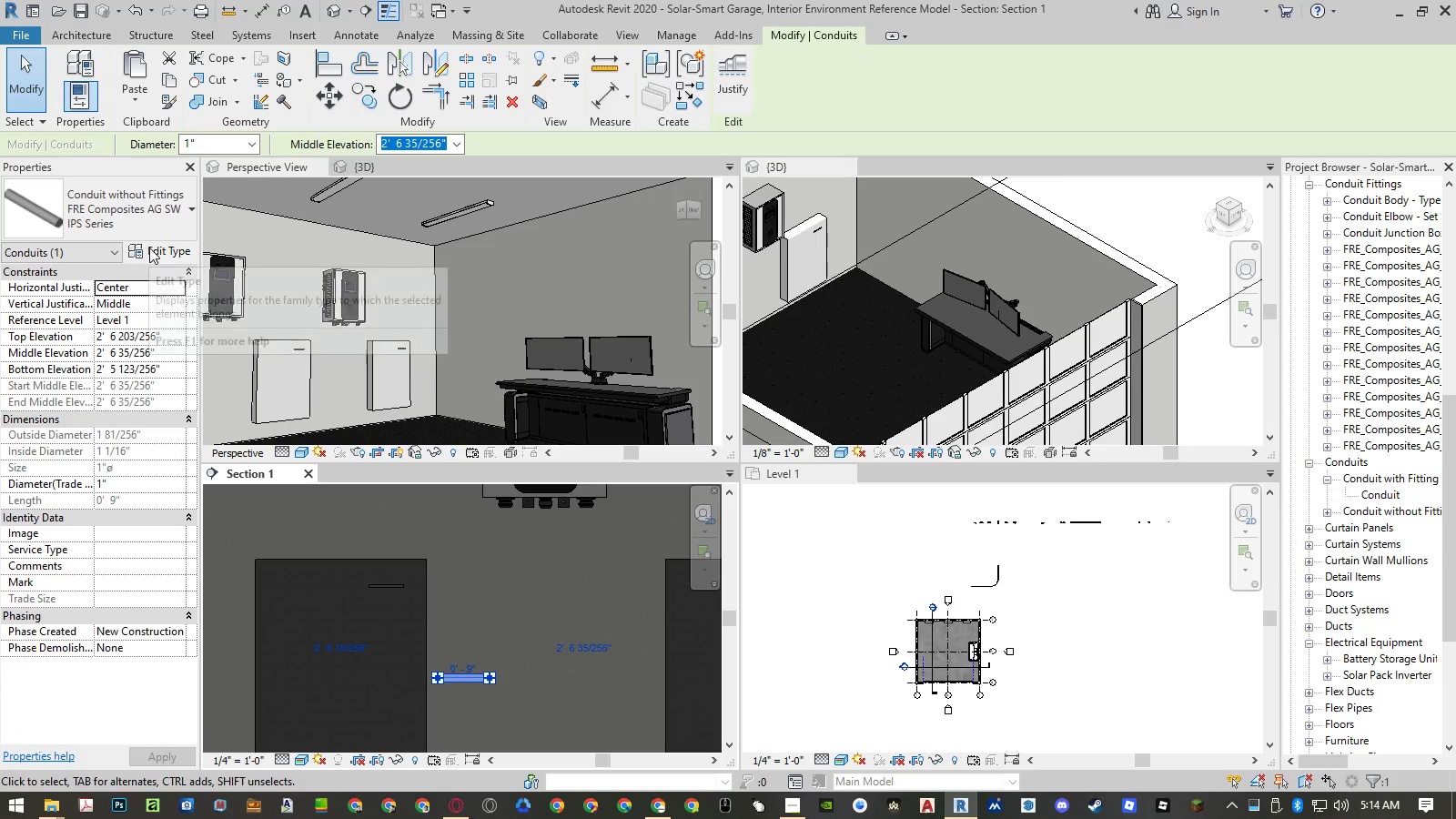 
left_click([149, 248])
 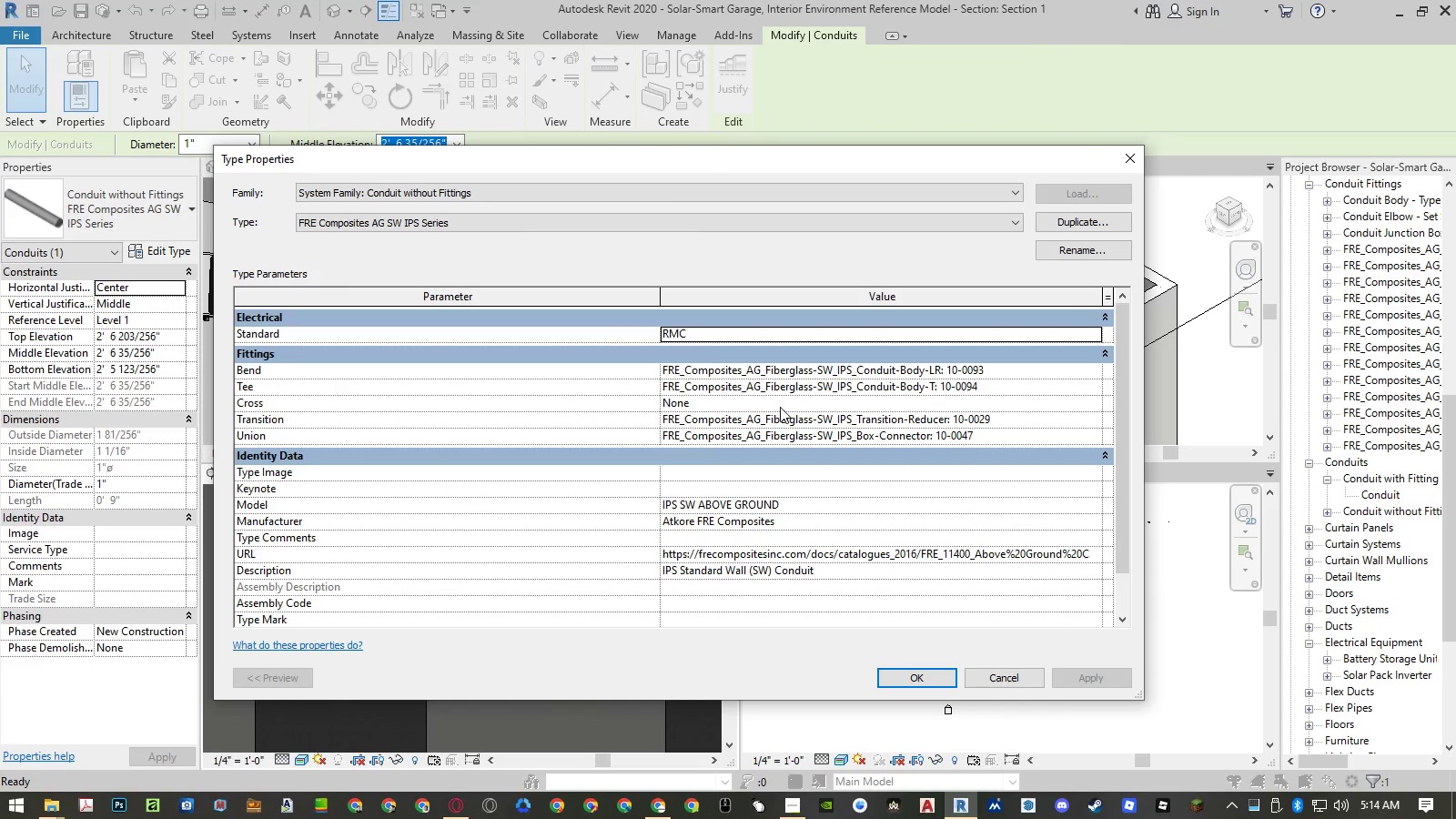 
left_click([924, 216])
 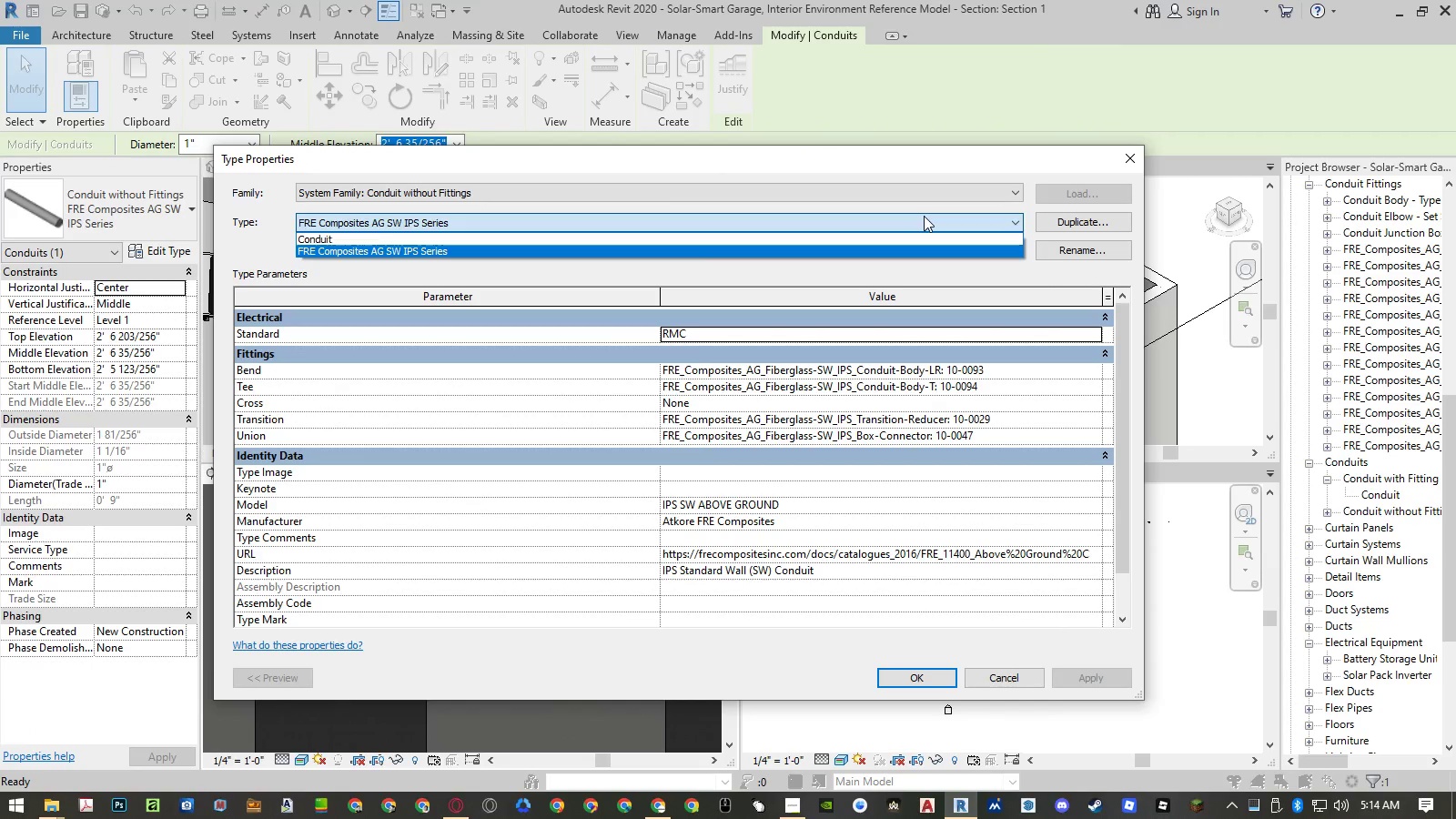 
left_click([924, 216])
 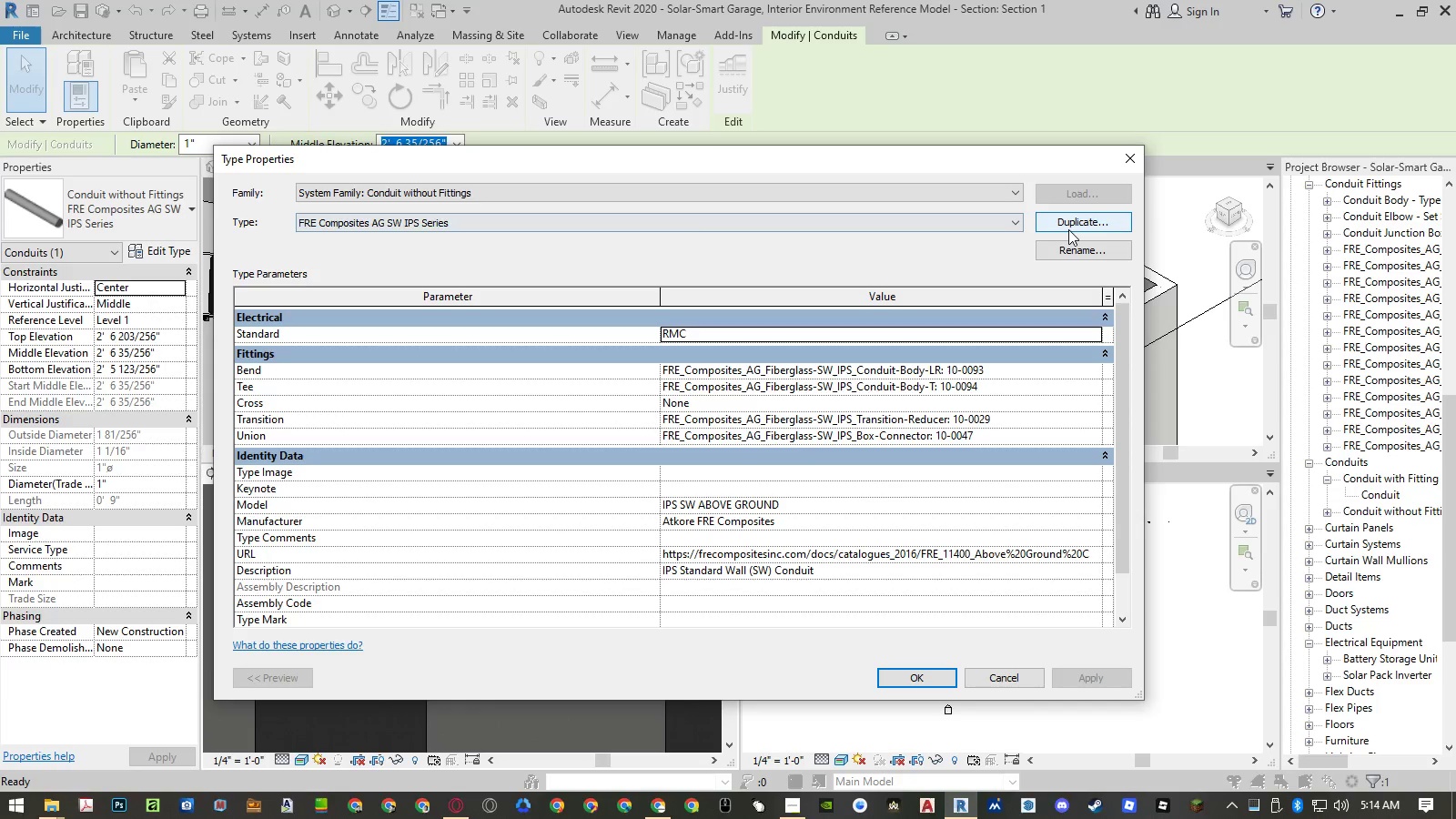 
left_click([1069, 229])
 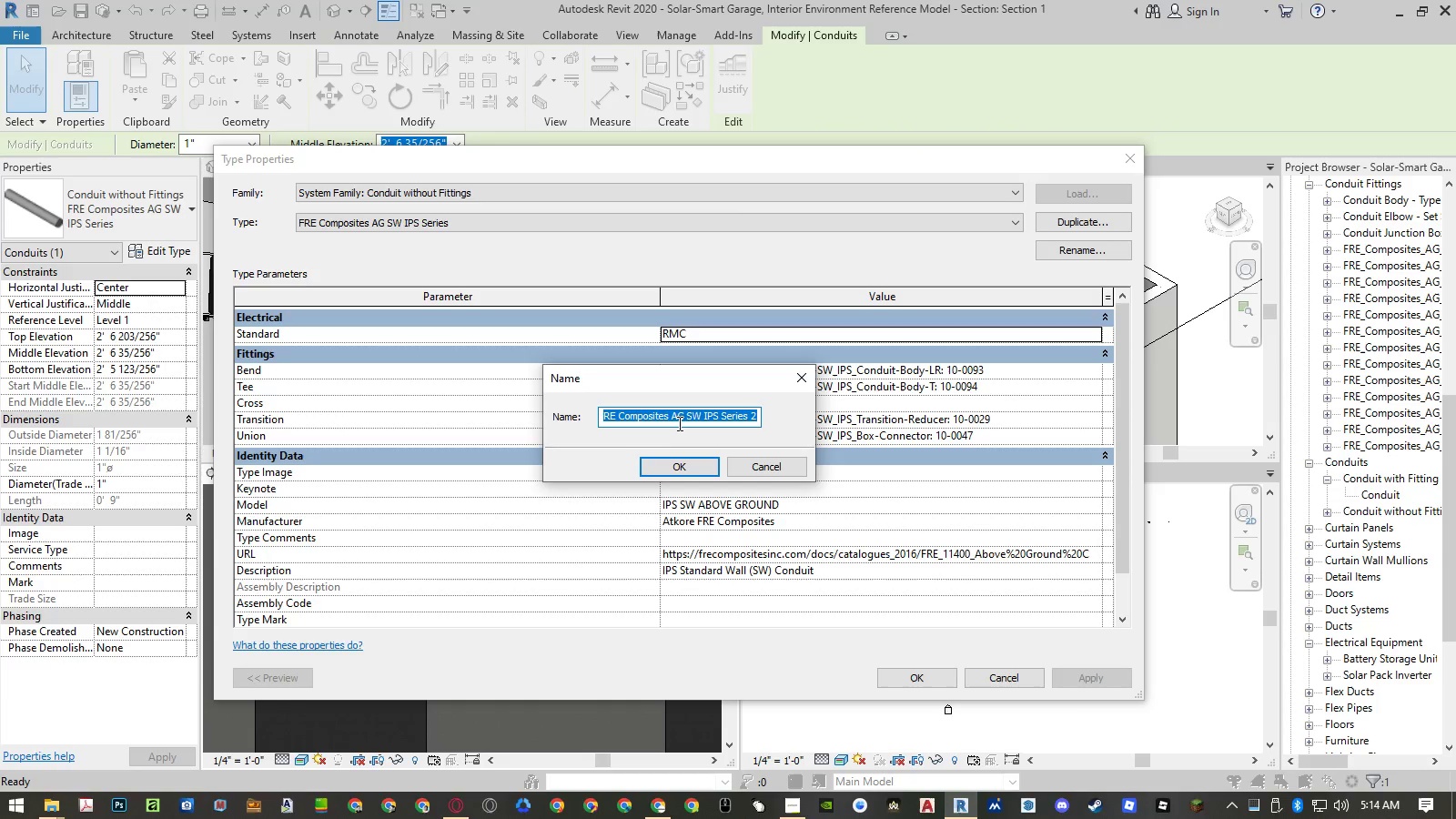 
left_click([678, 420])
 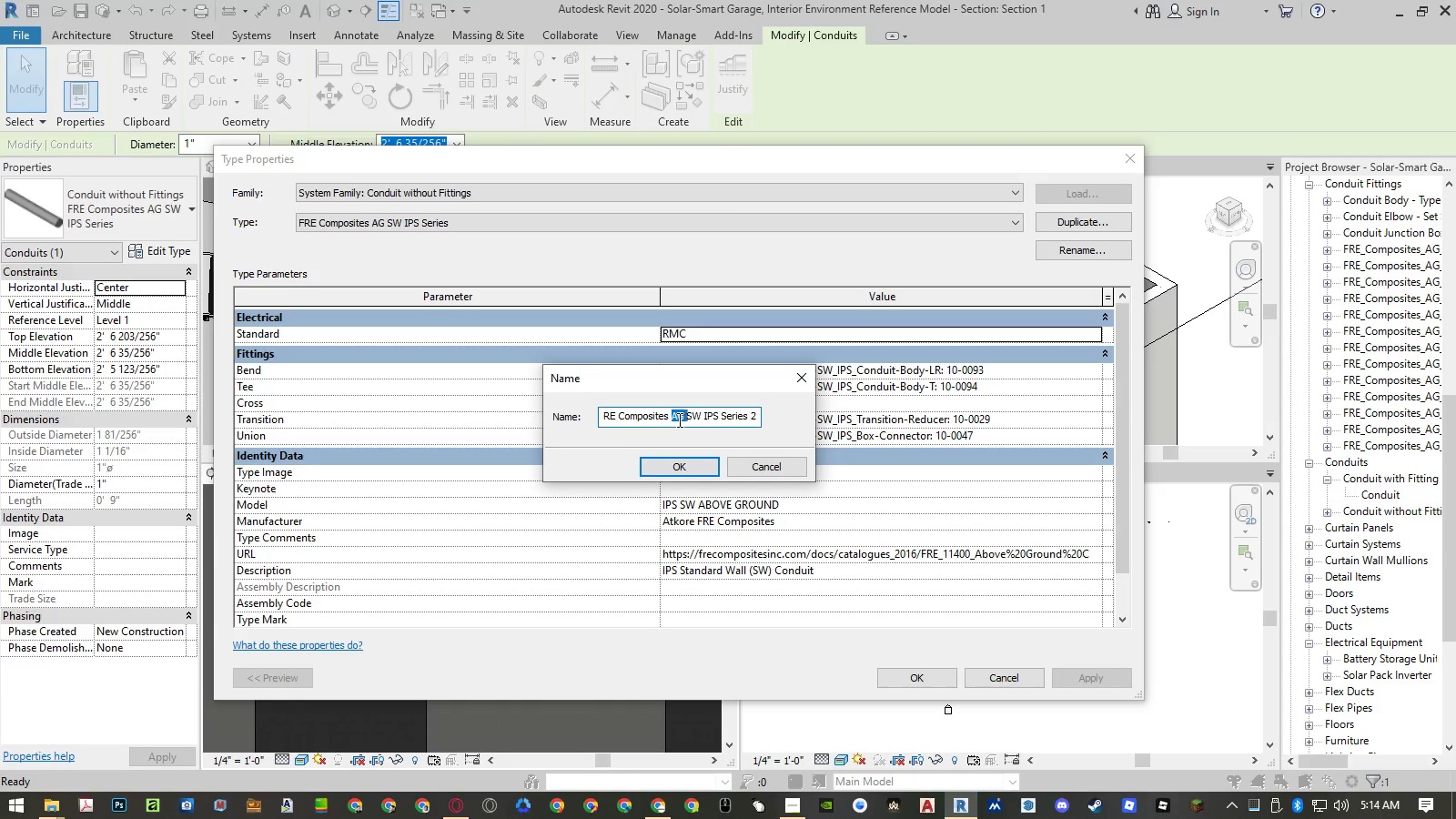 
left_click_drag(start_coordinate=[678, 420], to_coordinate=[804, 420])
 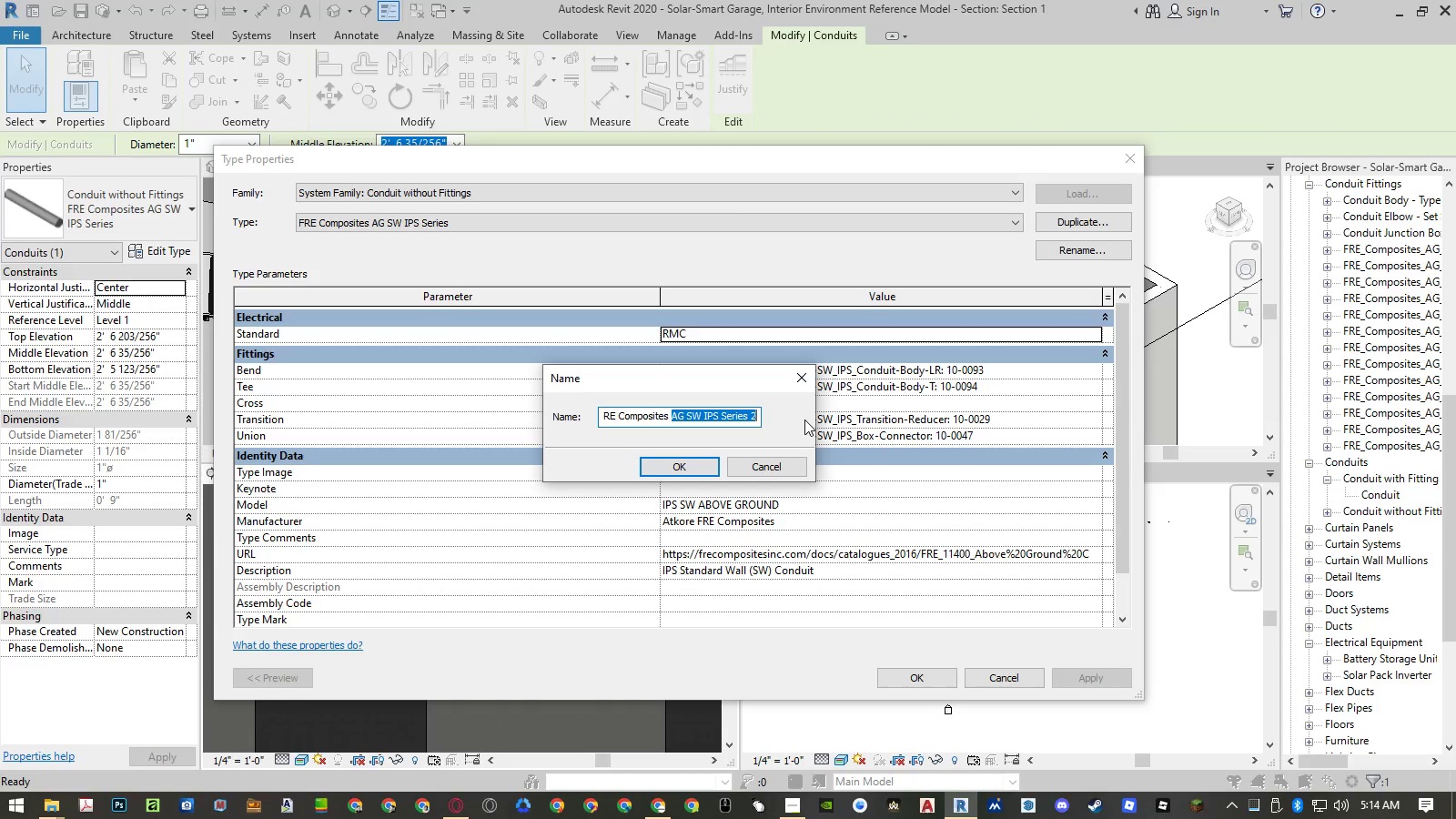 
key(Backspace)
 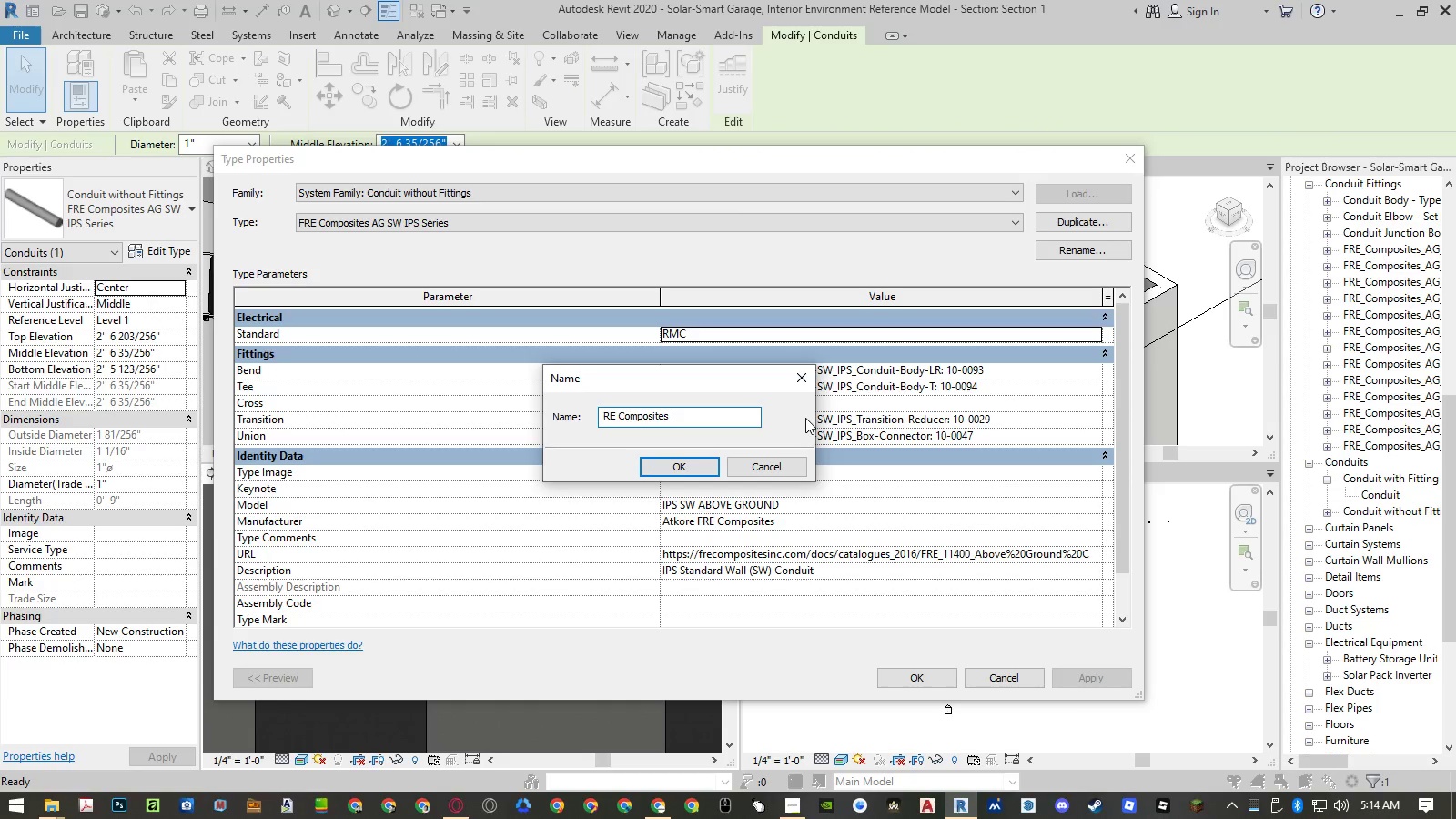 
key(Backspace)
 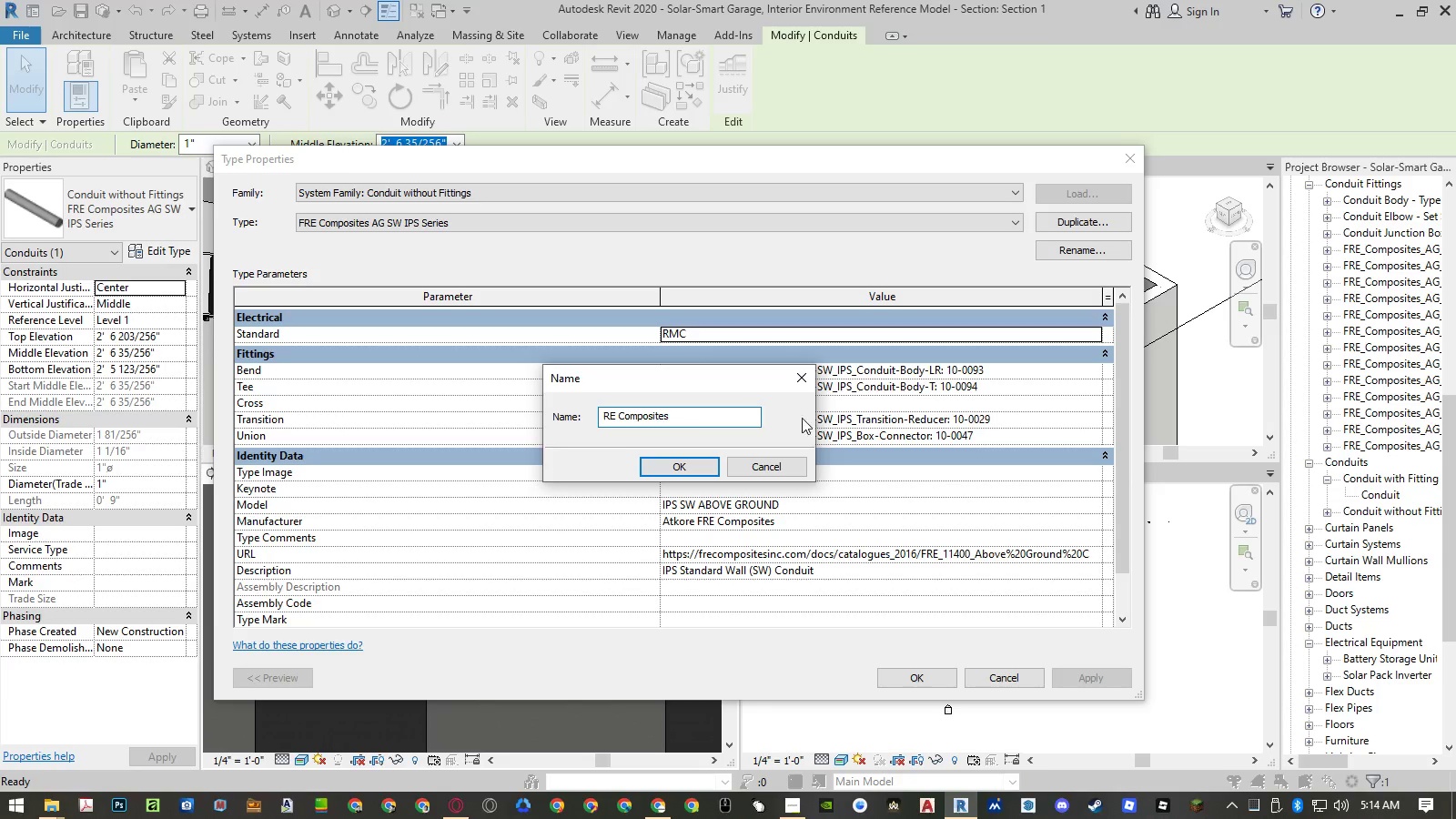 
left_click([677, 463])
 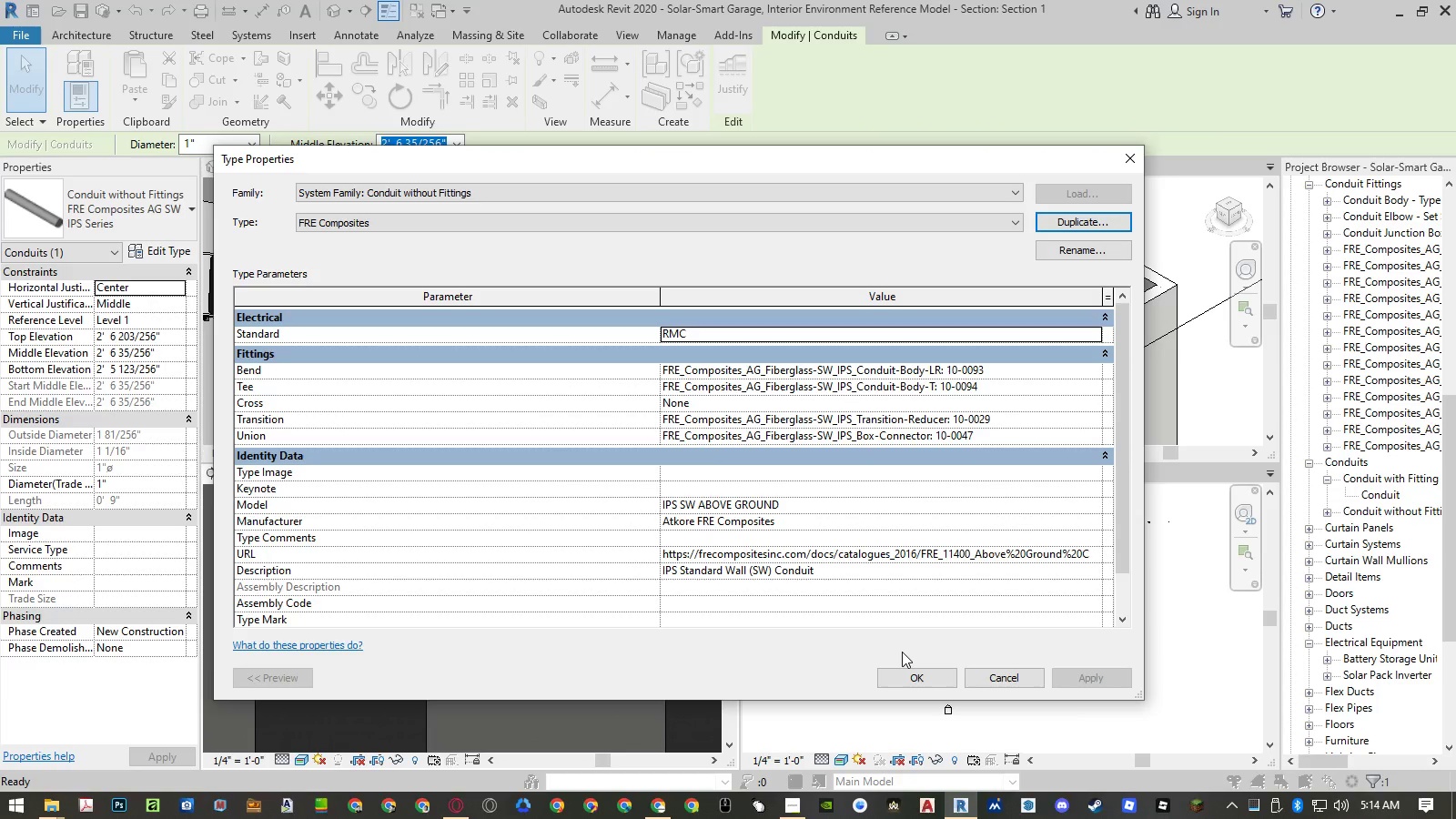 
wait(9.73)
 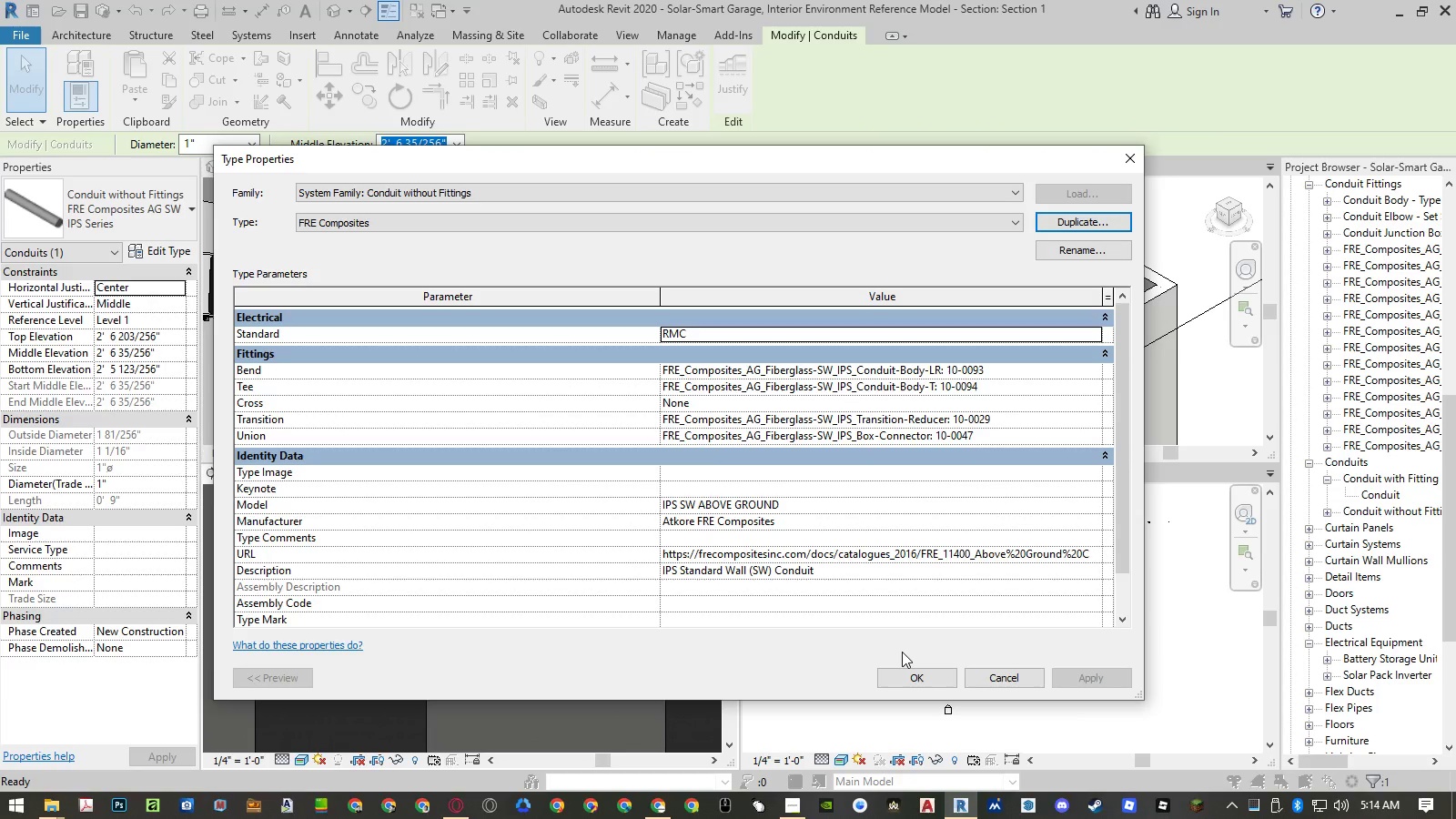 
left_click([899, 679])
 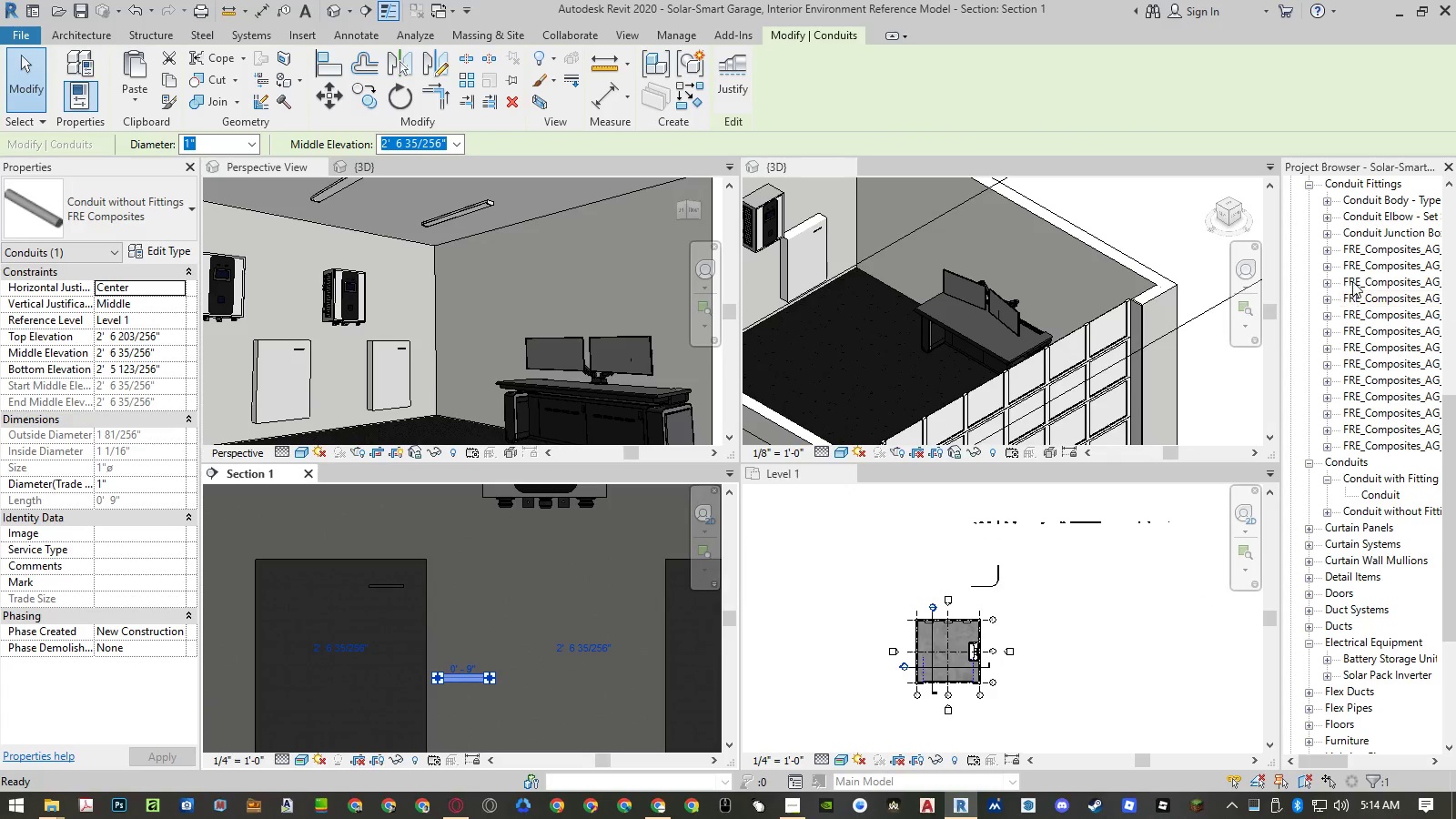 
double_click([1366, 248])
 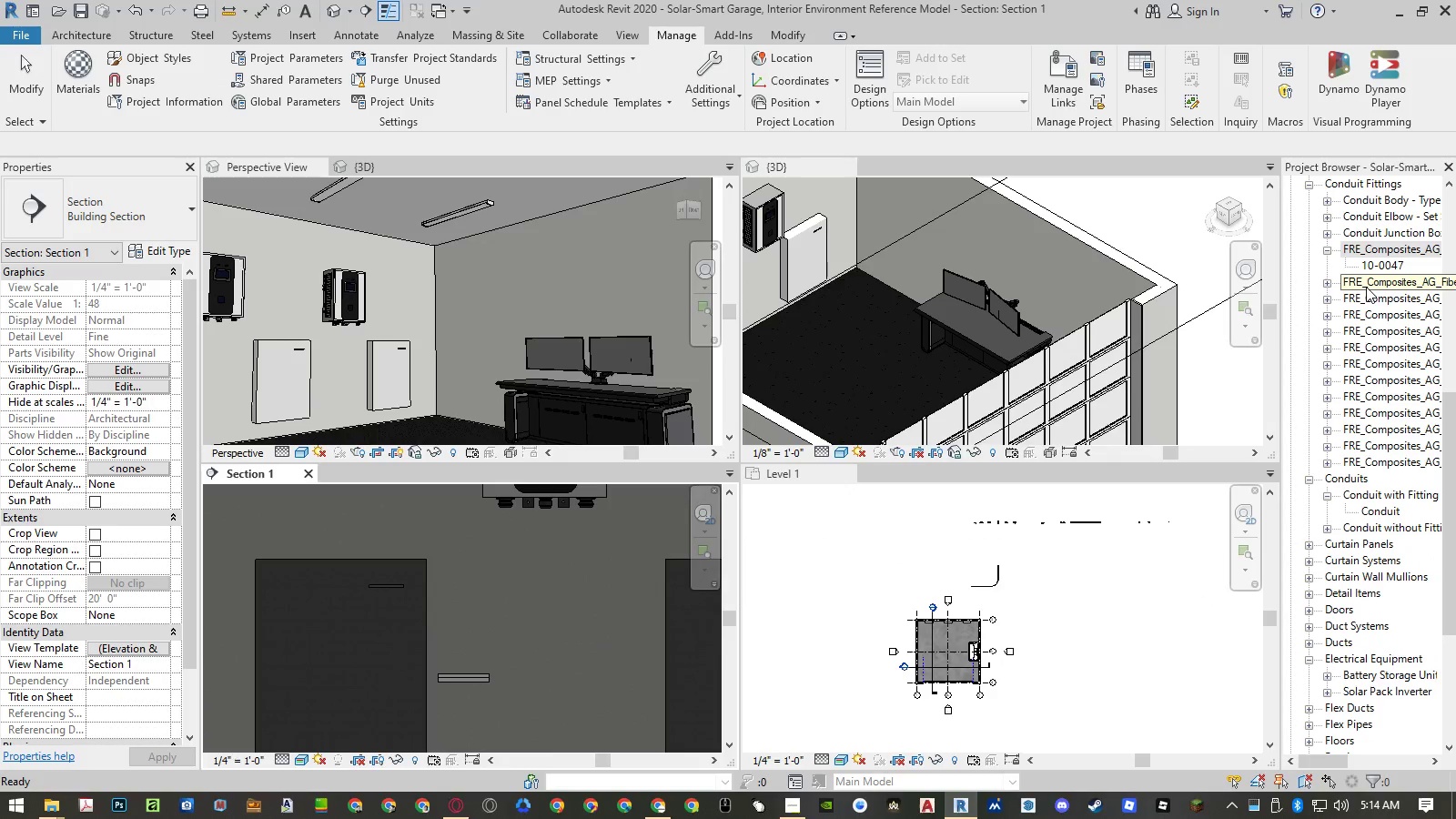 
double_click([1366, 287])
 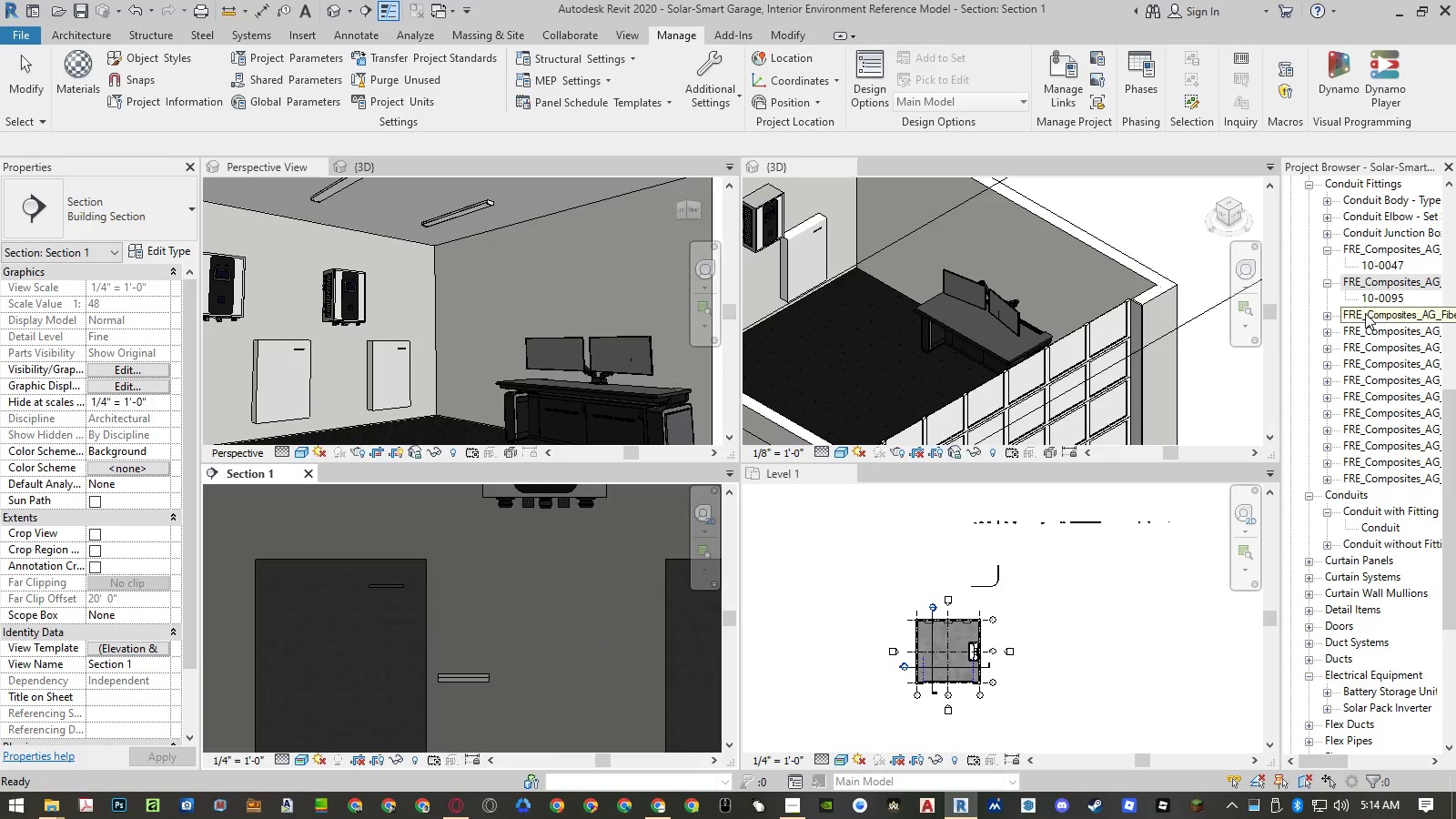 
double_click([1365, 313])
 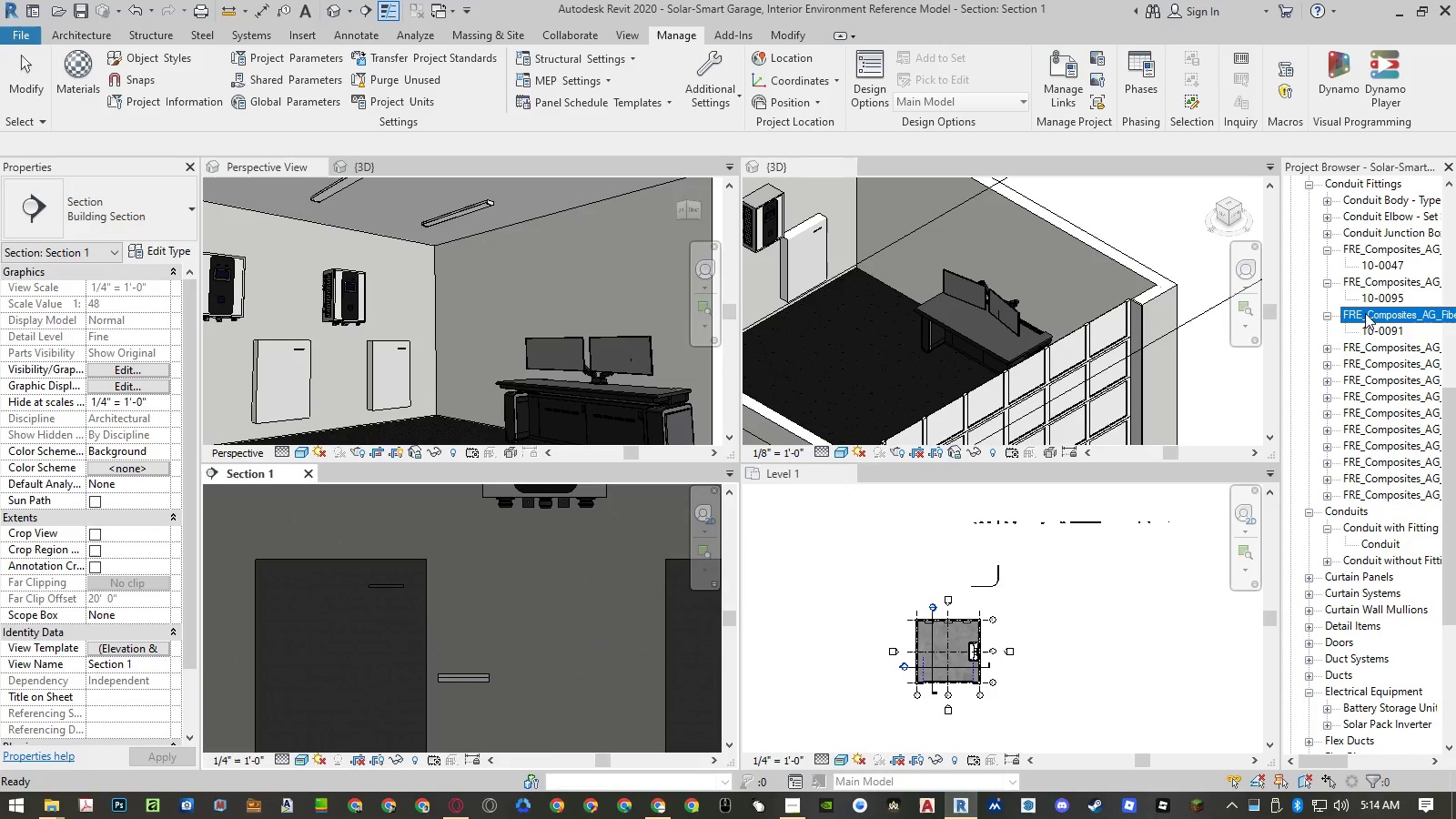 
double_click([1365, 313])
 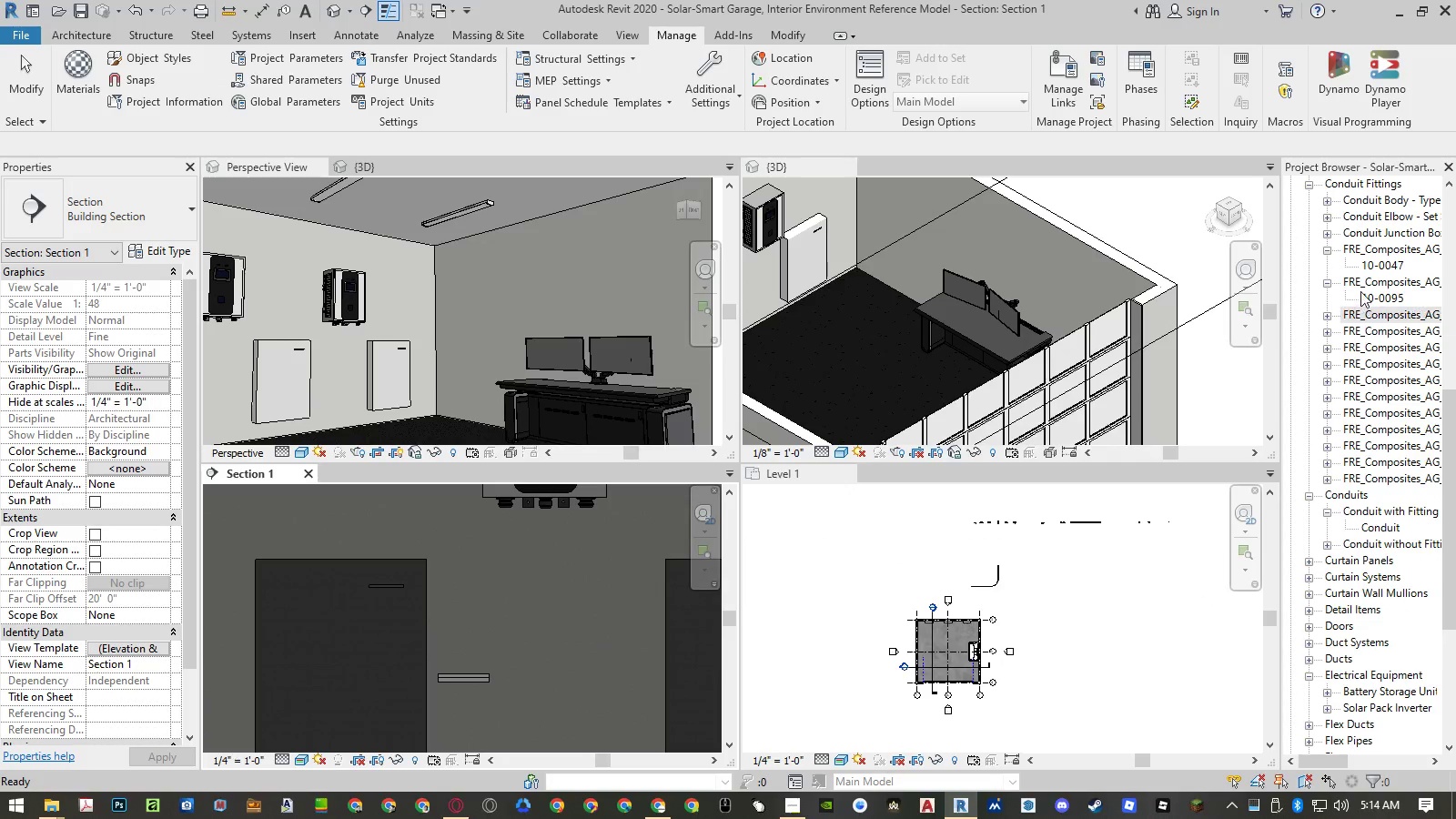 
triple_click([1360, 290])
 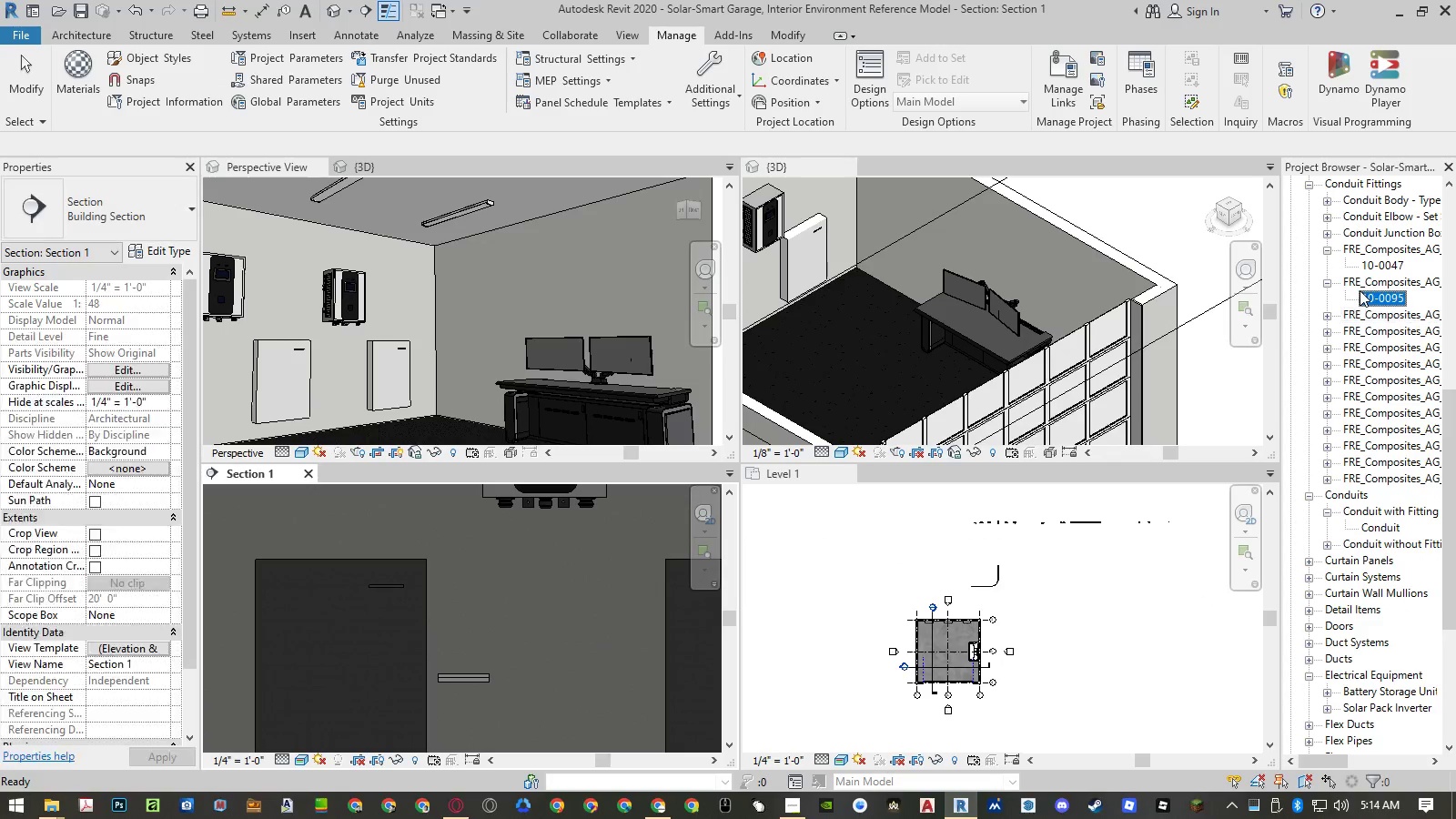 
triple_click([1360, 290])
 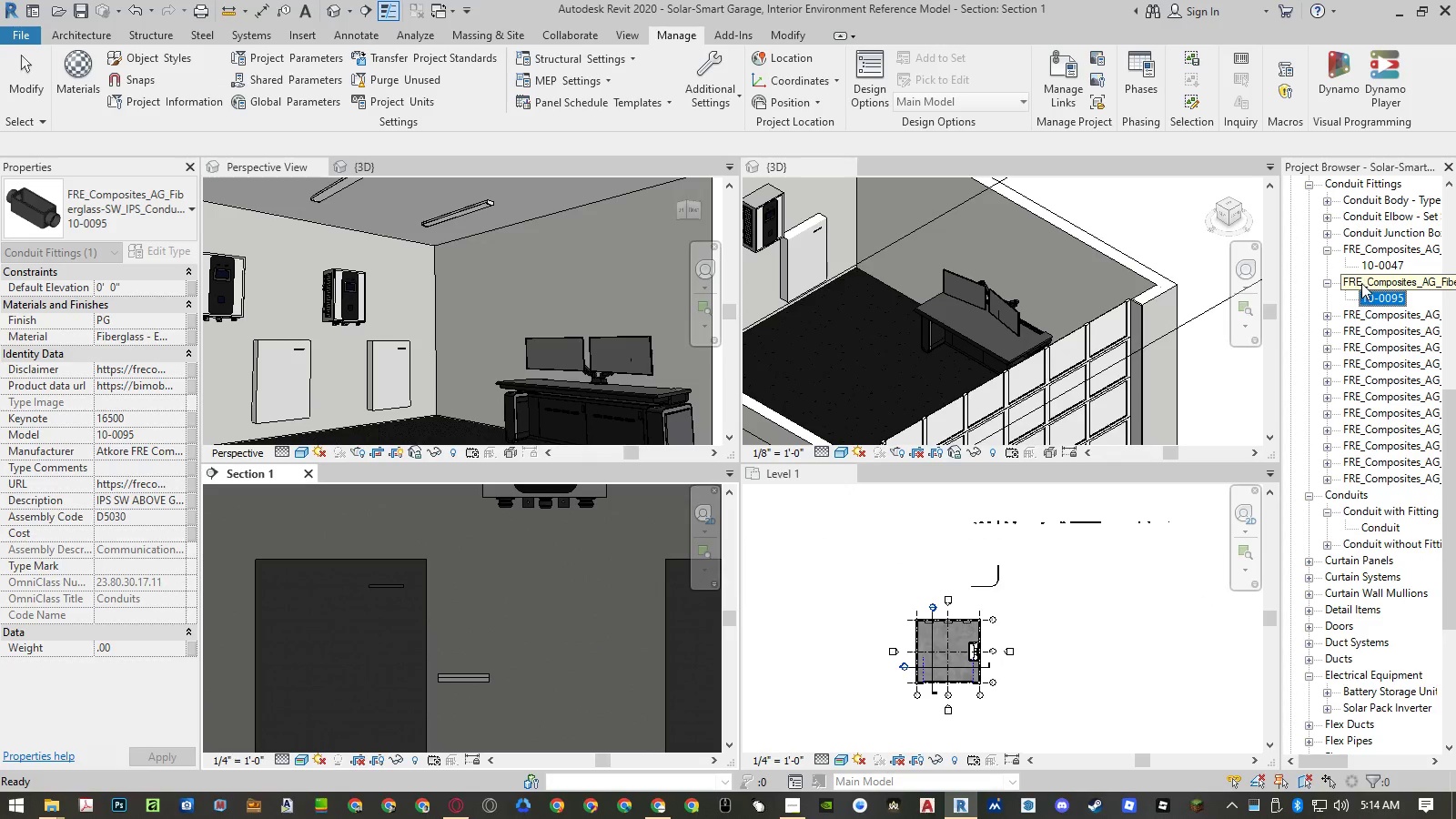 
double_click([1361, 282])
 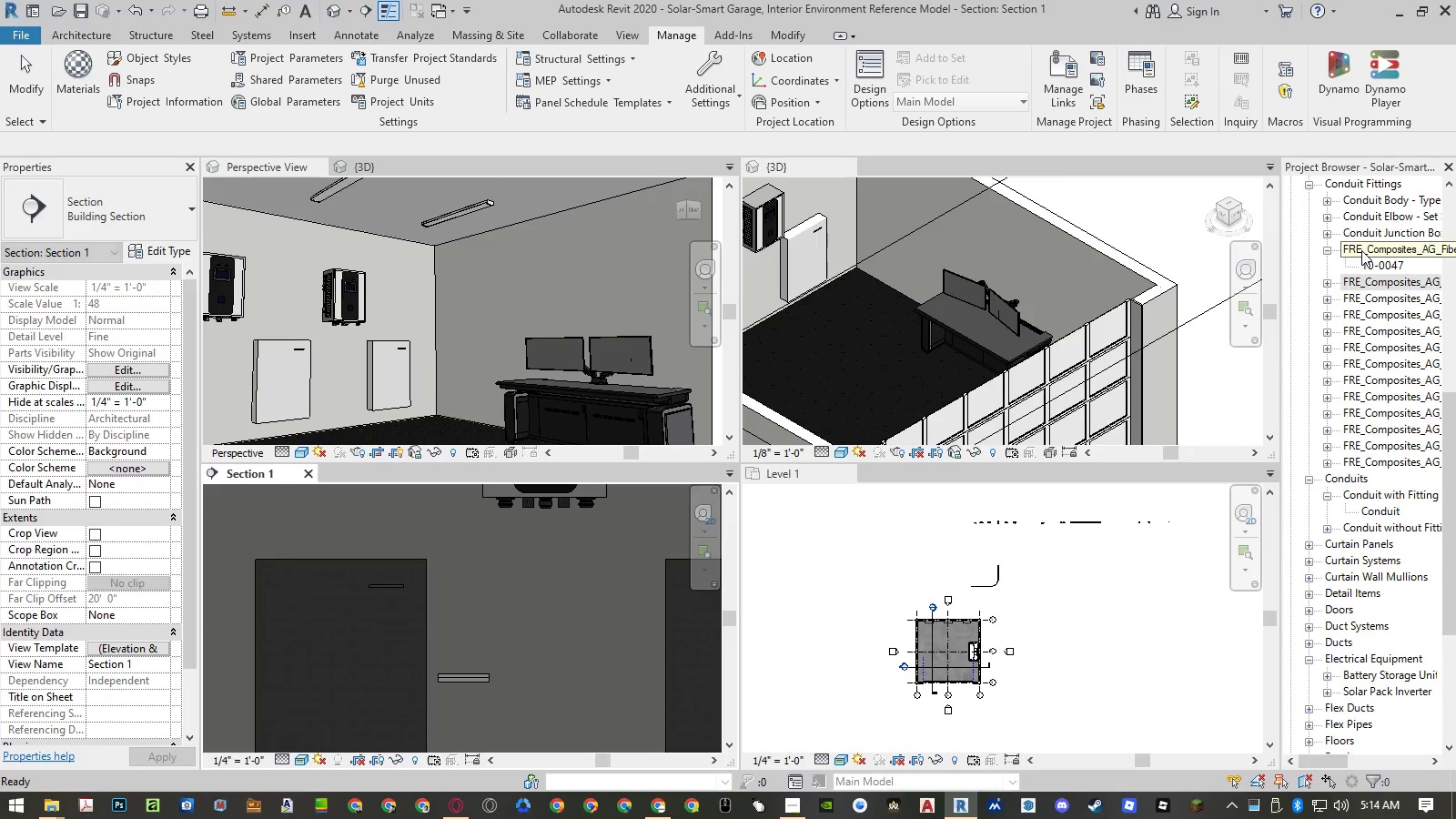 
double_click([1361, 250])
 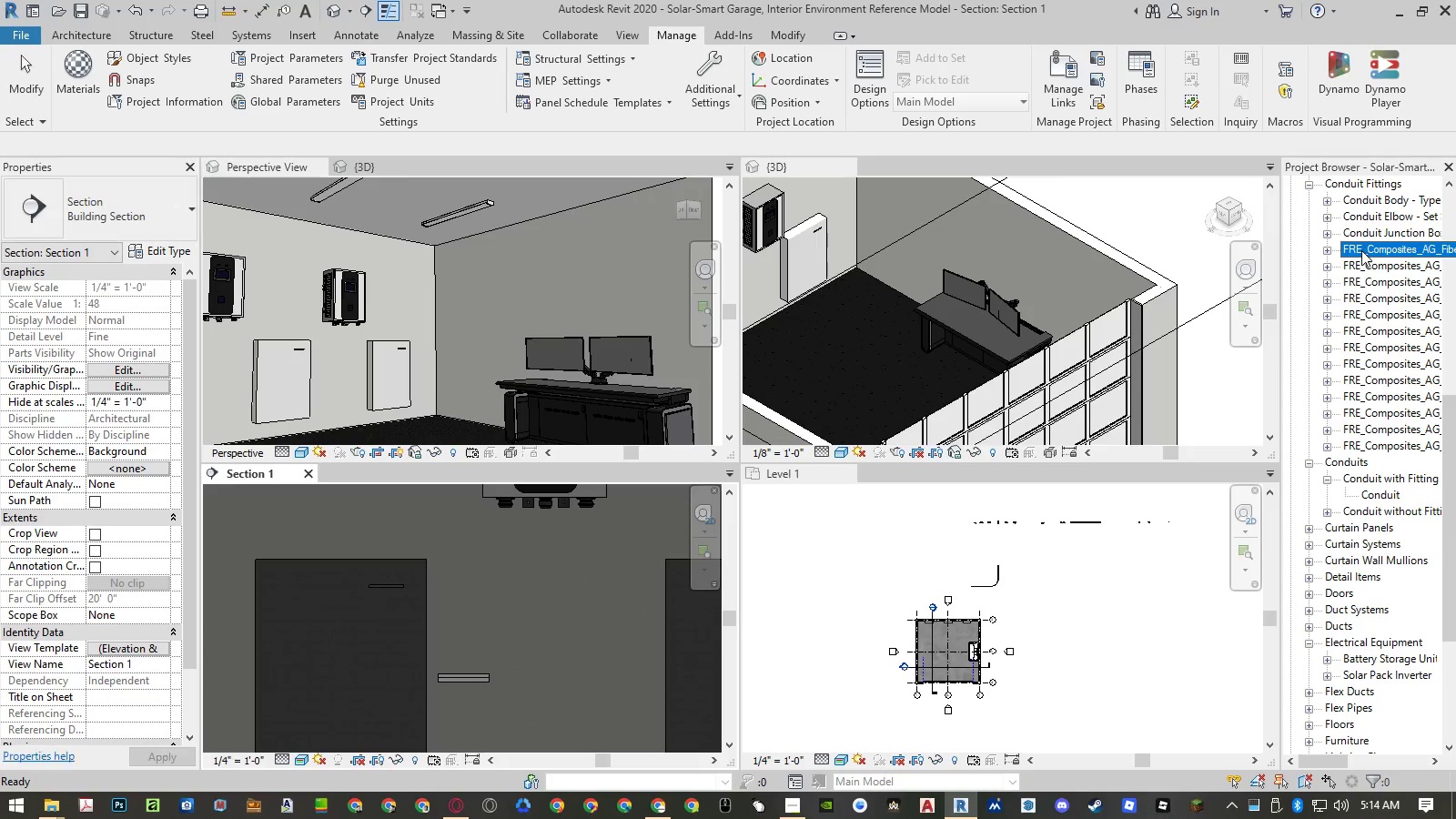 
right_click([1361, 250])
 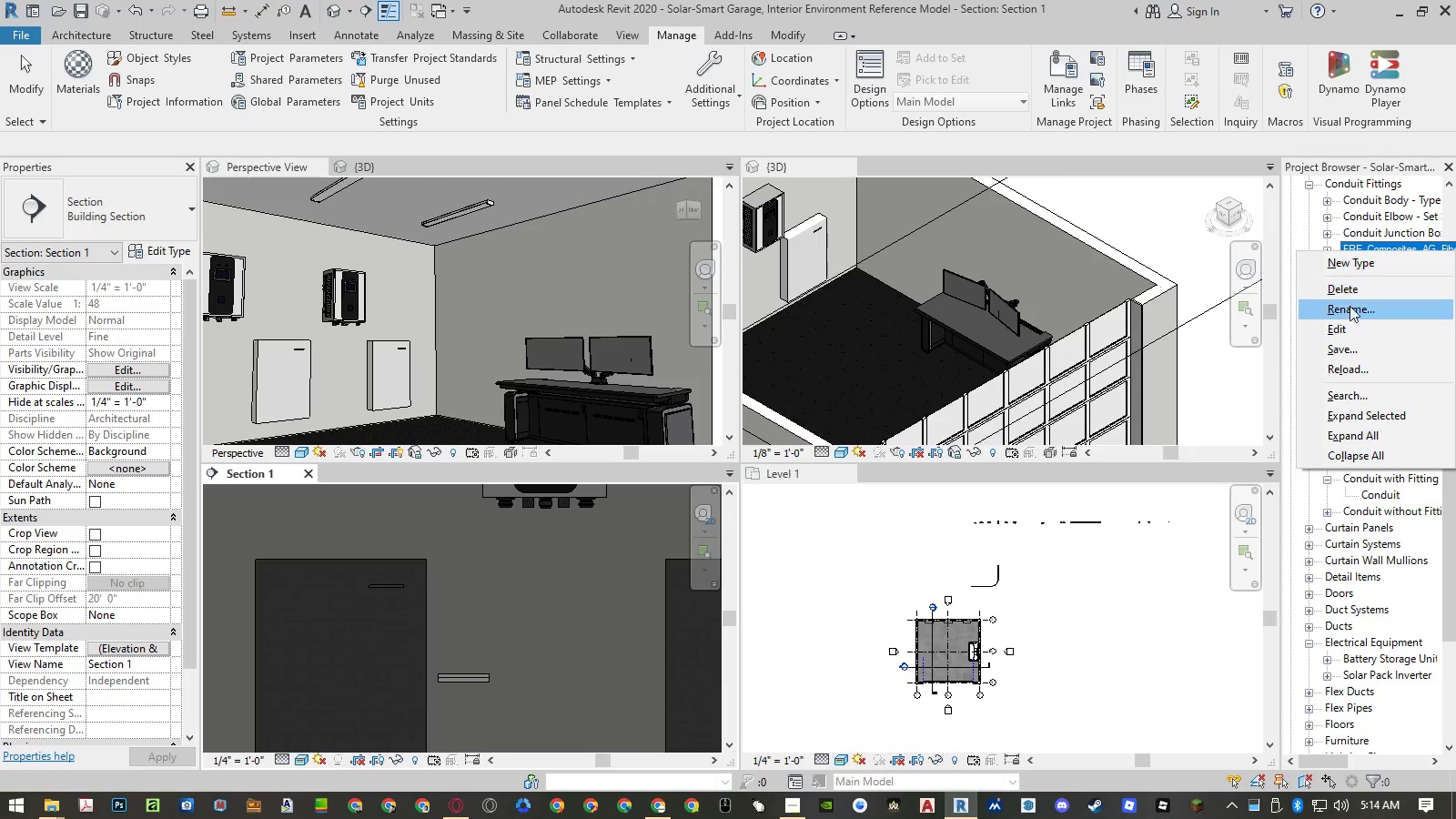 
left_click([1349, 307])
 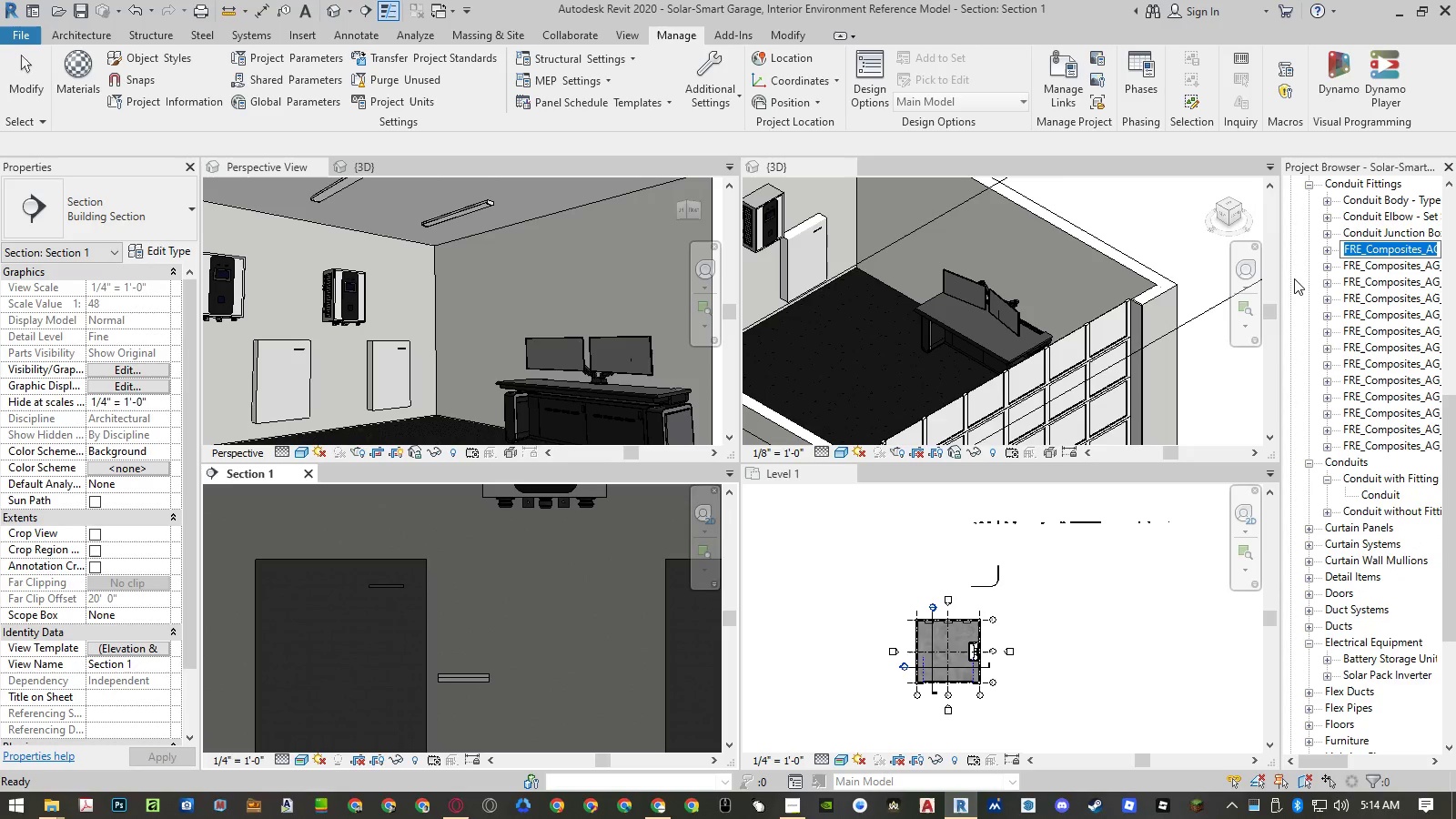 
left_click_drag(start_coordinate=[1279, 280], to_coordinate=[1142, 281])
 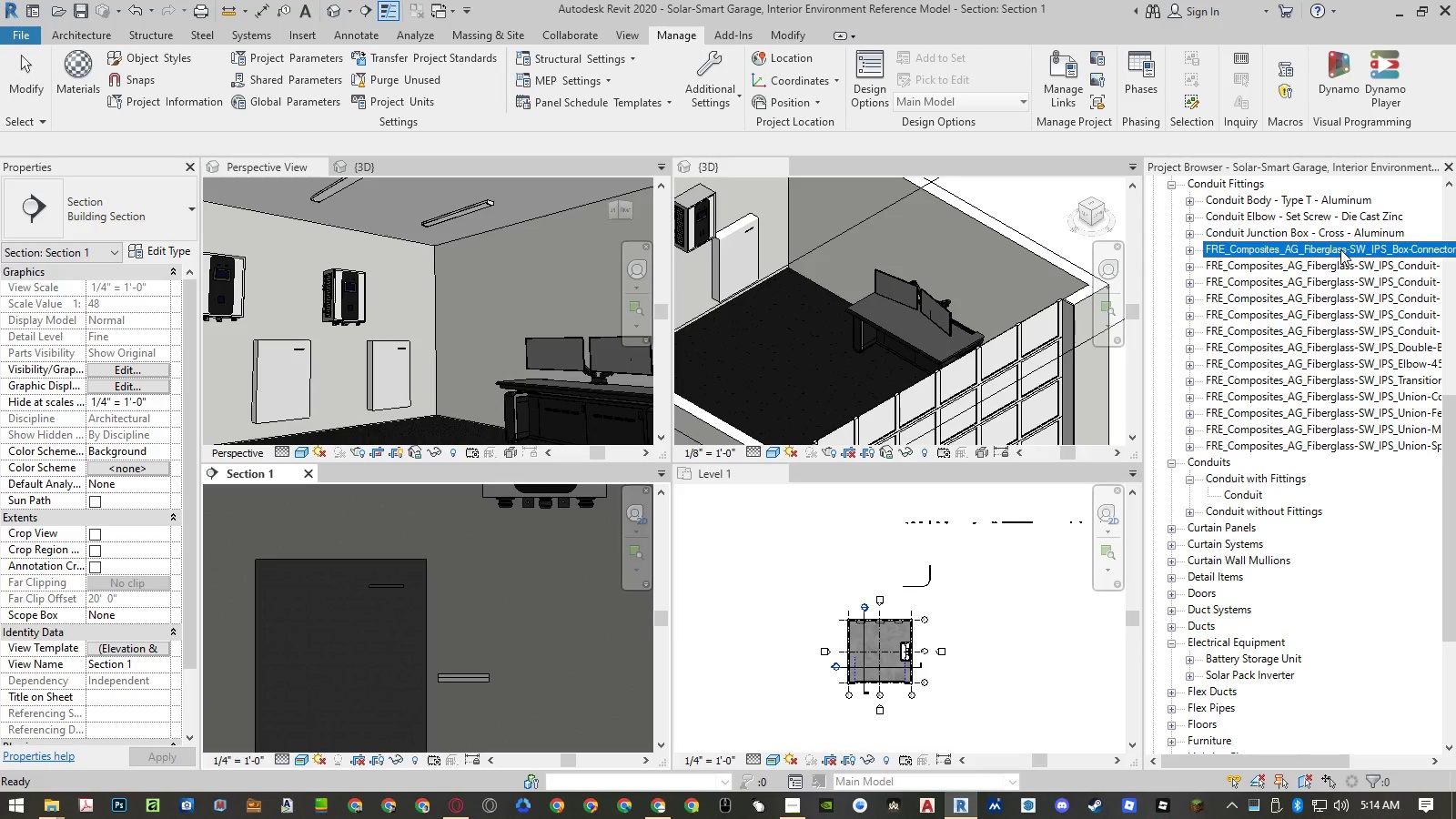 
right_click([1340, 248])
 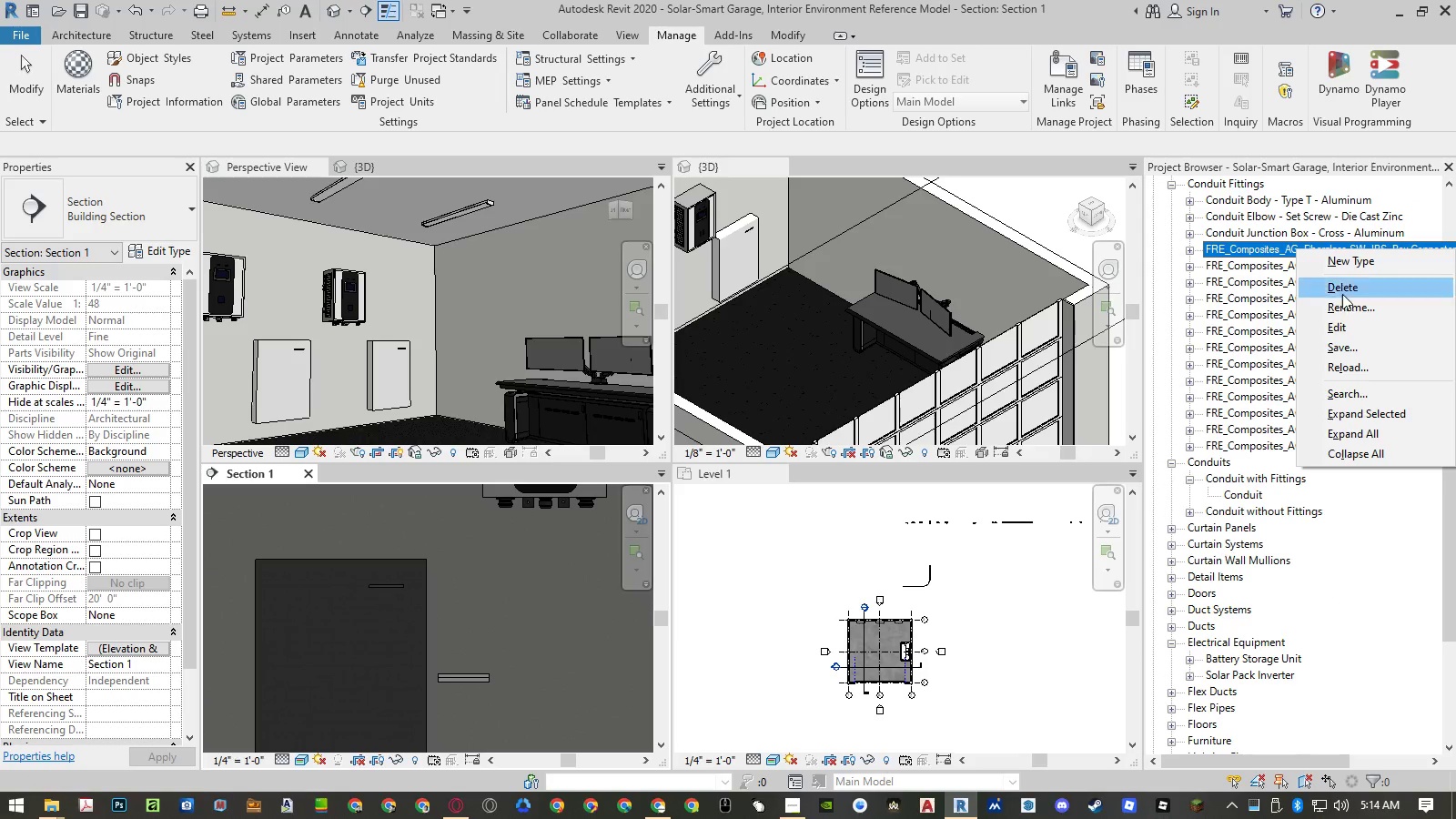 
left_click([1342, 306])
 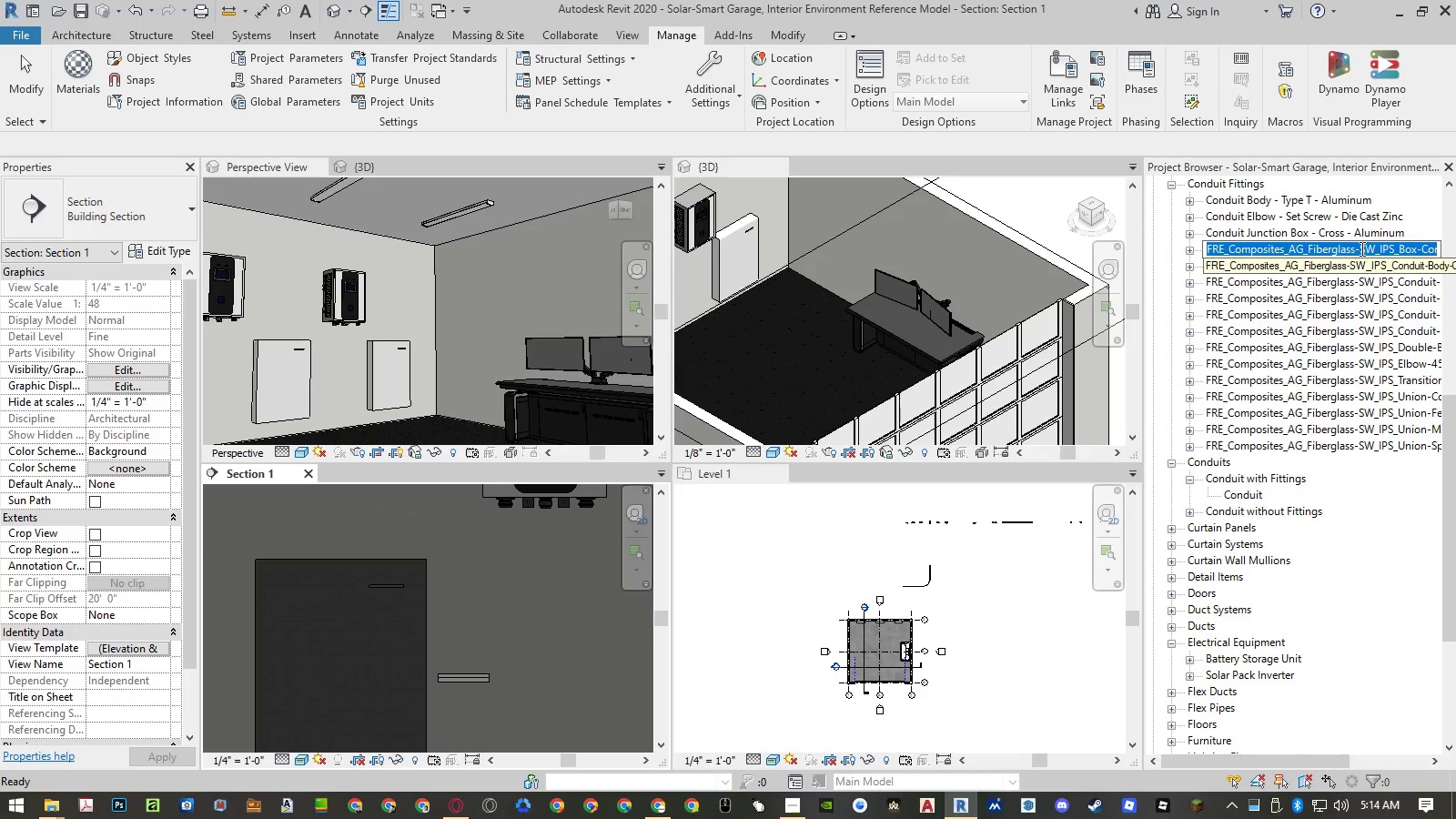 
left_click_drag(start_coordinate=[1361, 248], to_coordinate=[1455, 251])
 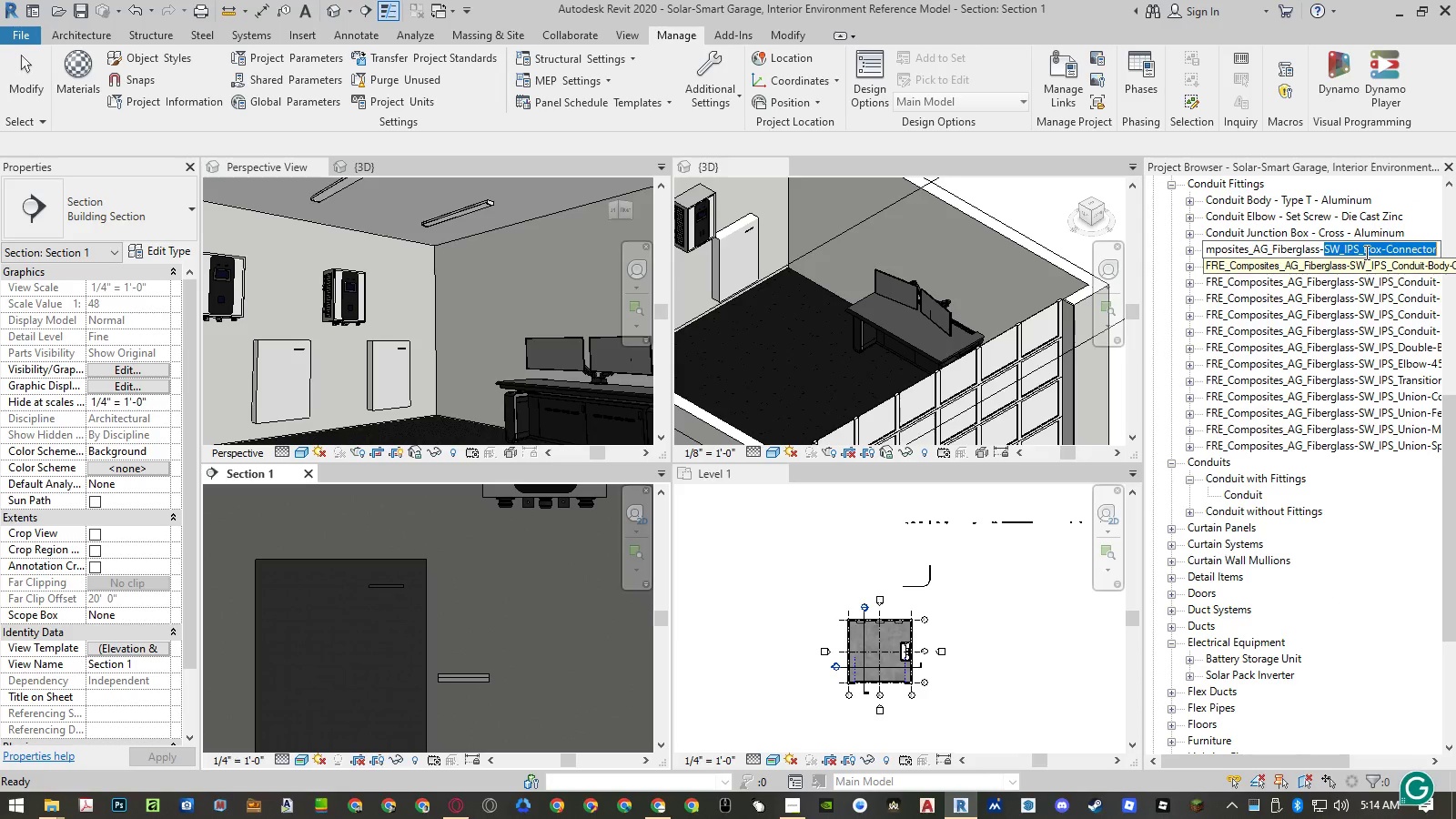 
left_click([1365, 252])
 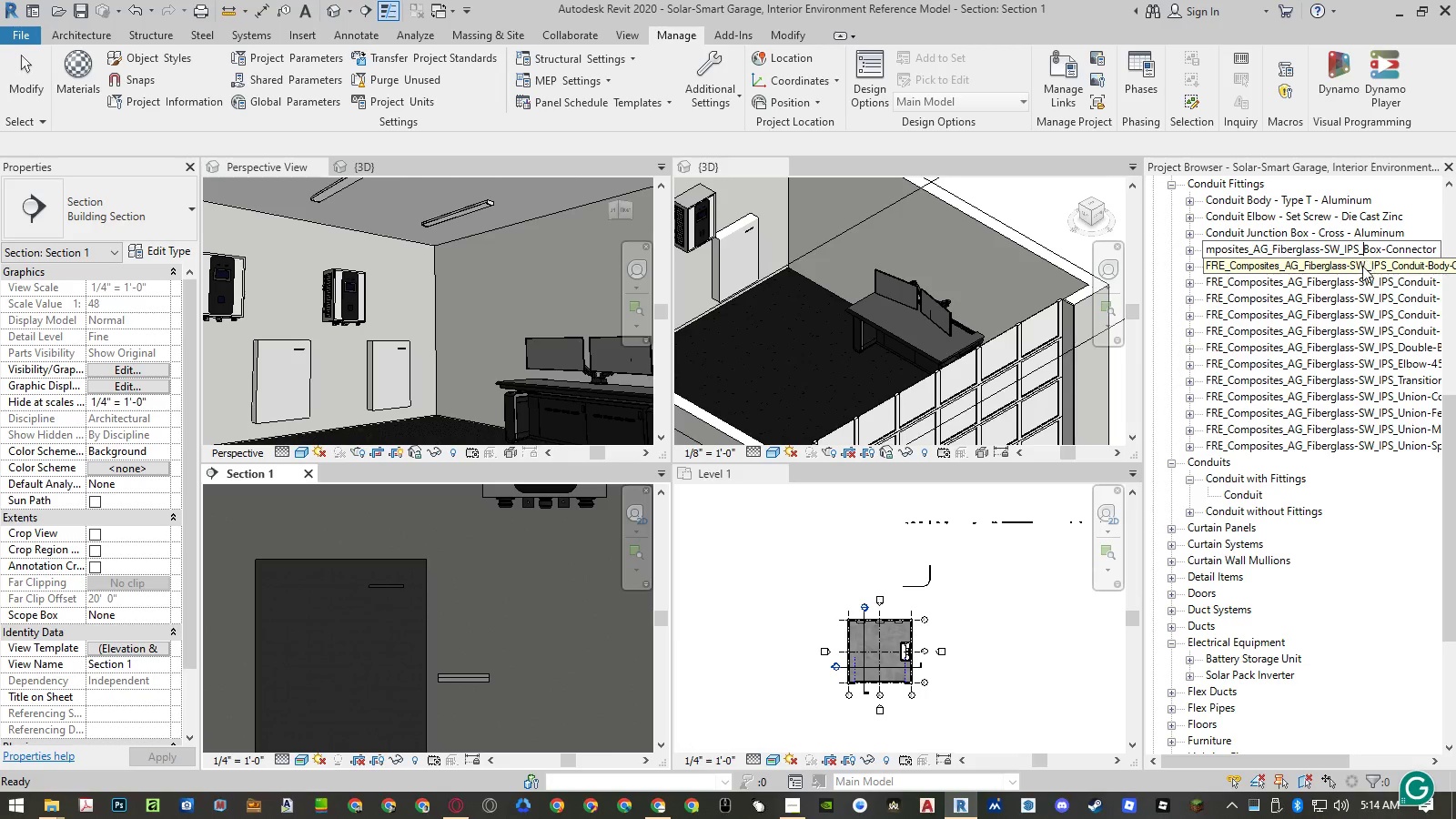 
key(Escape)
 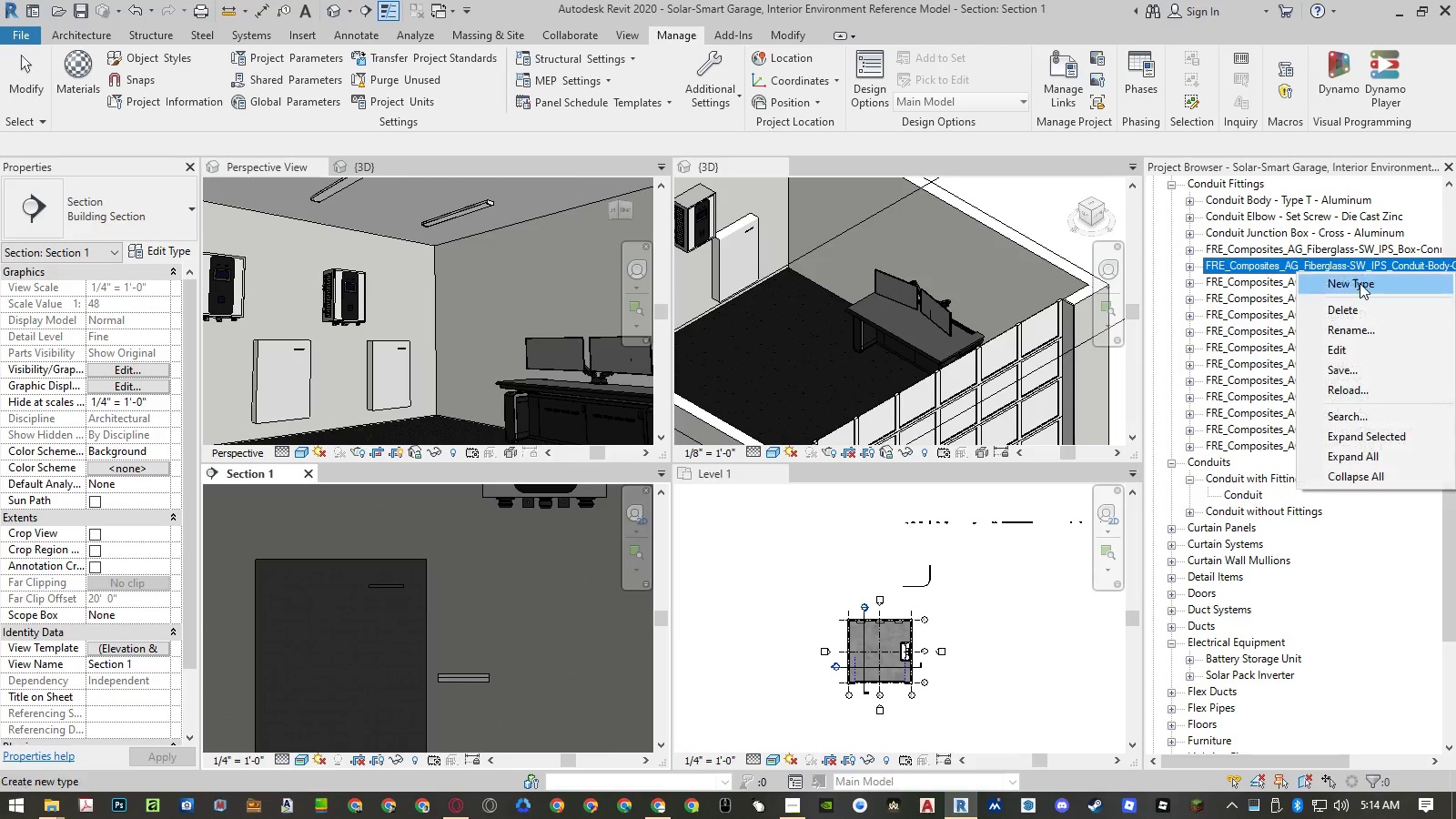 
left_click([1355, 325])
 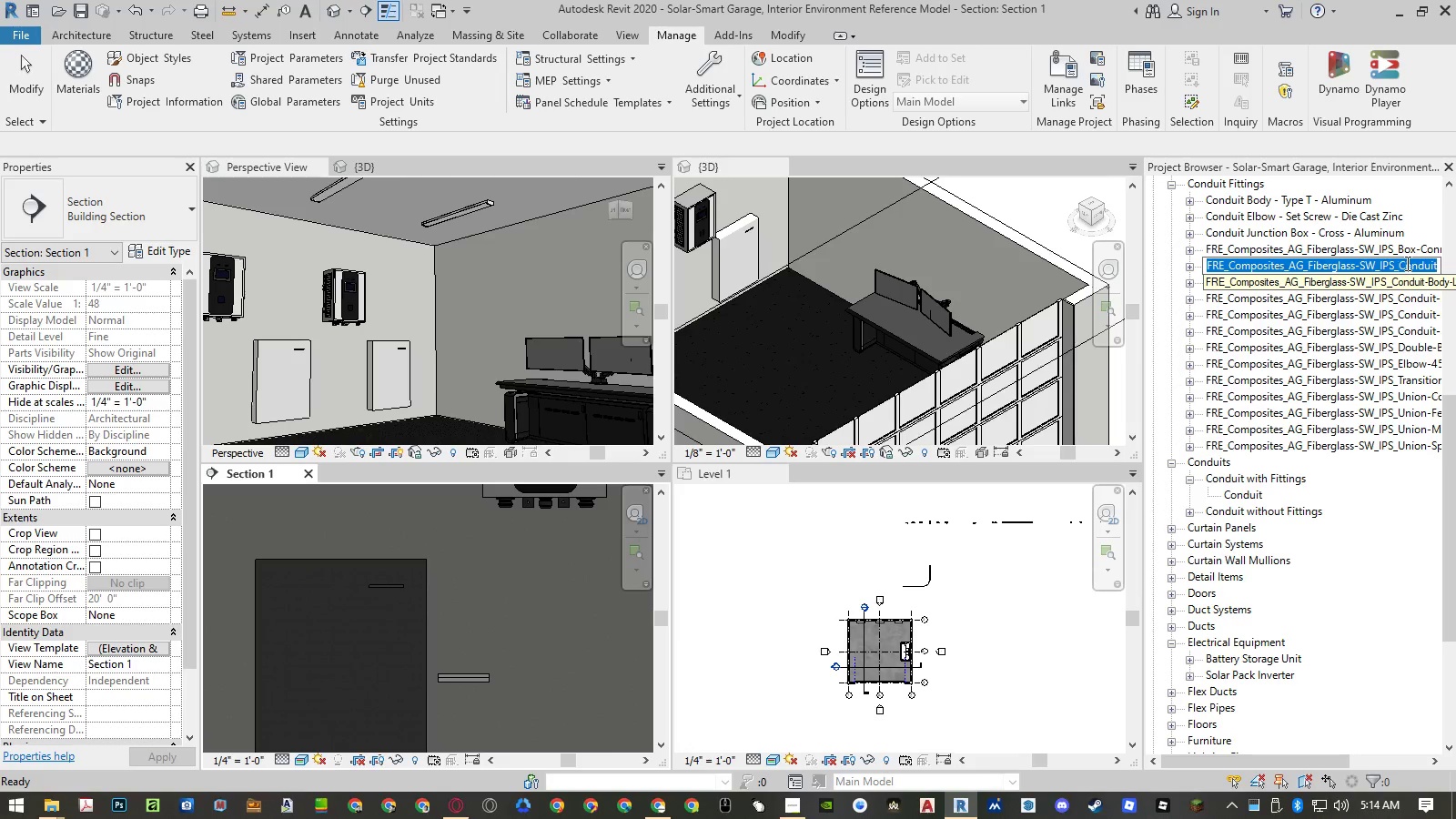 
left_click_drag(start_coordinate=[1410, 263], to_coordinate=[1325, 263])
 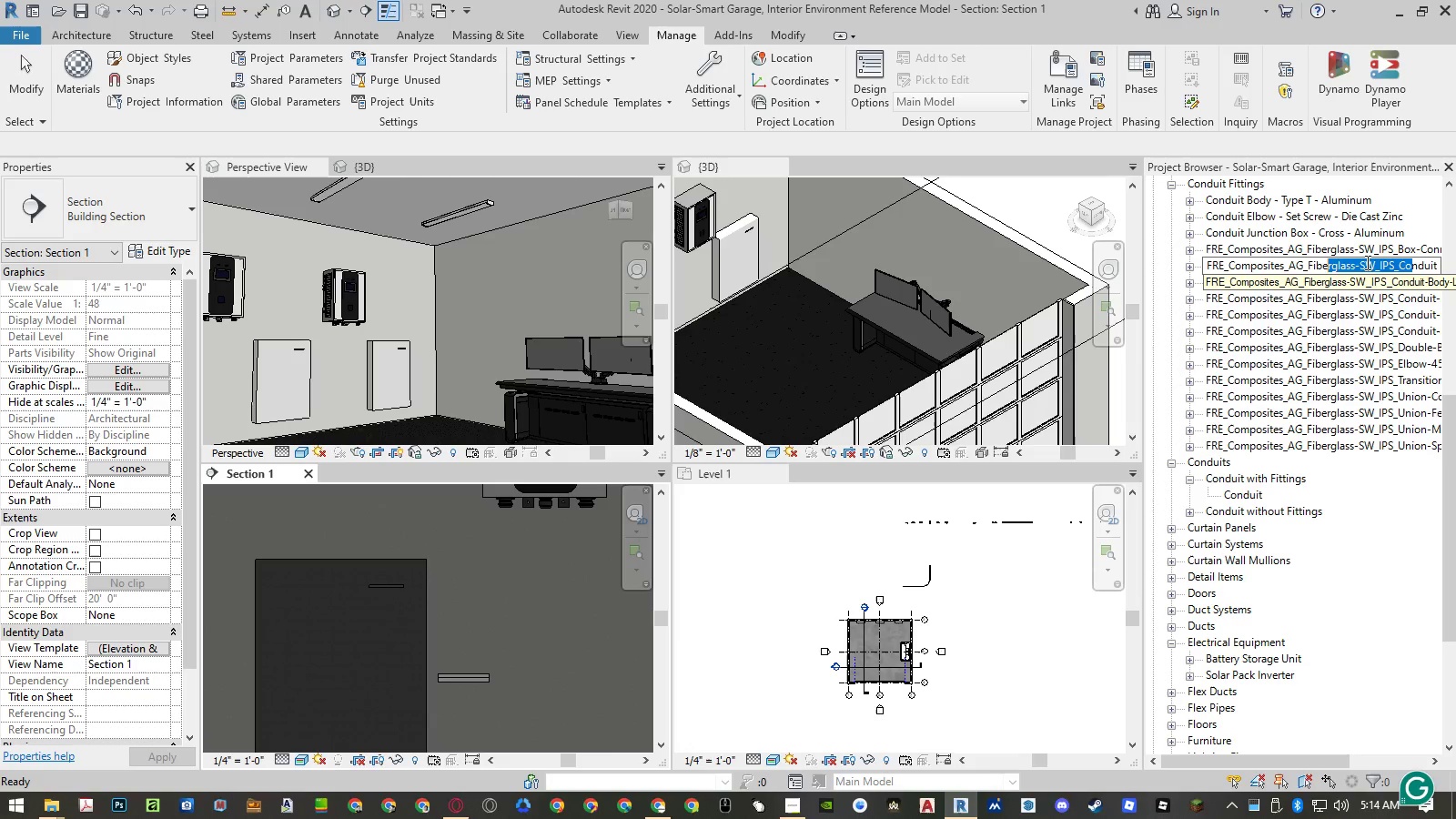 
left_click([1366, 262])
 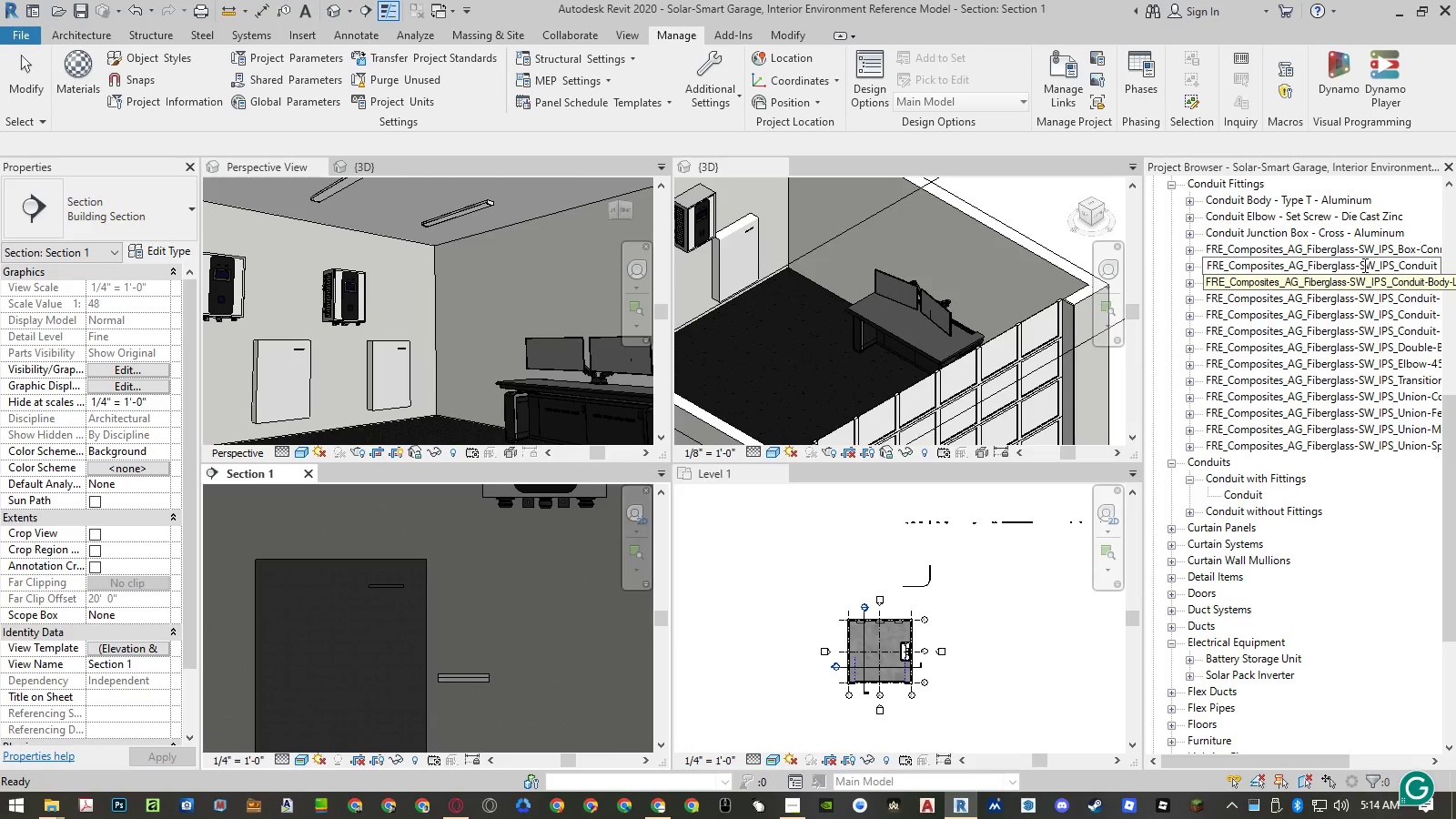 
left_click_drag(start_coordinate=[1363, 265], to_coordinate=[1455, 264])
 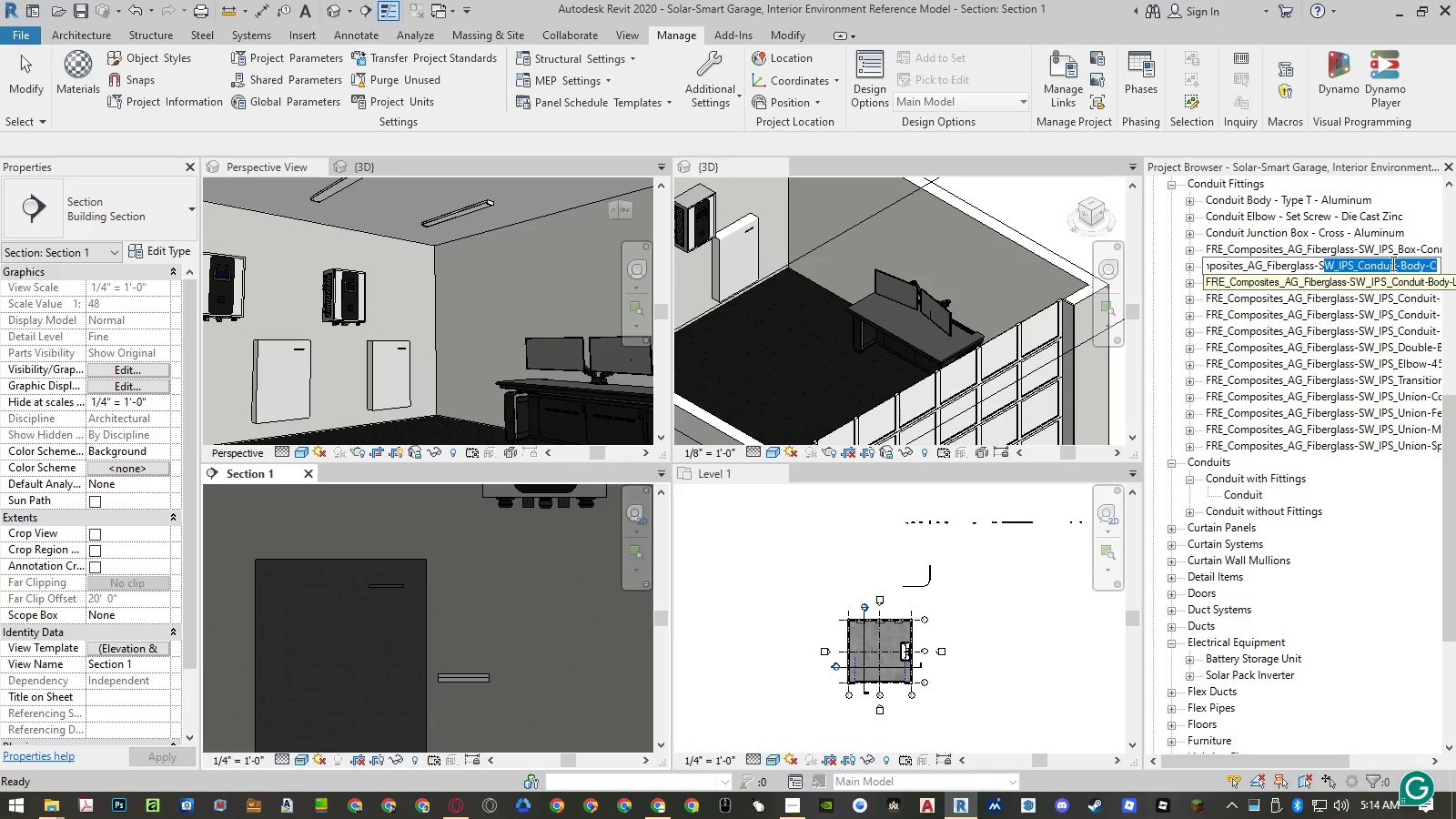 
left_click([1391, 263])
 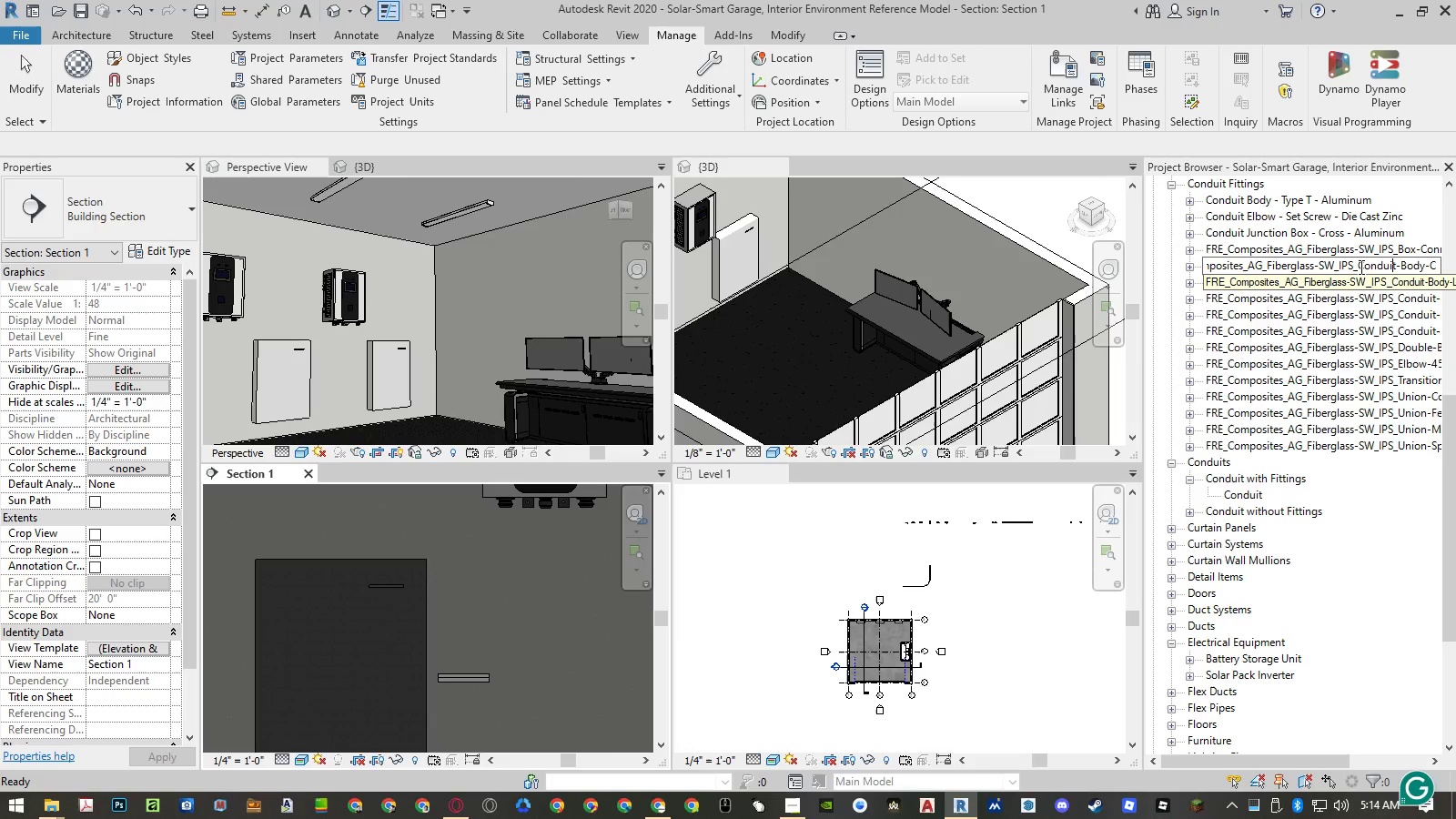 
left_click_drag(start_coordinate=[1358, 267], to_coordinate=[1072, 258])
 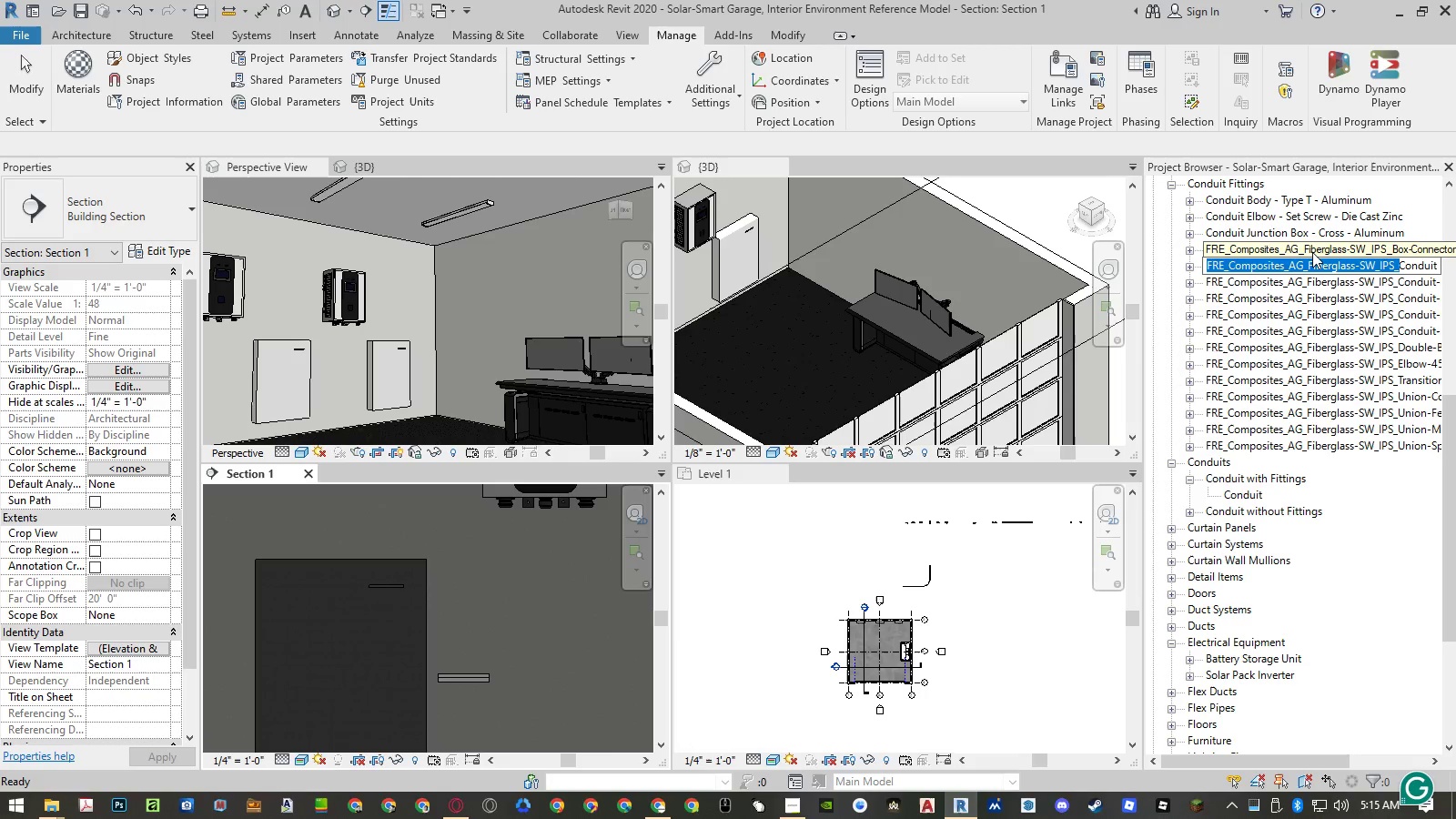 
hold_key(key=ShiftRight, duration=0.36)
 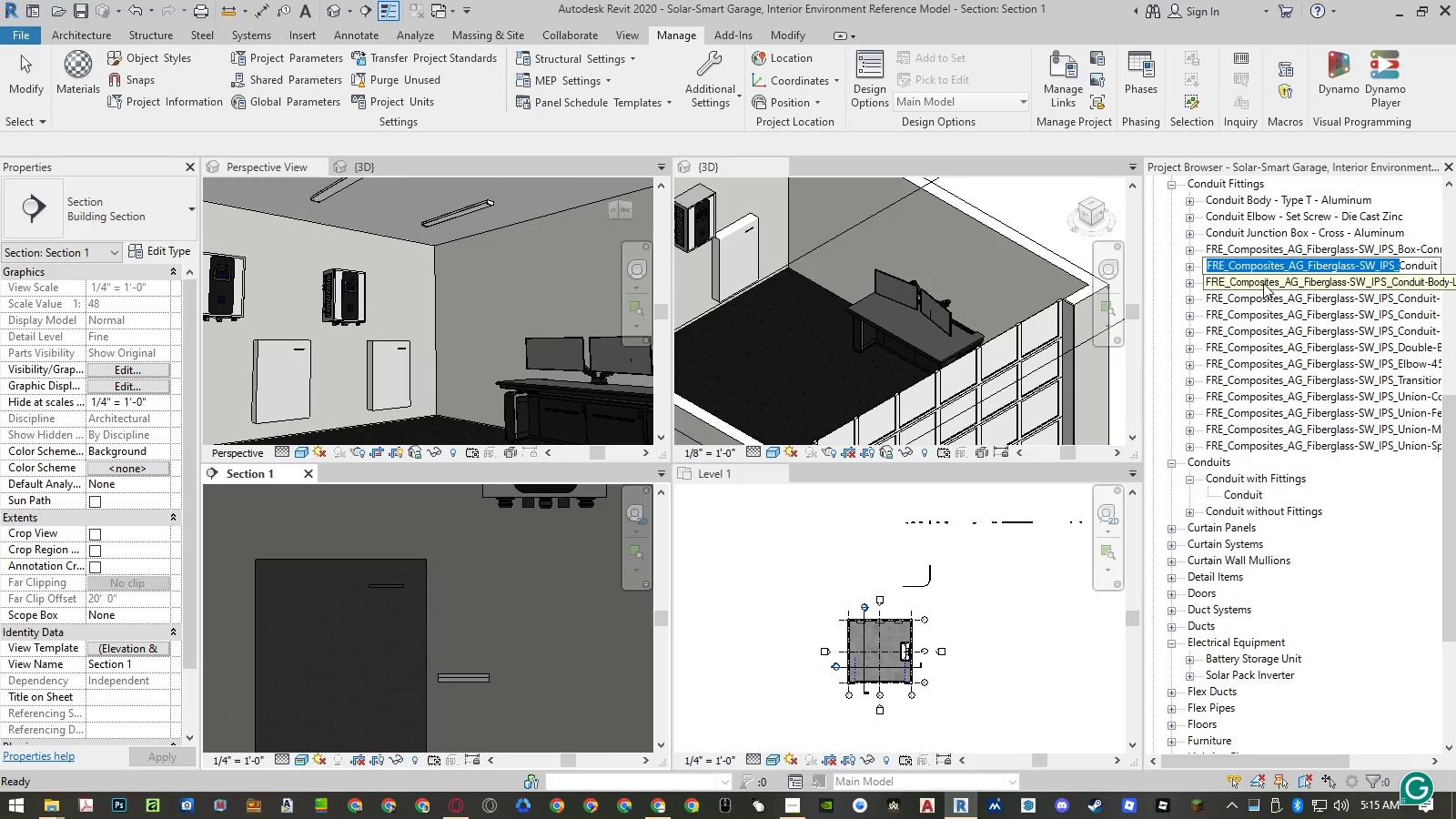 
key(Backspace)
 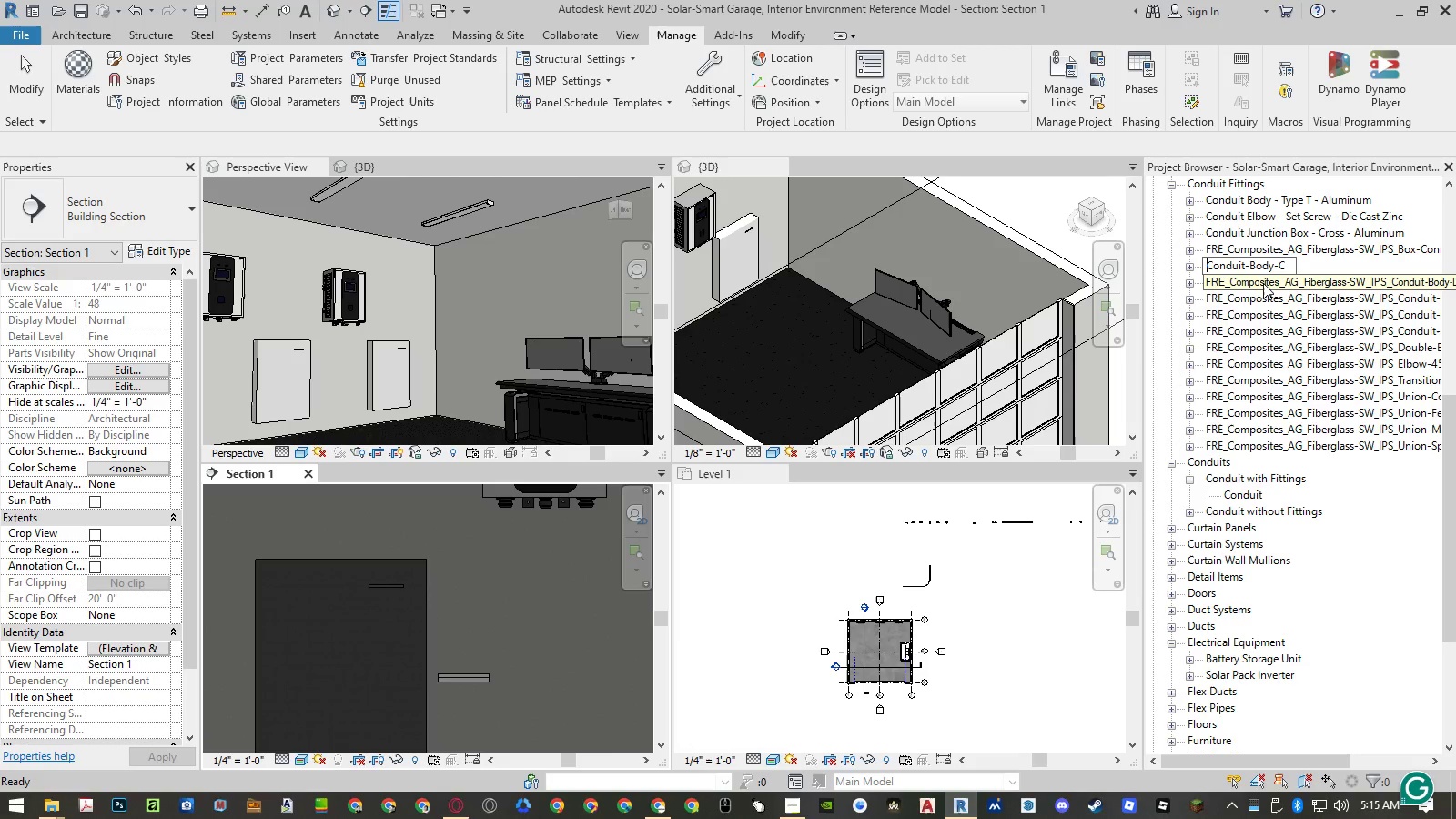 
key(Enter)
 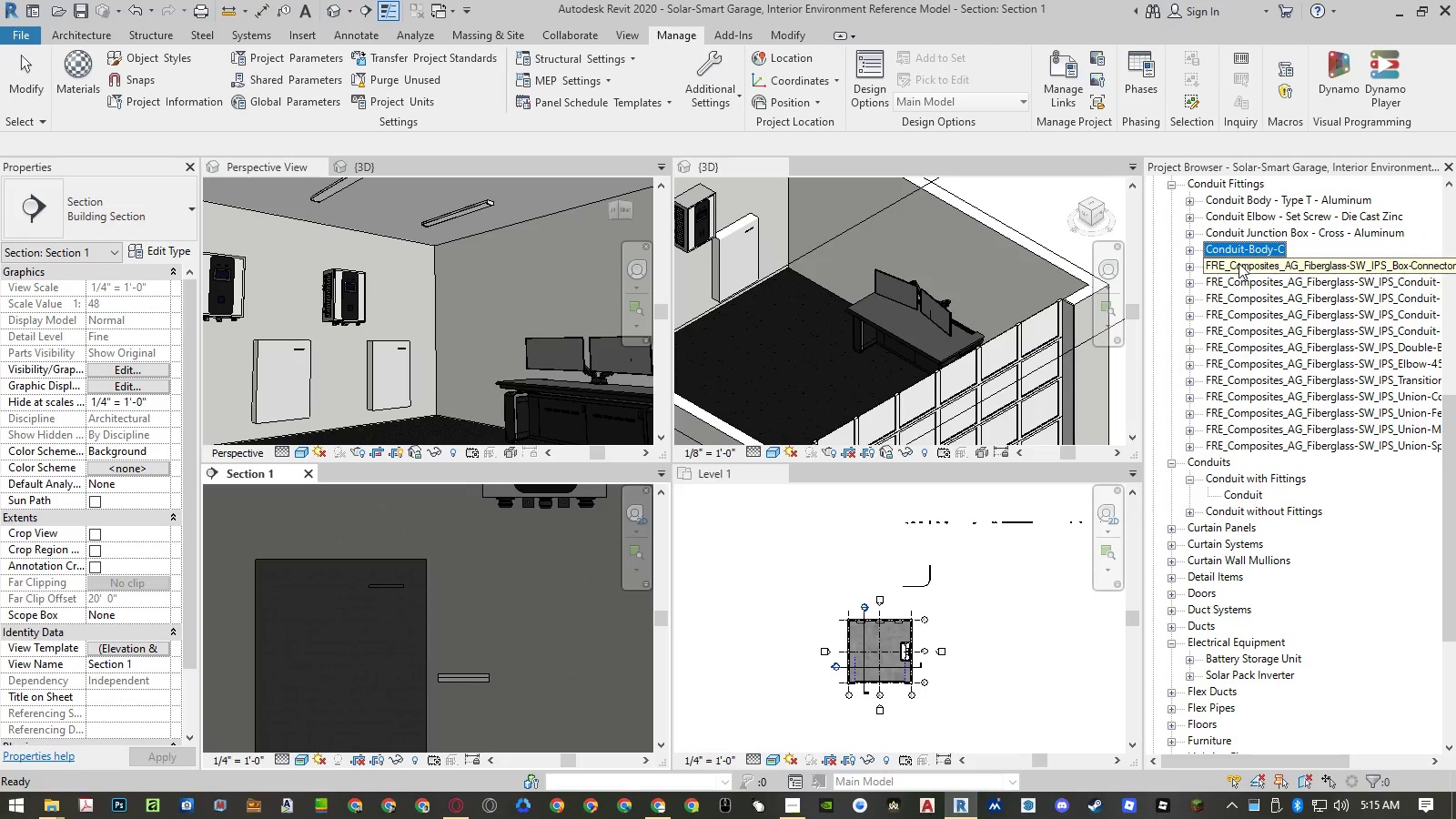 
left_click([1236, 269])
 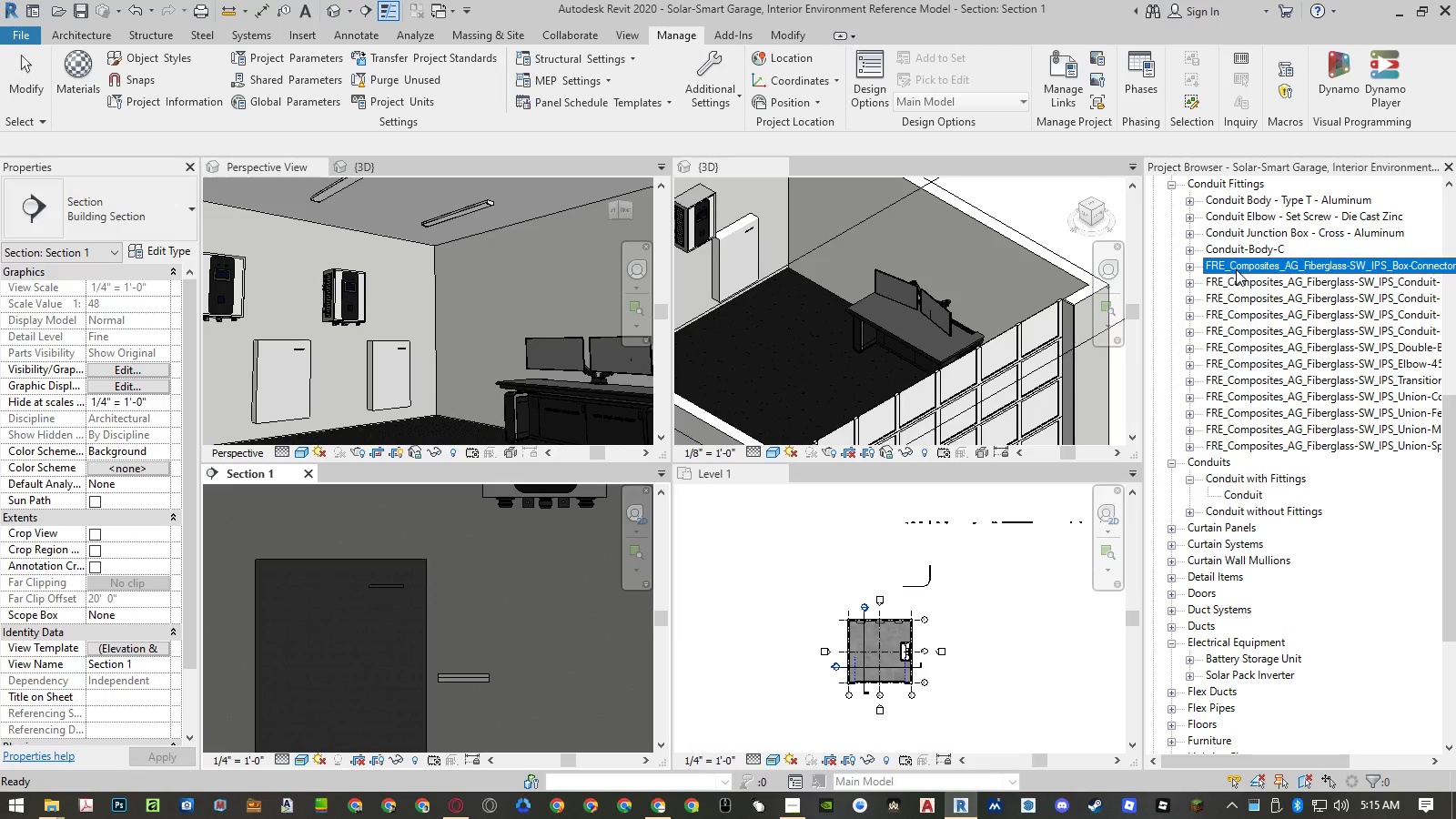 
right_click([1236, 269])
 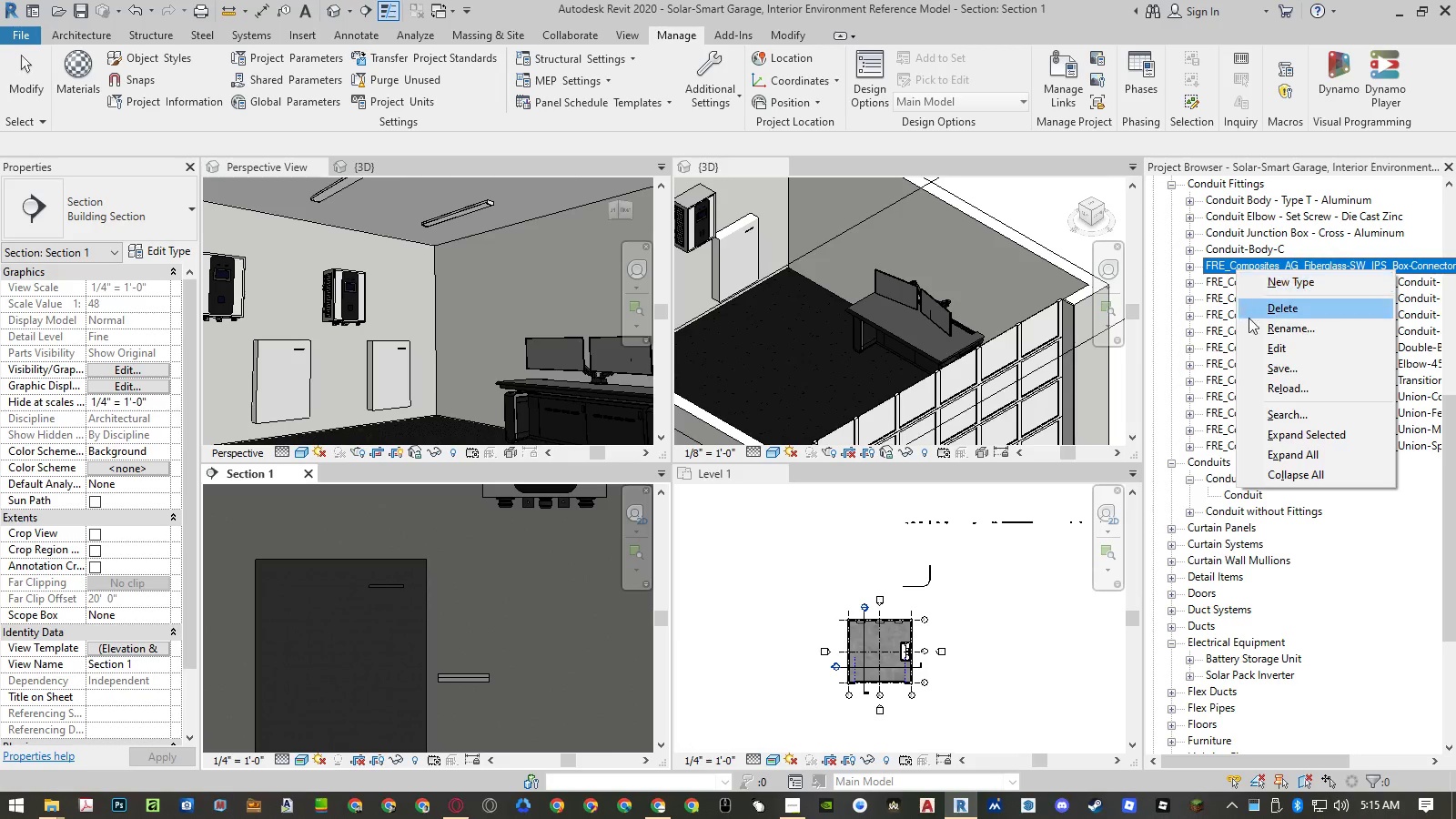 
left_click([1251, 324])
 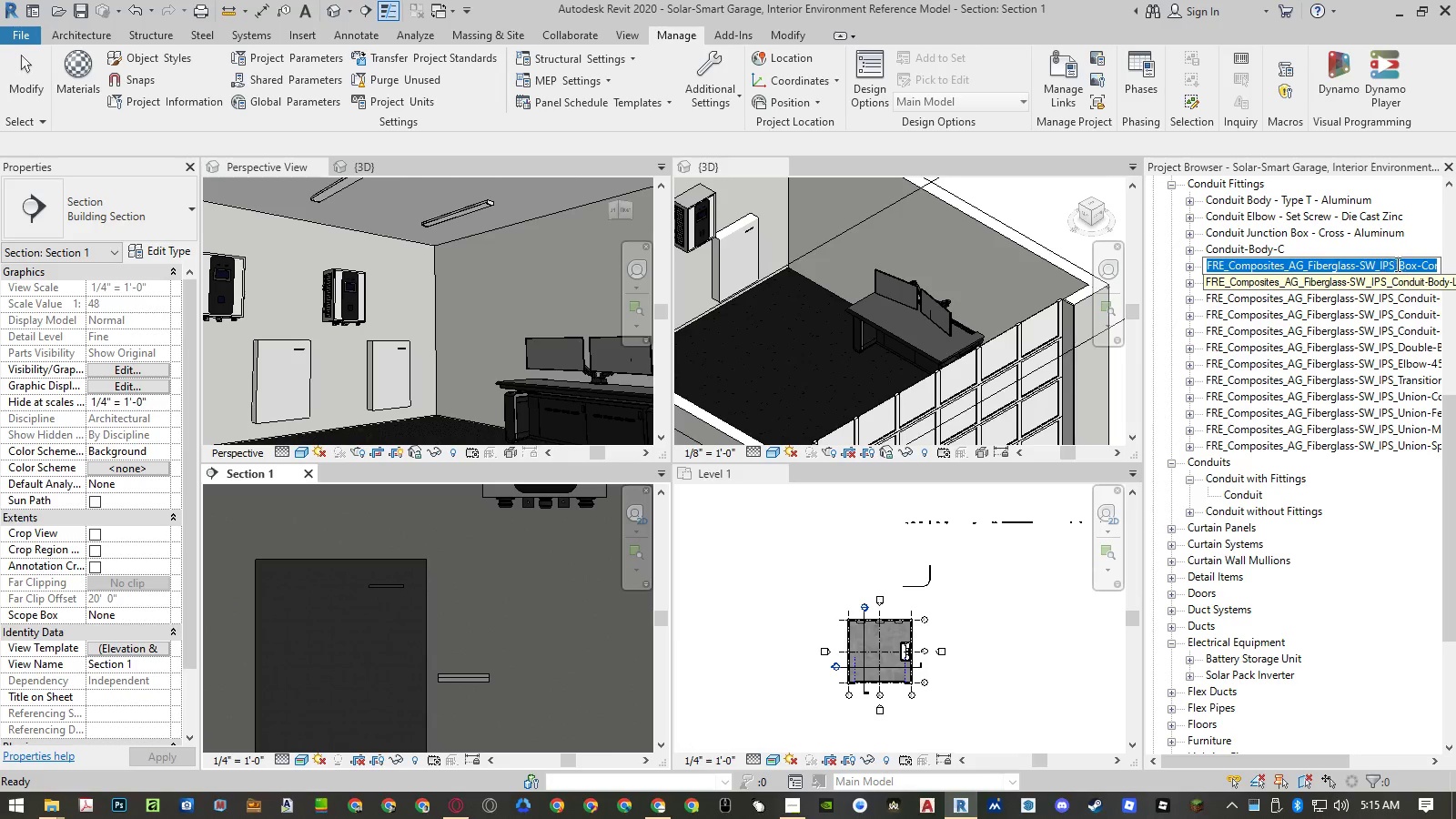 
left_click_drag(start_coordinate=[1400, 264], to_coordinate=[1111, 261])
 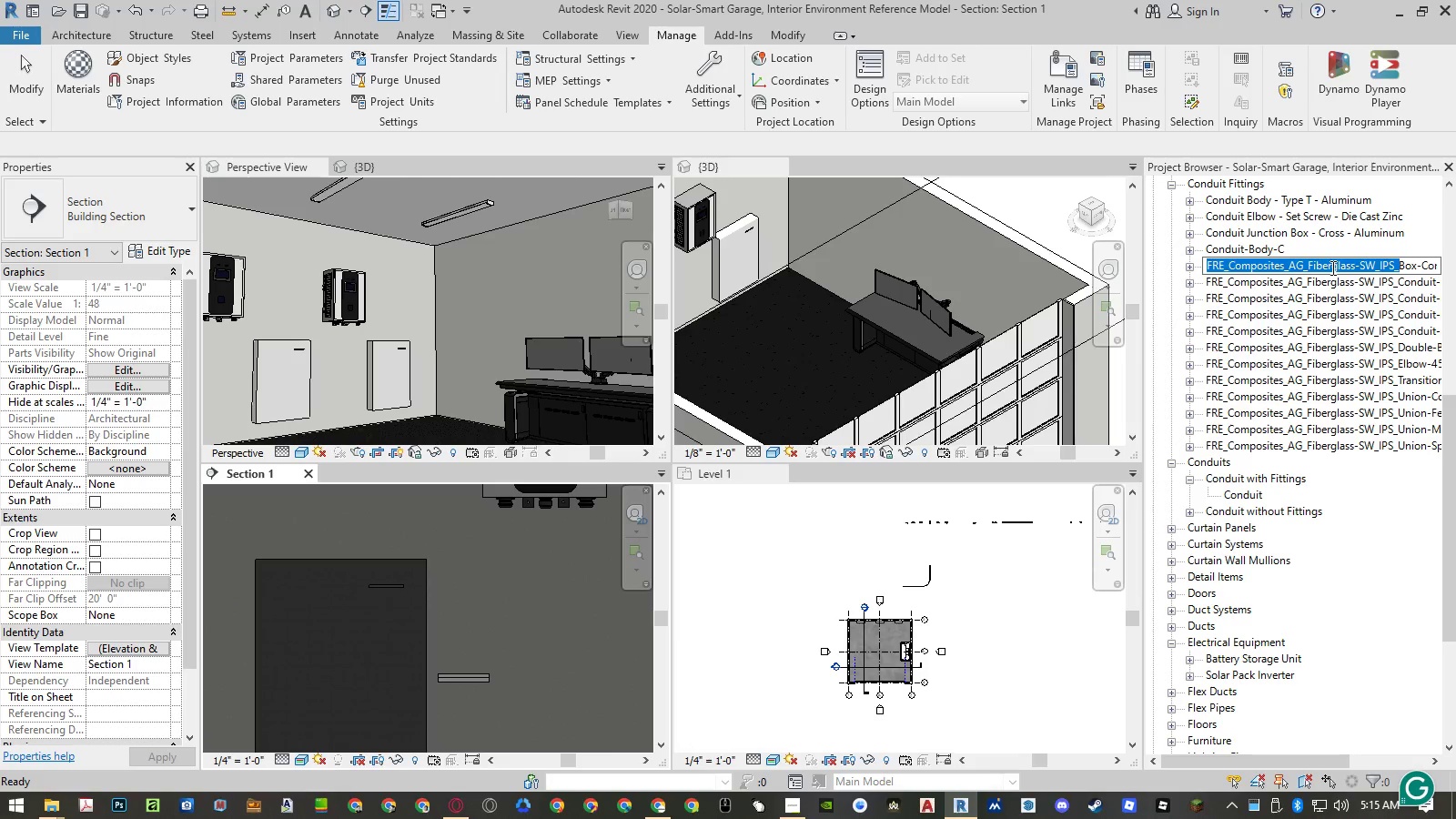 
key(Backspace)
 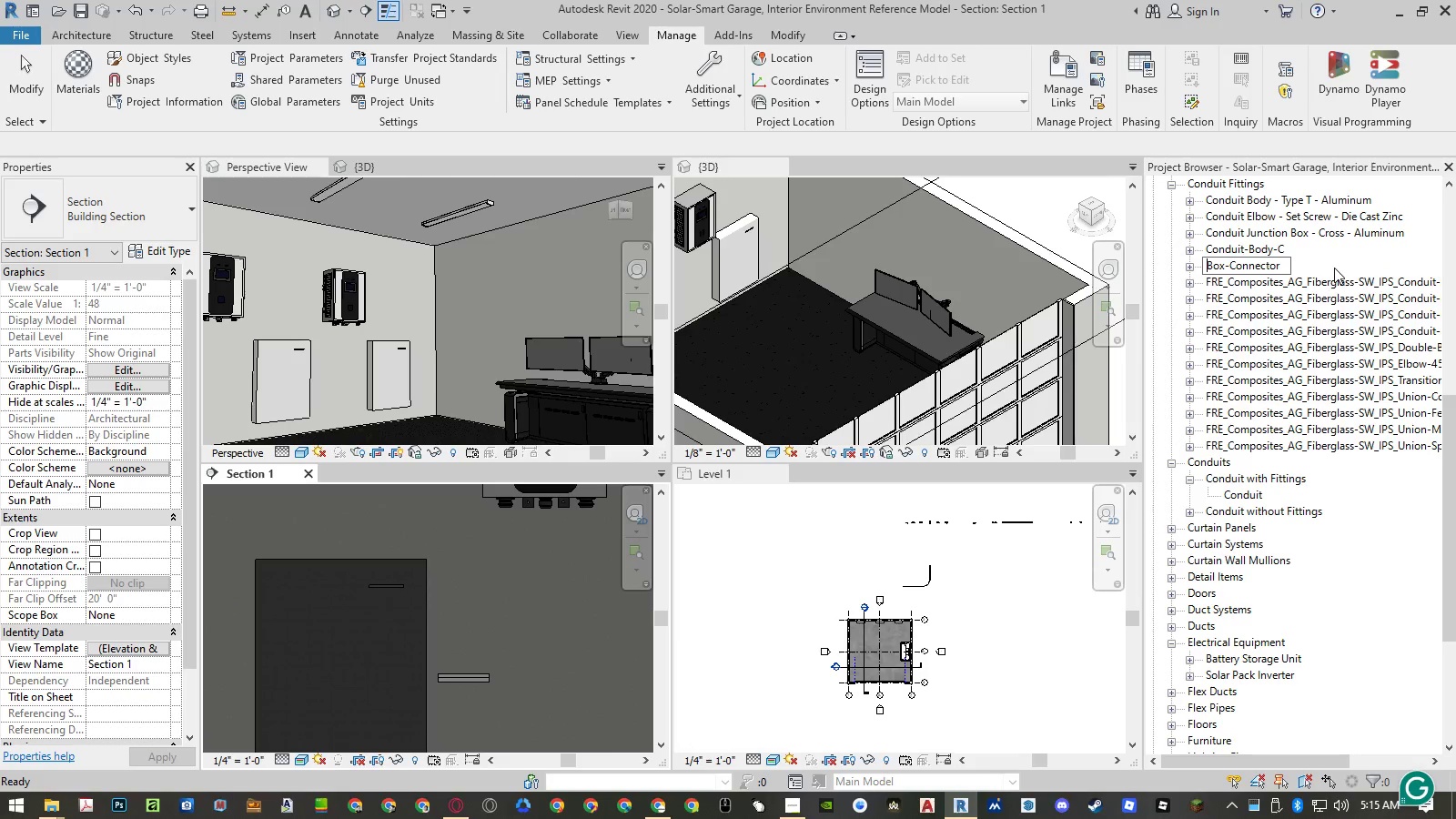 
key(Enter)
 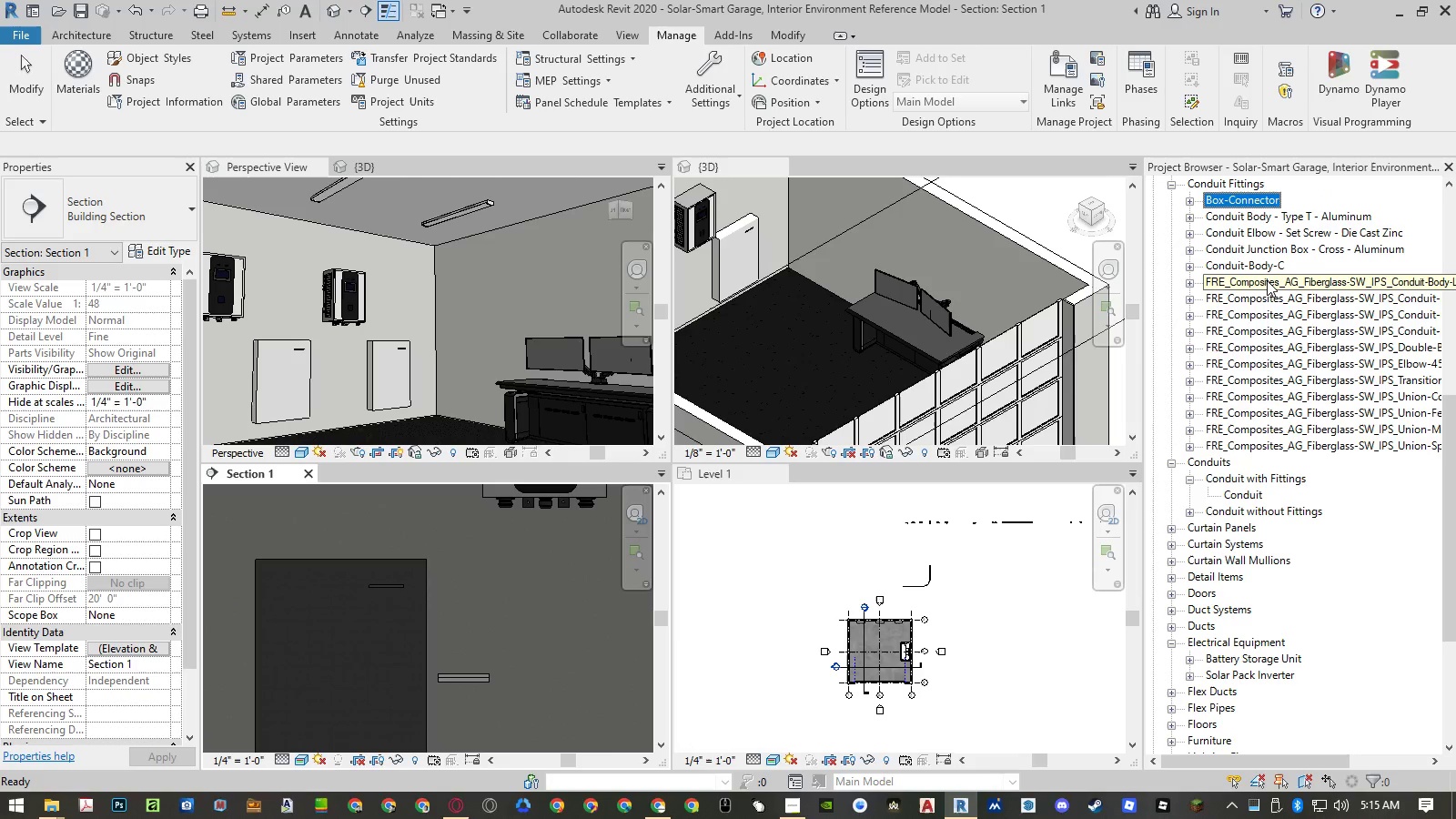 
wait(5.05)
 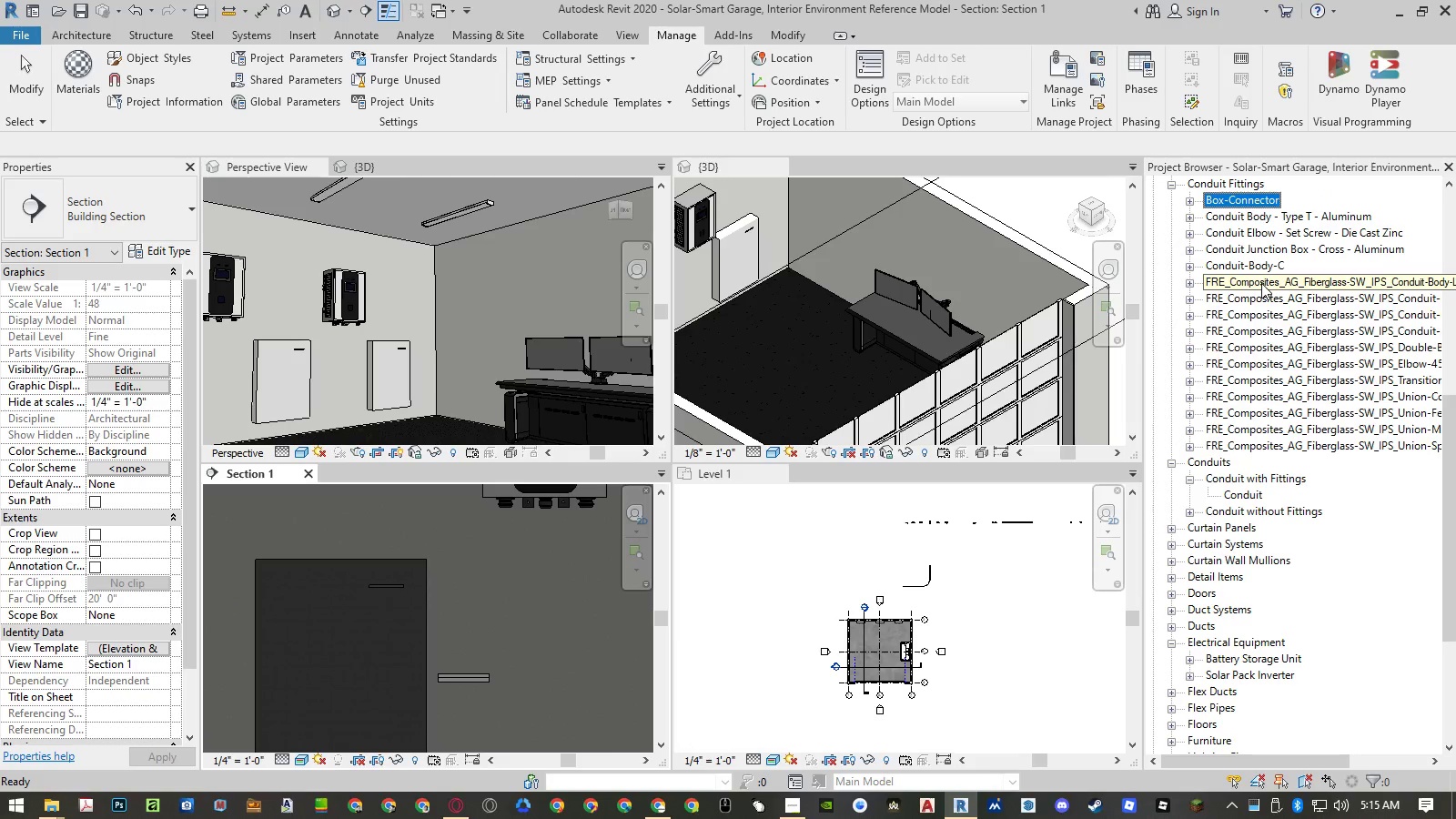 
left_click([1267, 280])
 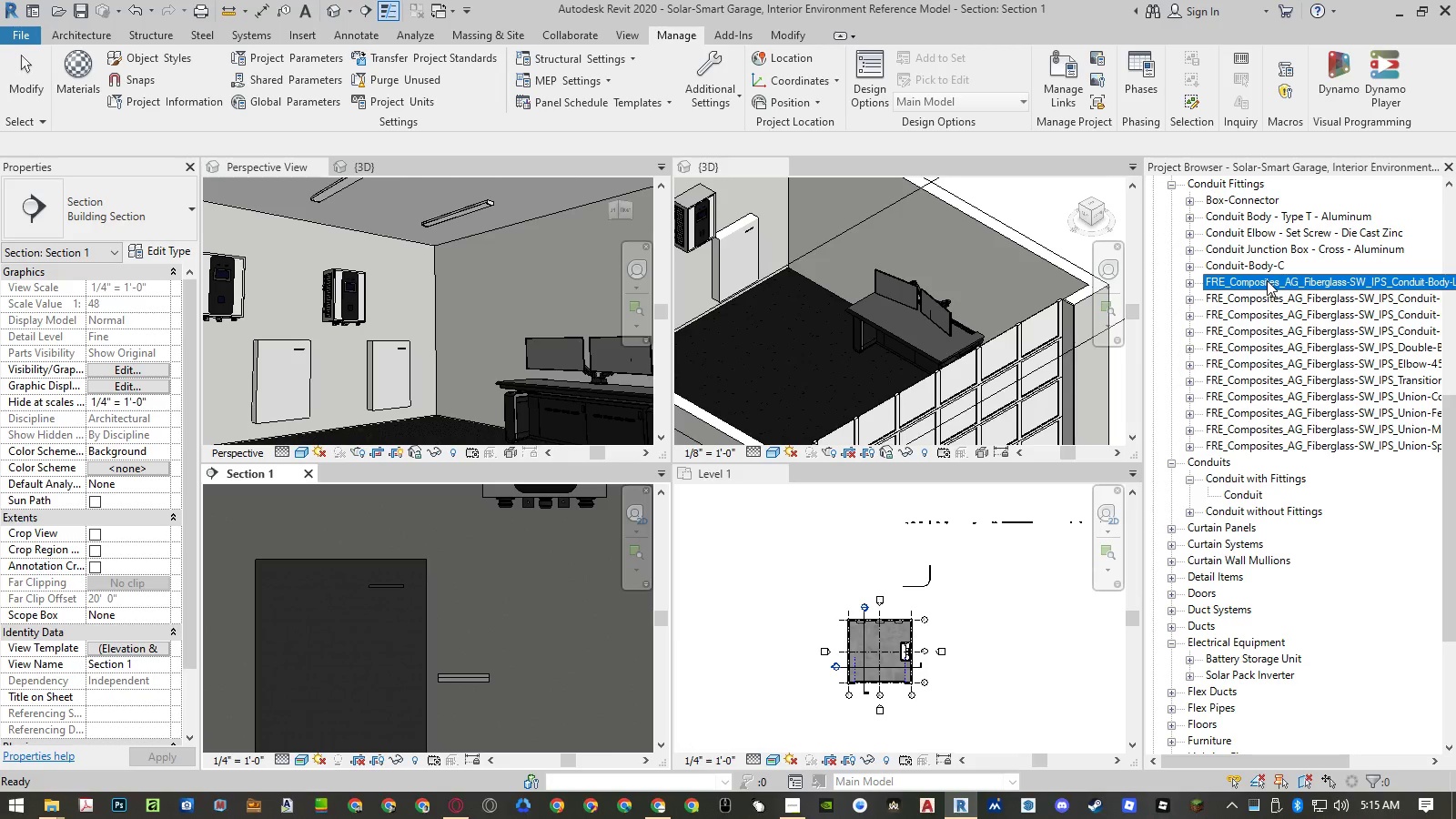 
right_click([1267, 280])
 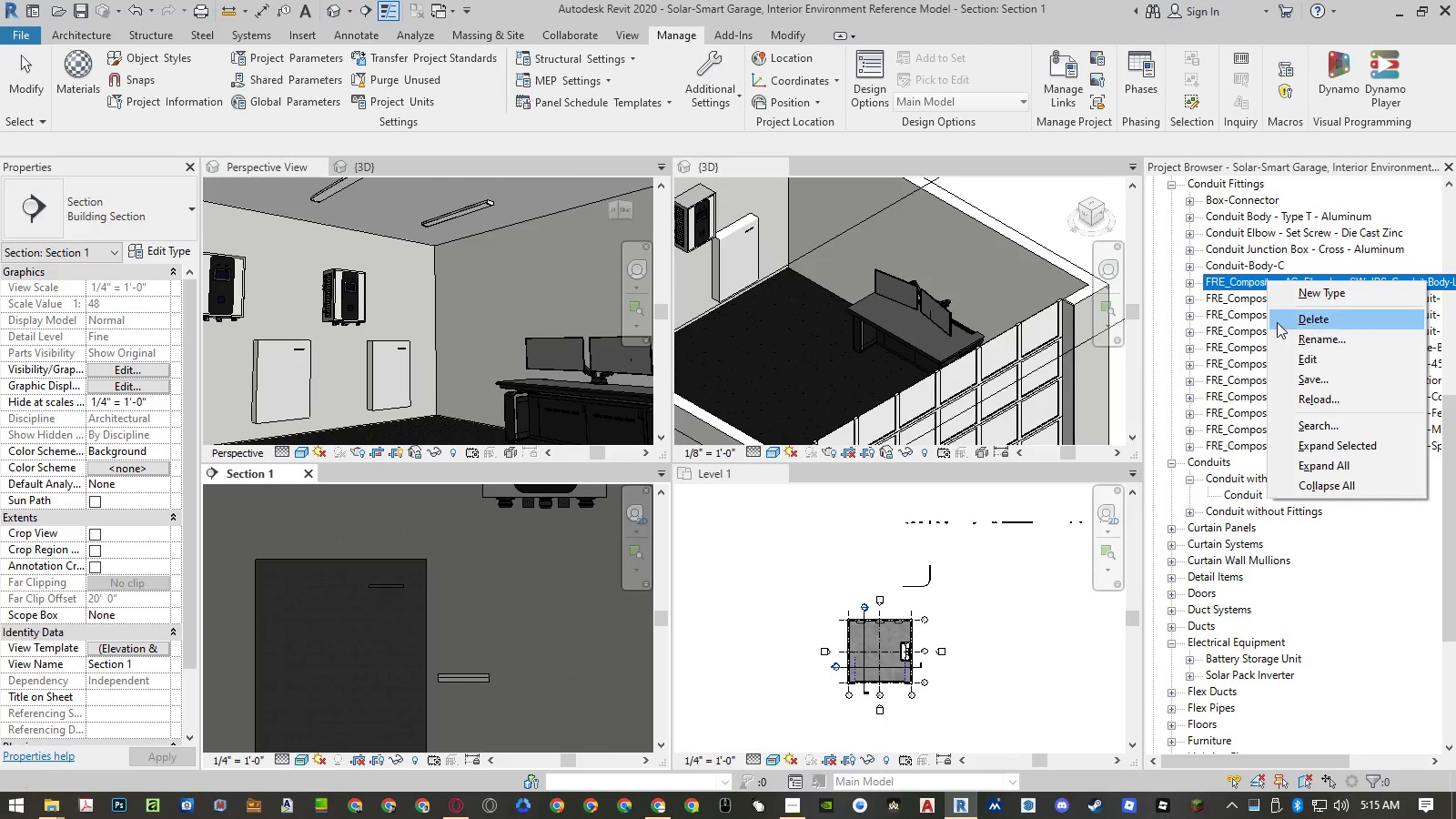 
left_click([1286, 332])
 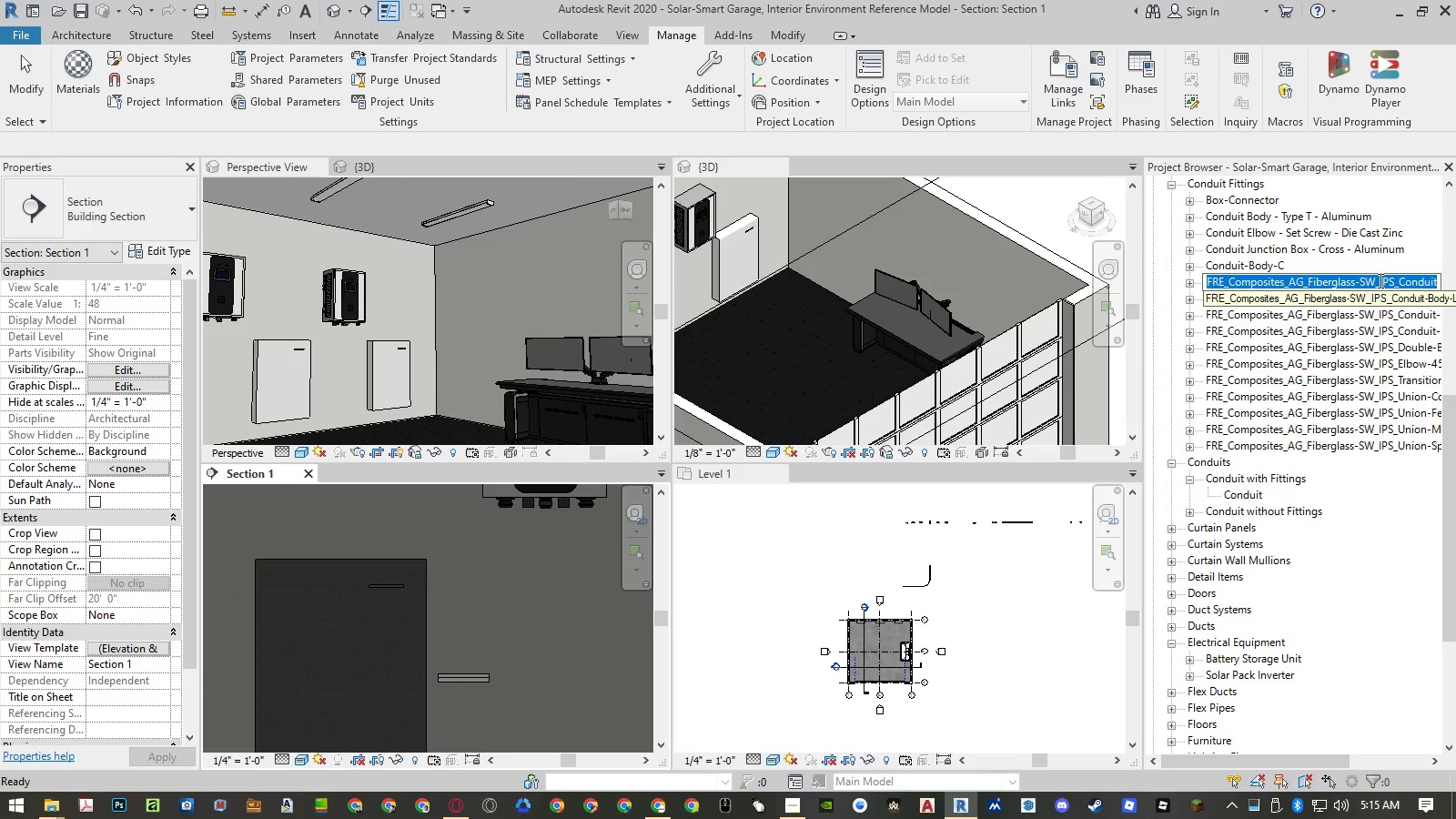 
left_click_drag(start_coordinate=[1379, 280], to_coordinate=[1064, 284])
 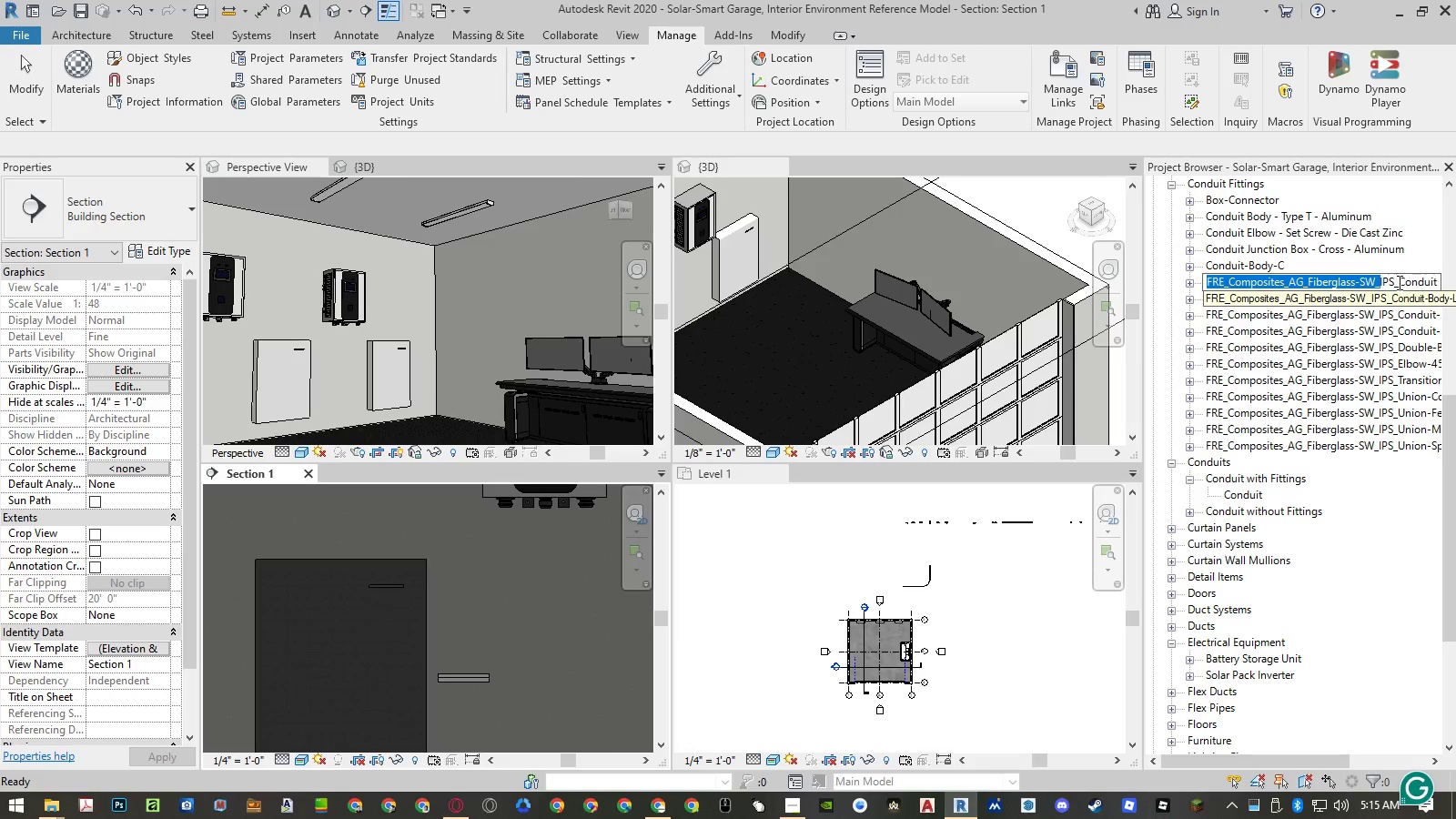 
left_click_drag(start_coordinate=[1397, 281], to_coordinate=[1113, 283])
 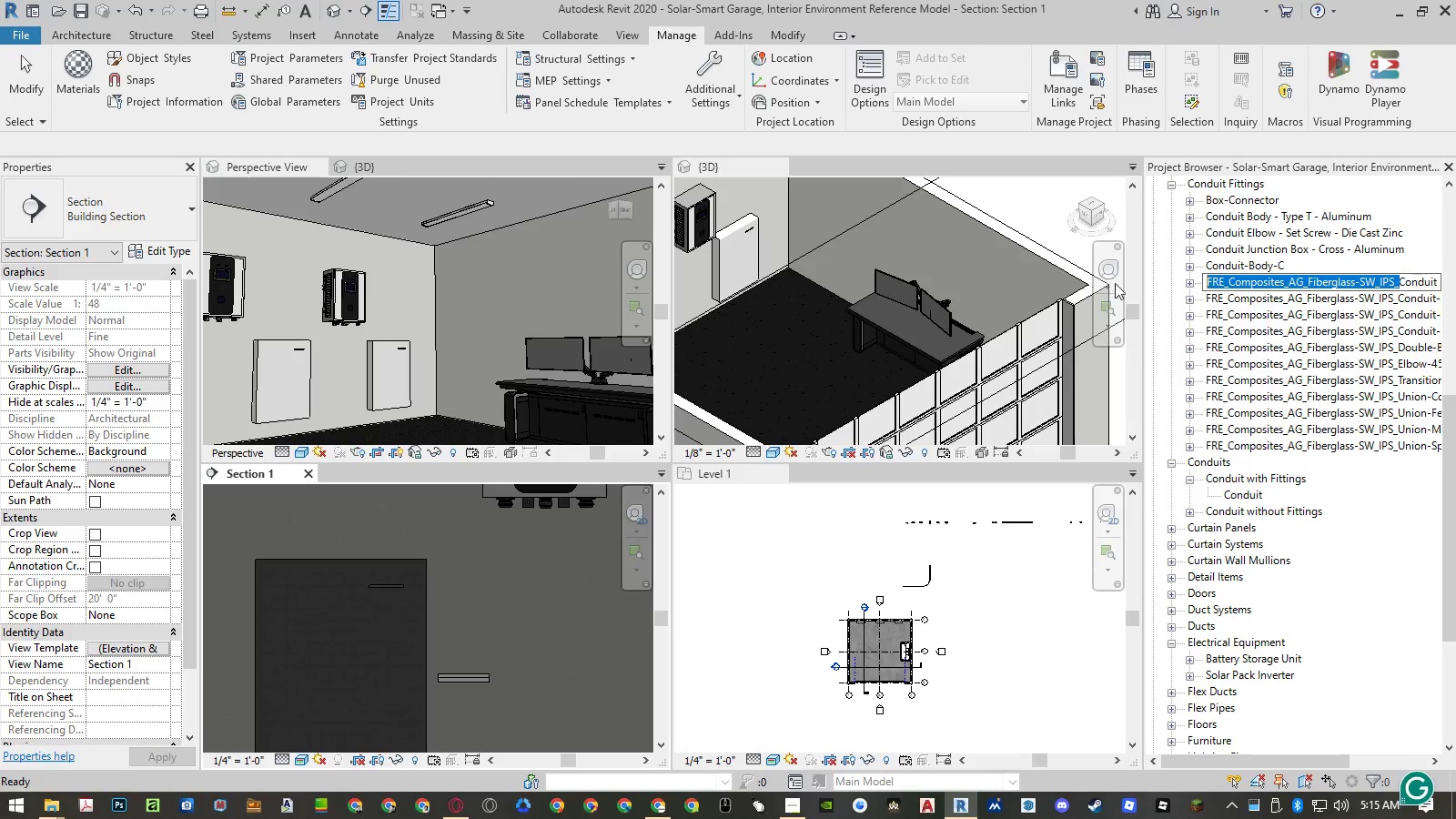 
key(Backspace)
 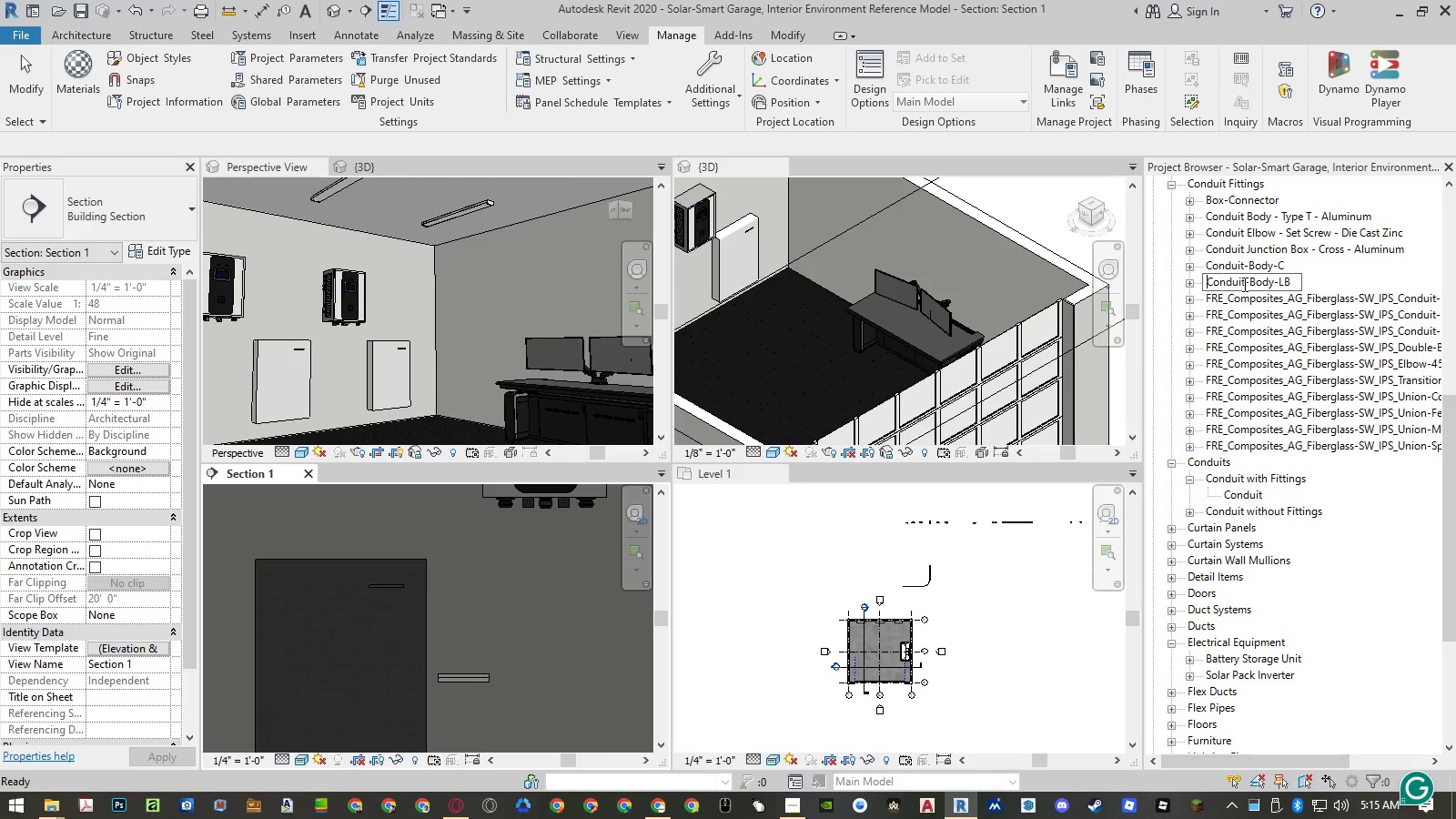 
key(Enter)
 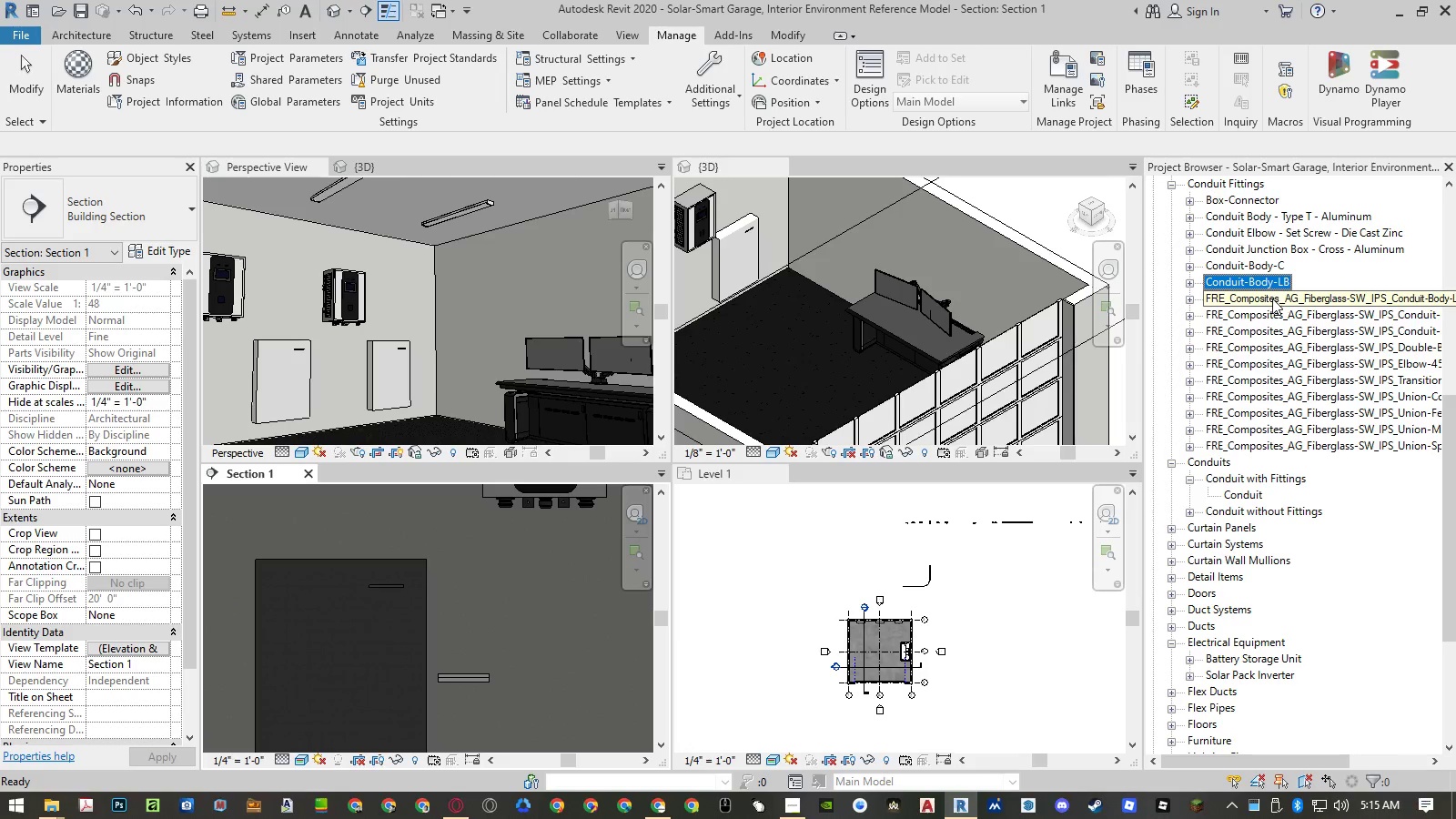 
right_click([1271, 299])
 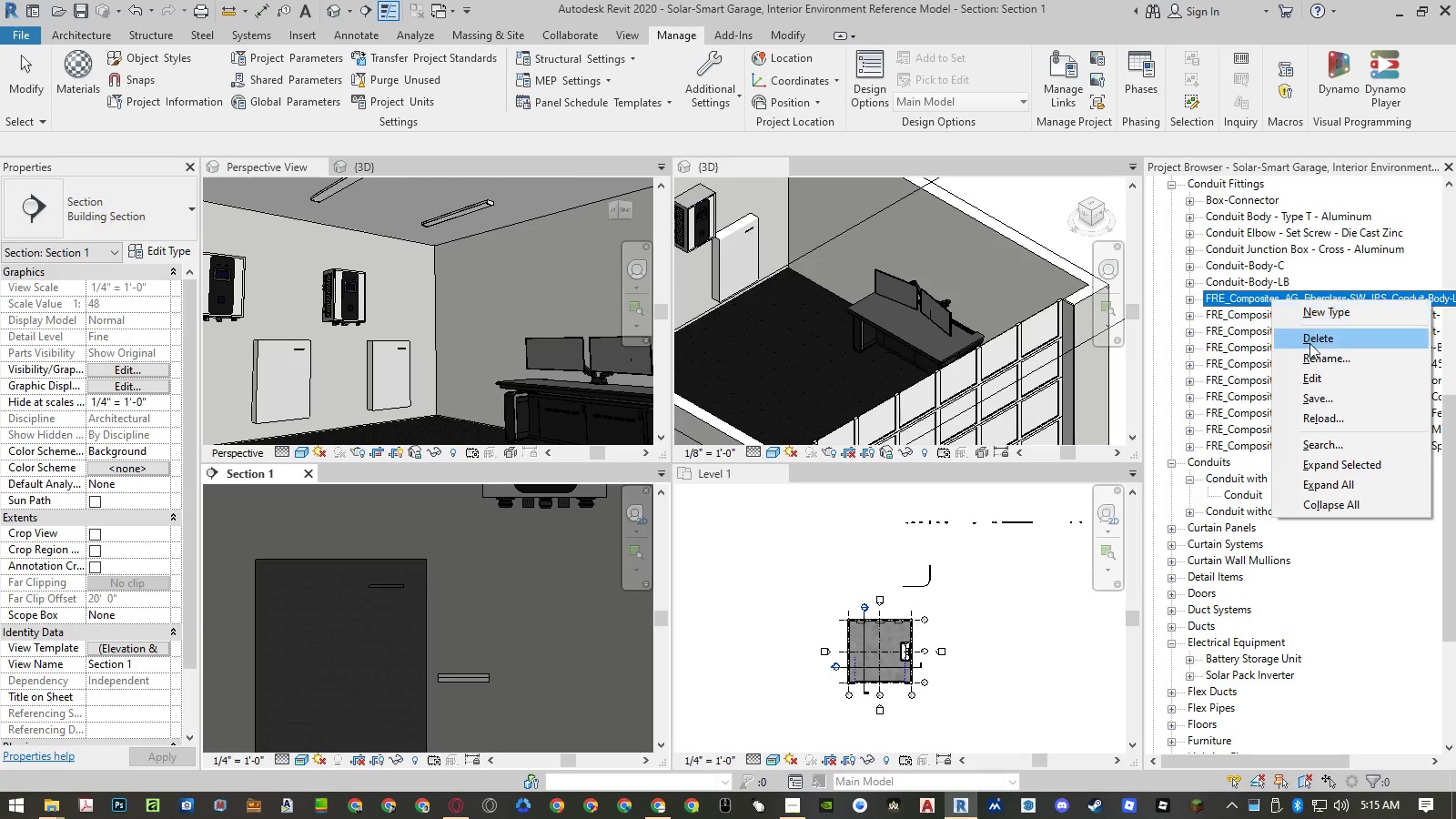 
left_click([1311, 352])
 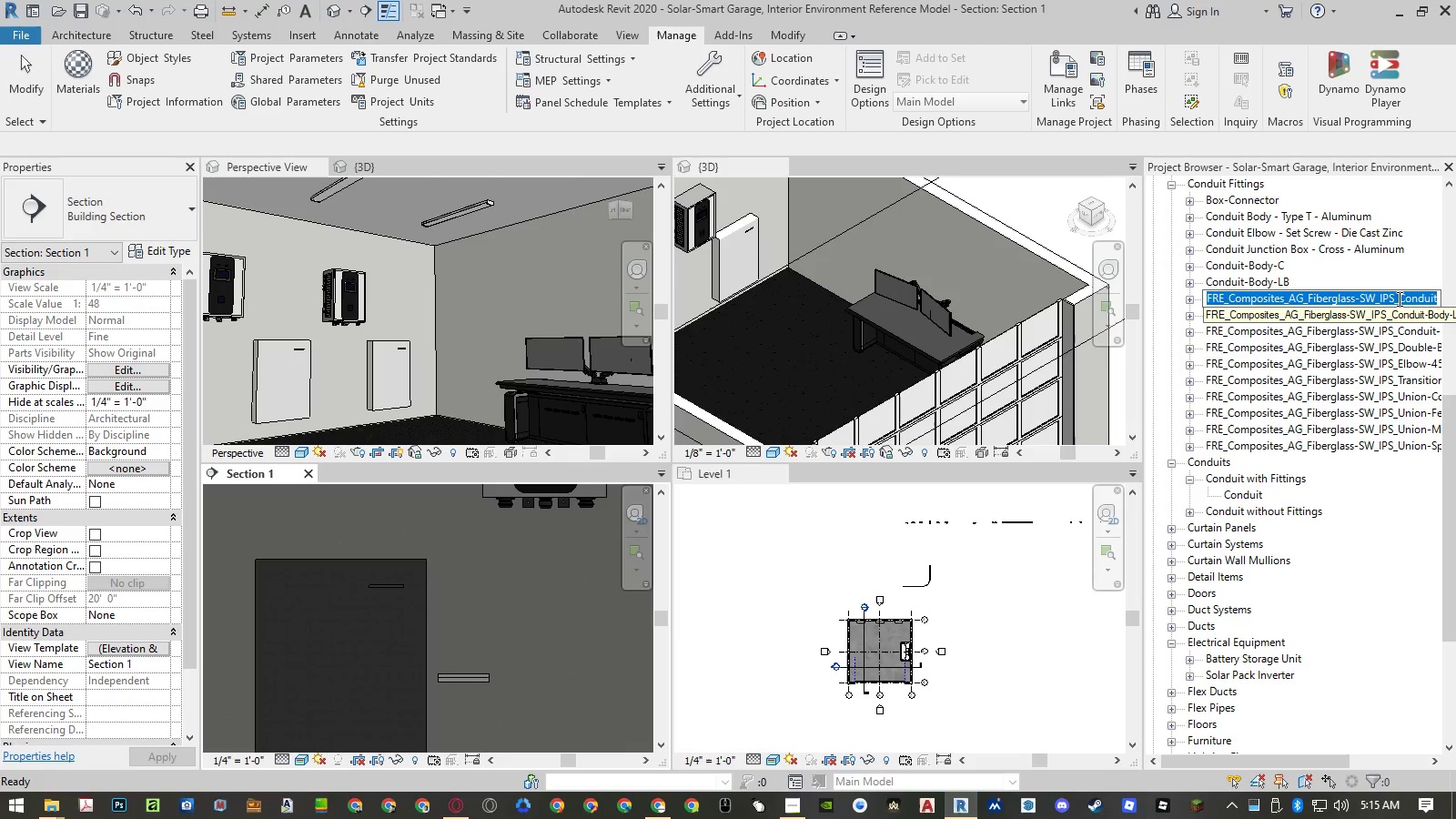 
left_click_drag(start_coordinate=[1399, 298], to_coordinate=[1121, 301])
 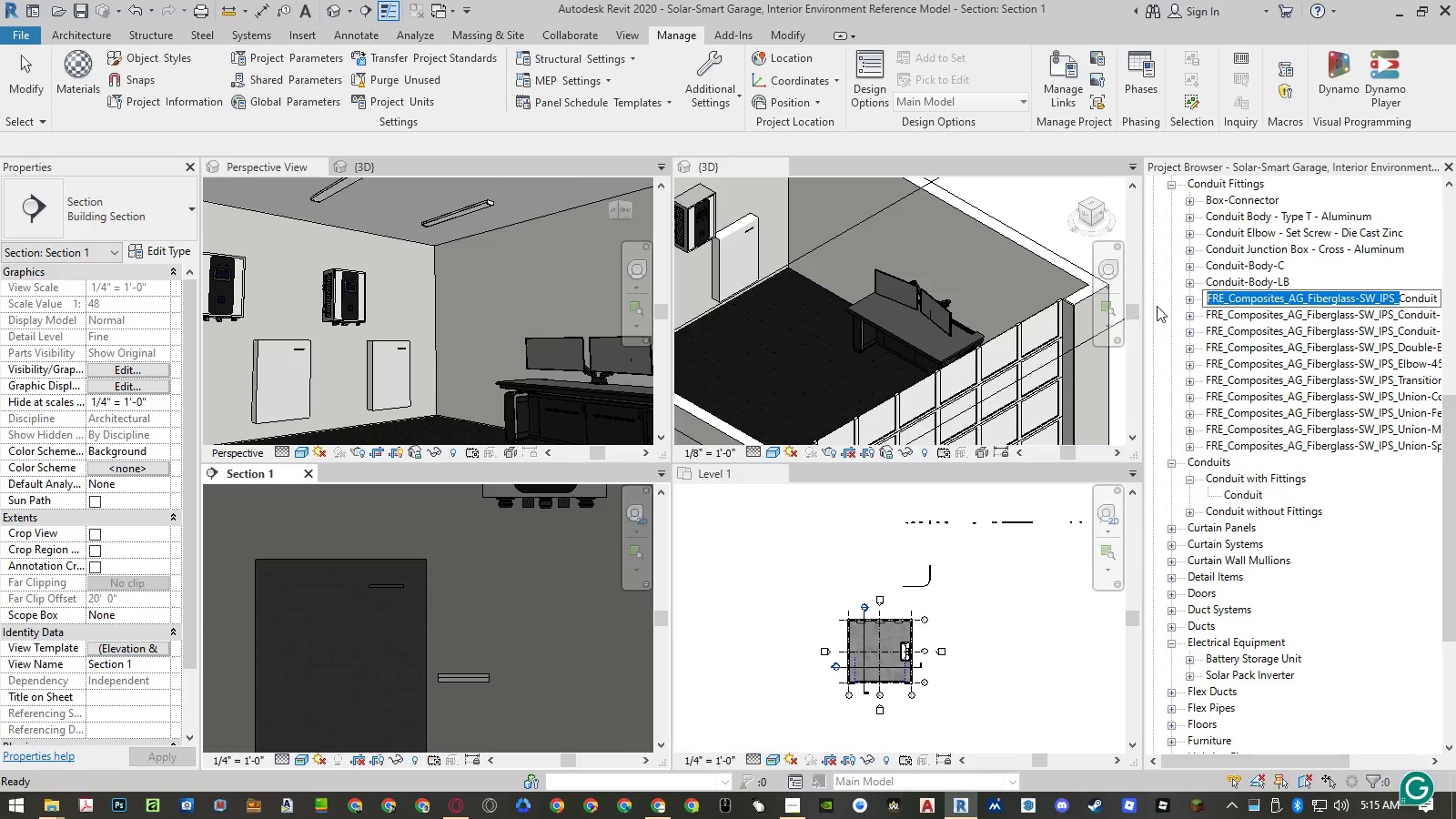 
key(Backspace)
 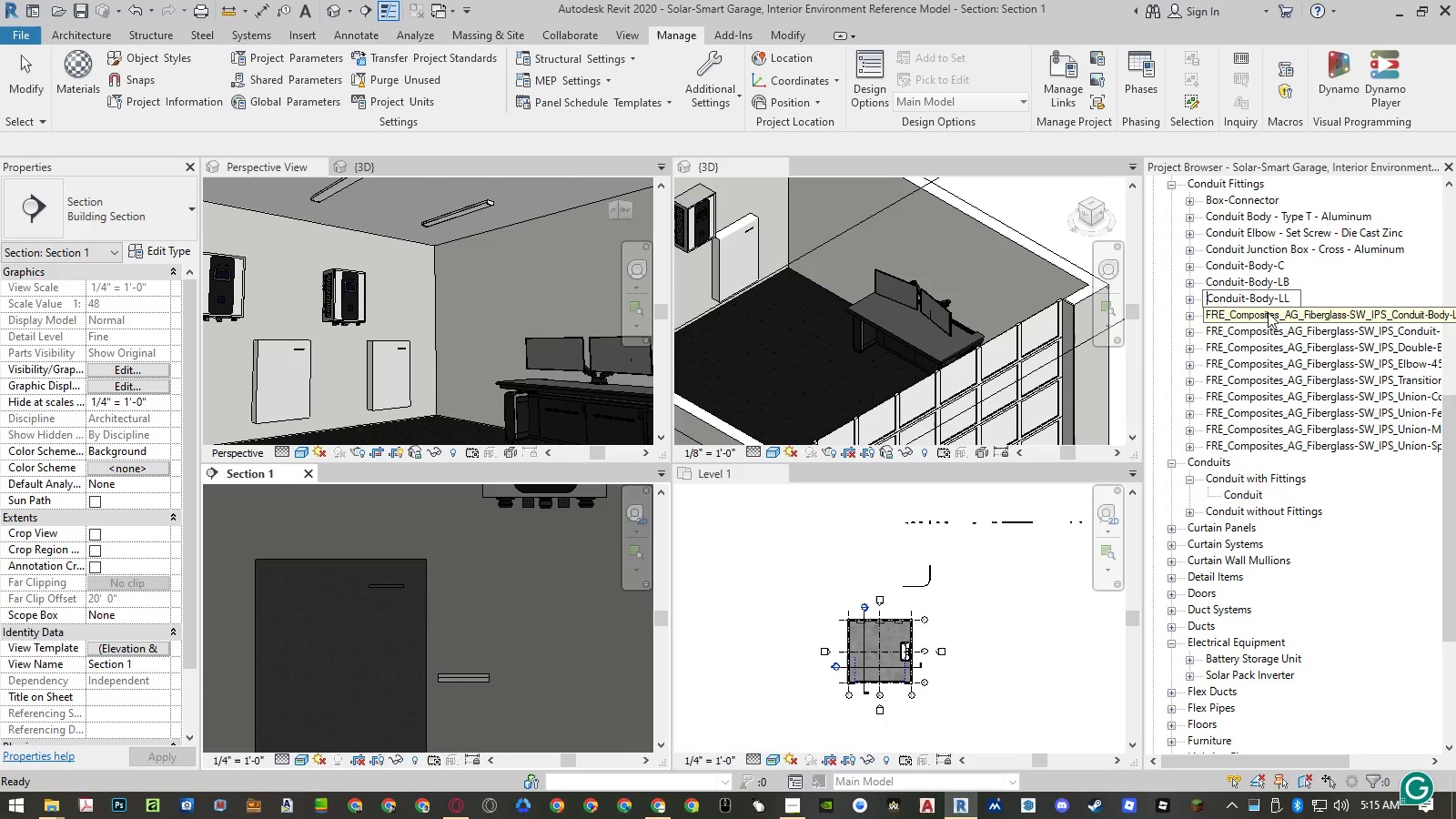 
left_click([1264, 315])
 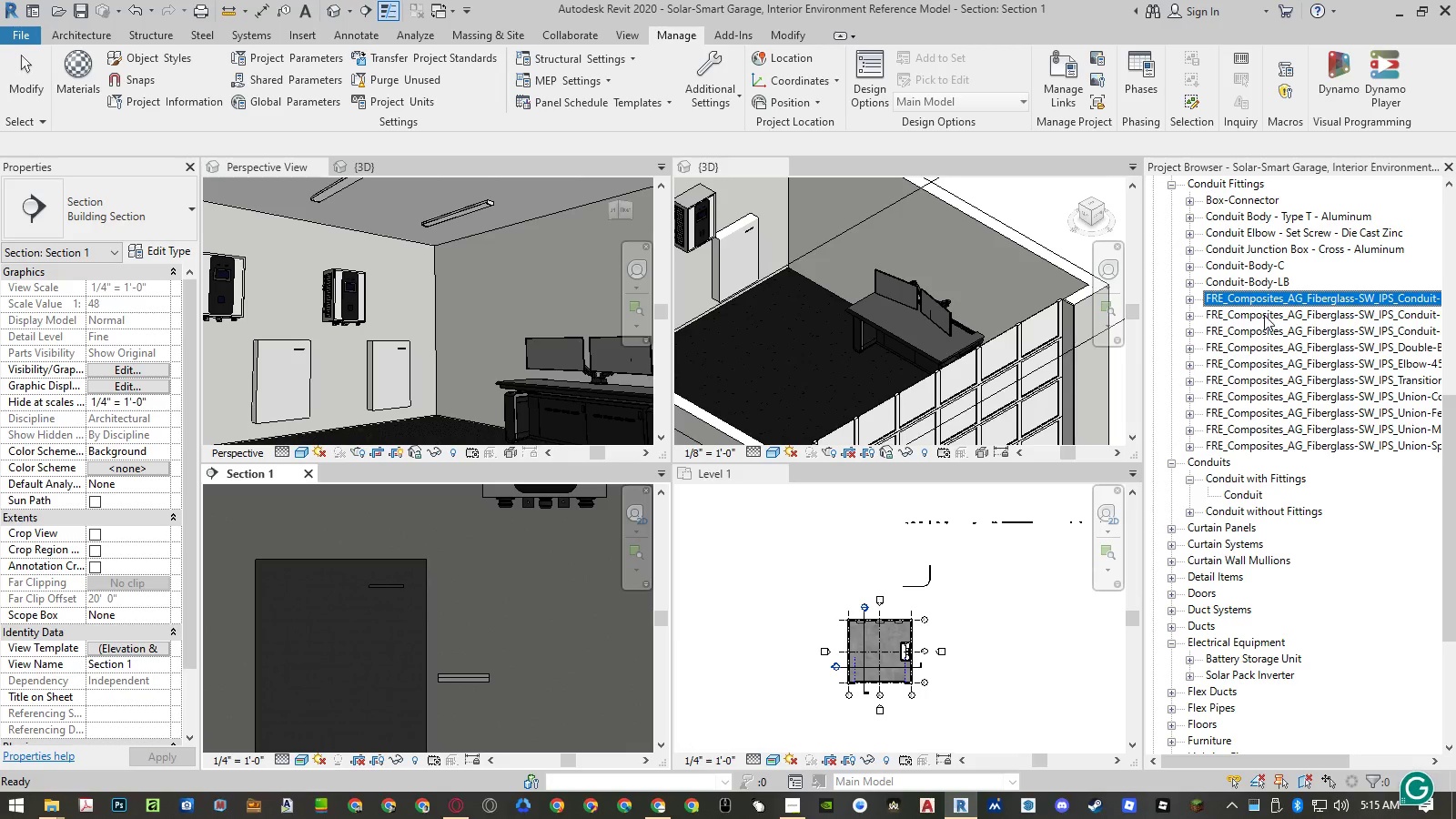 
right_click([1264, 315])
 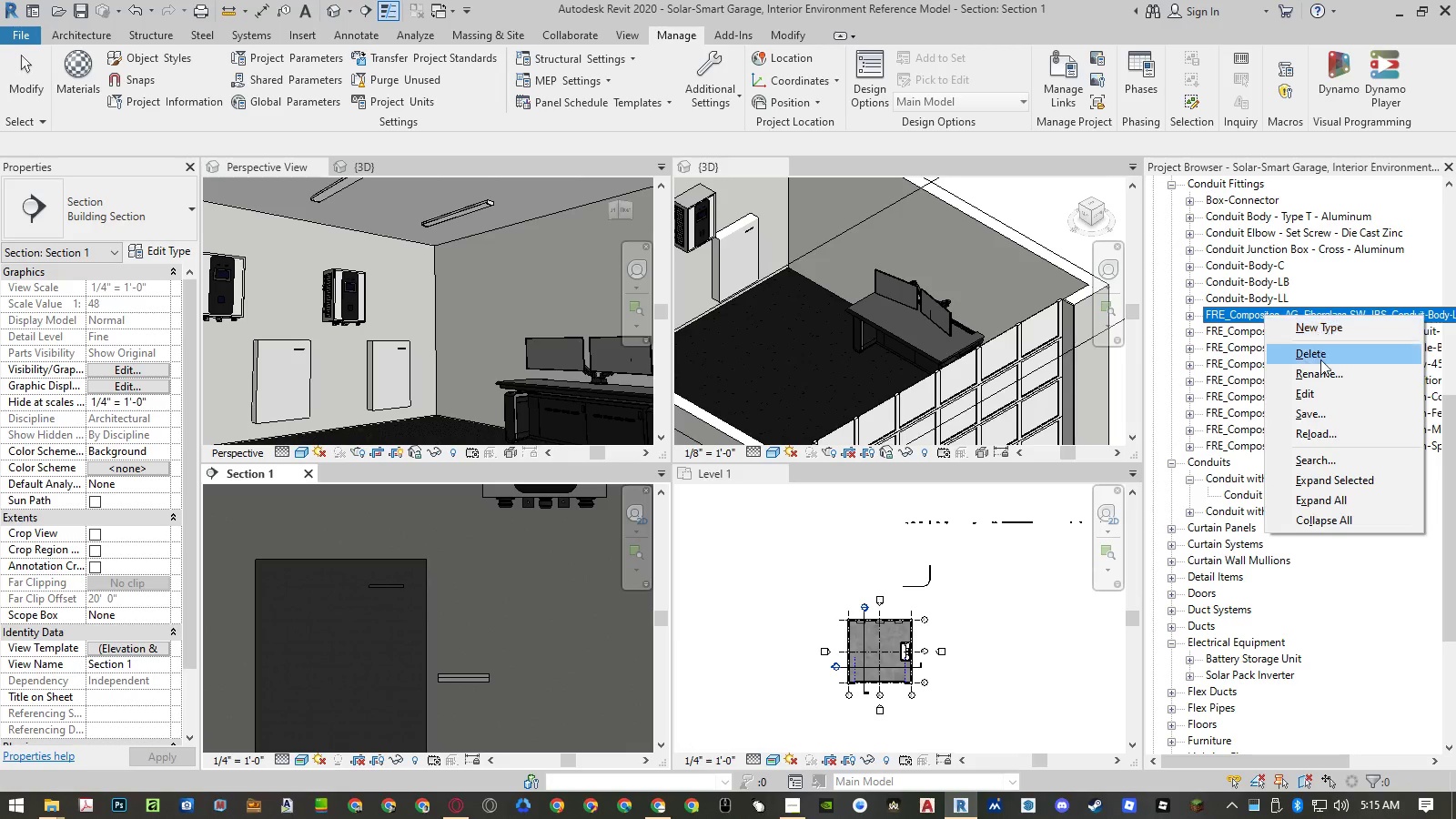 
left_click([1319, 369])
 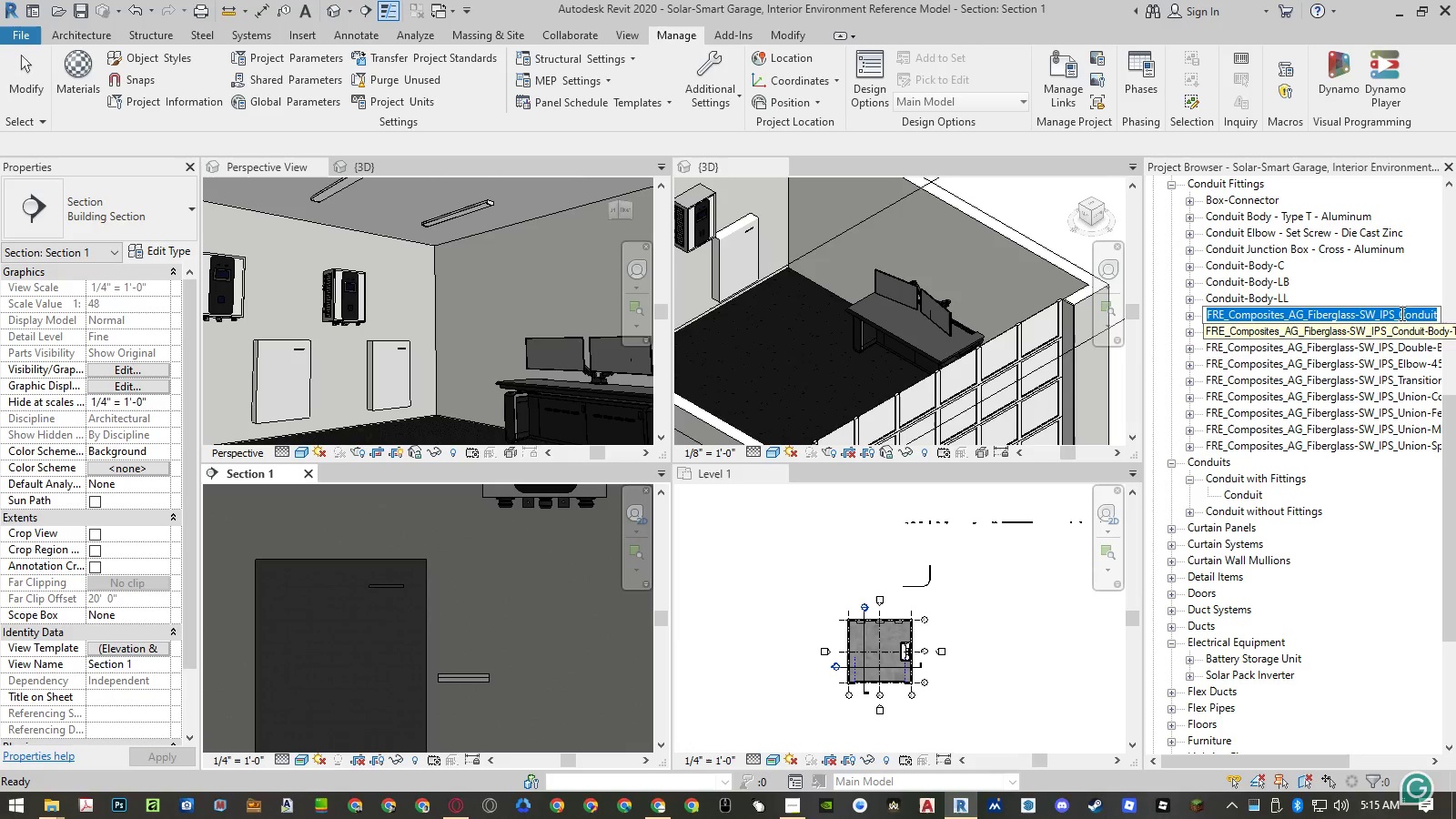 
left_click_drag(start_coordinate=[1400, 313], to_coordinate=[1076, 312])
 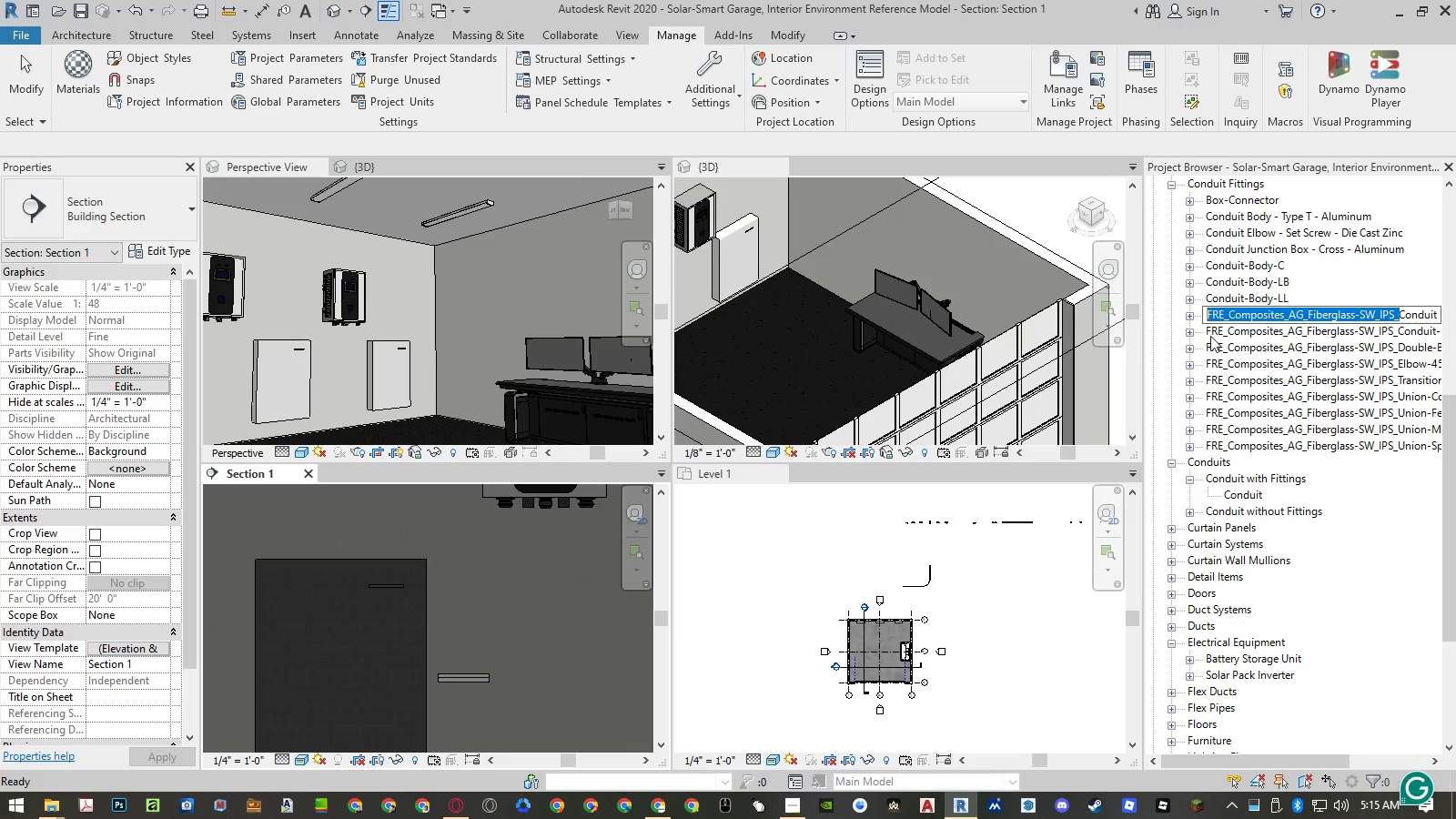 
key(Backspace)
 